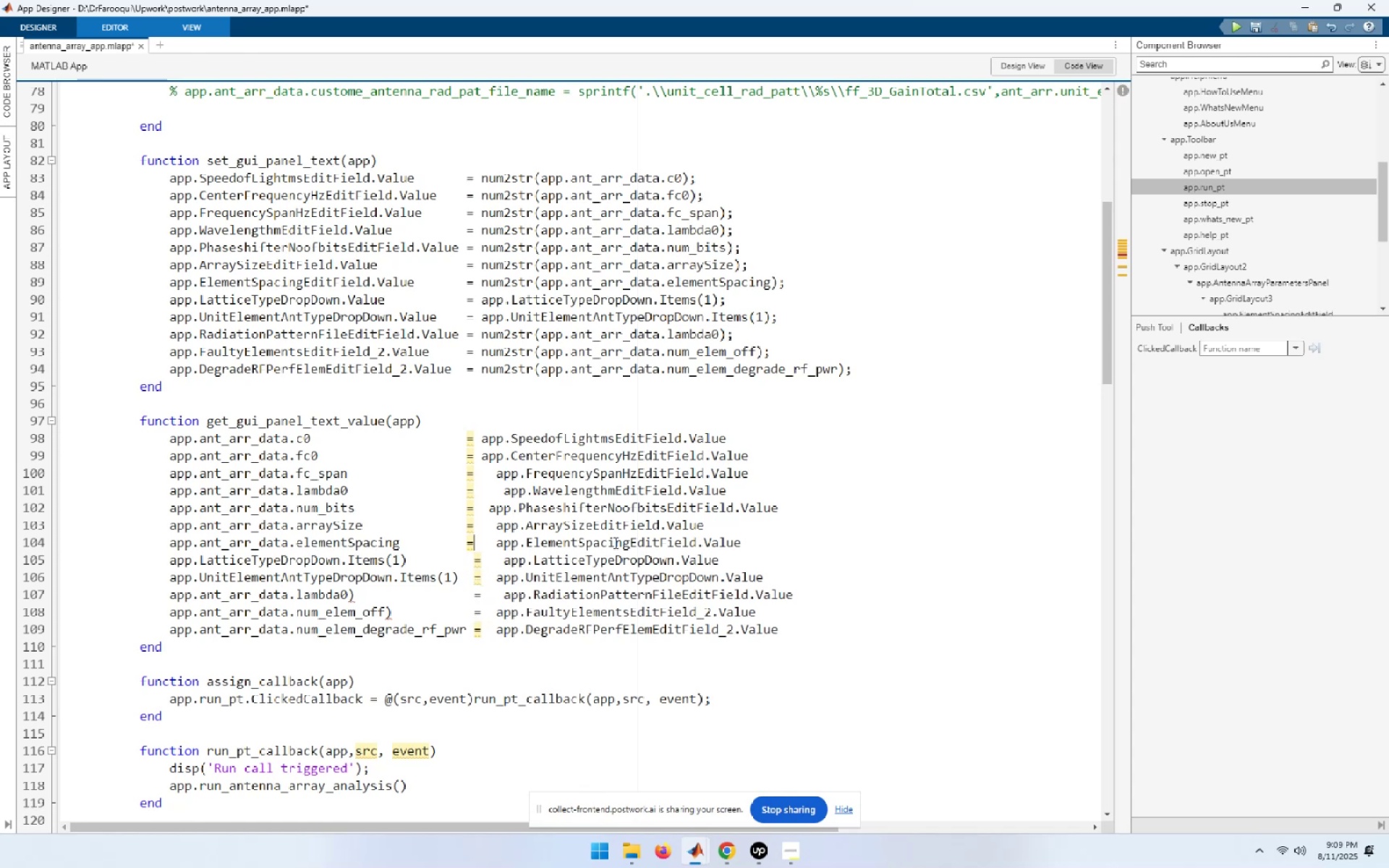 
key(ArrowLeft)
 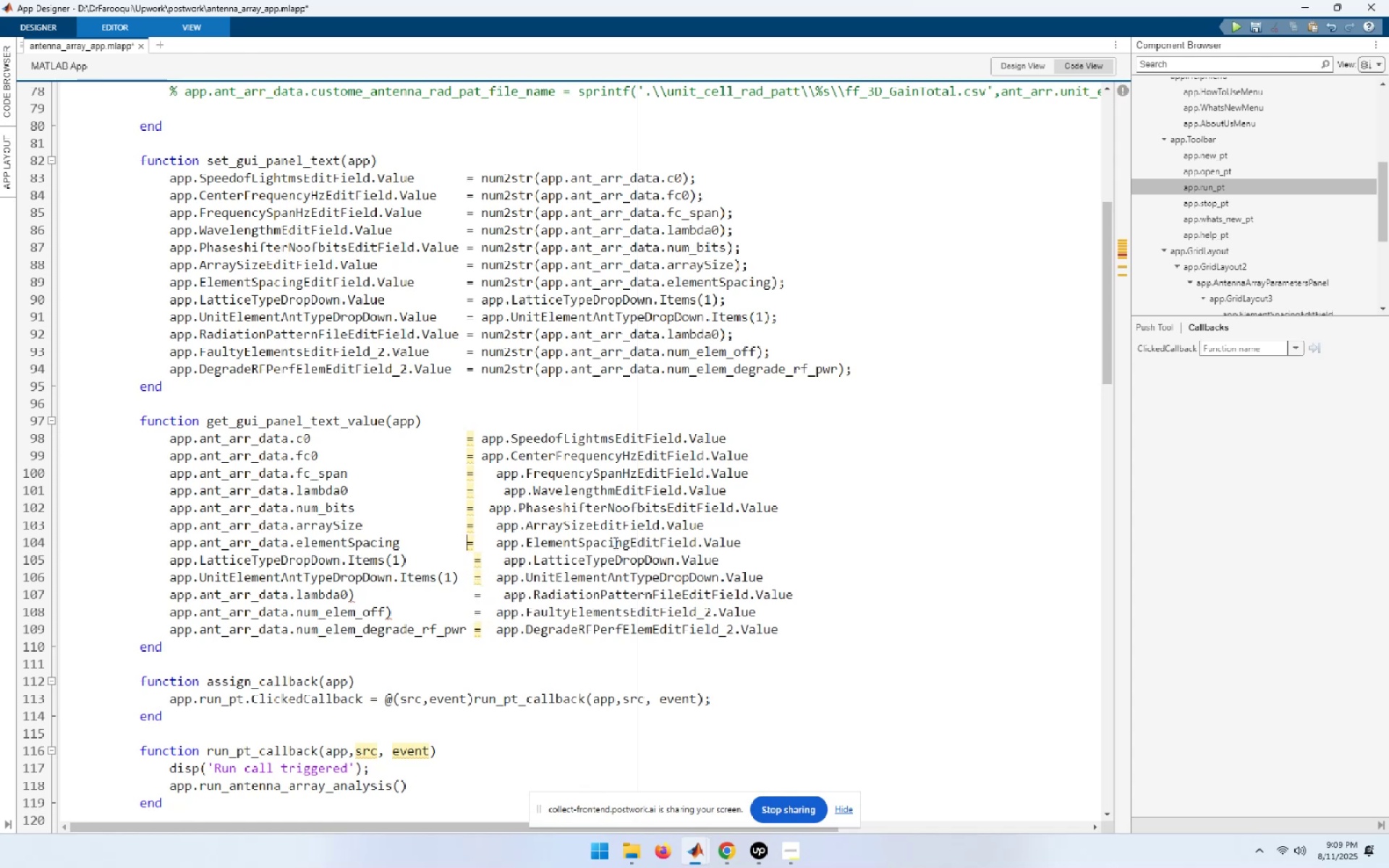 
key(Space)
 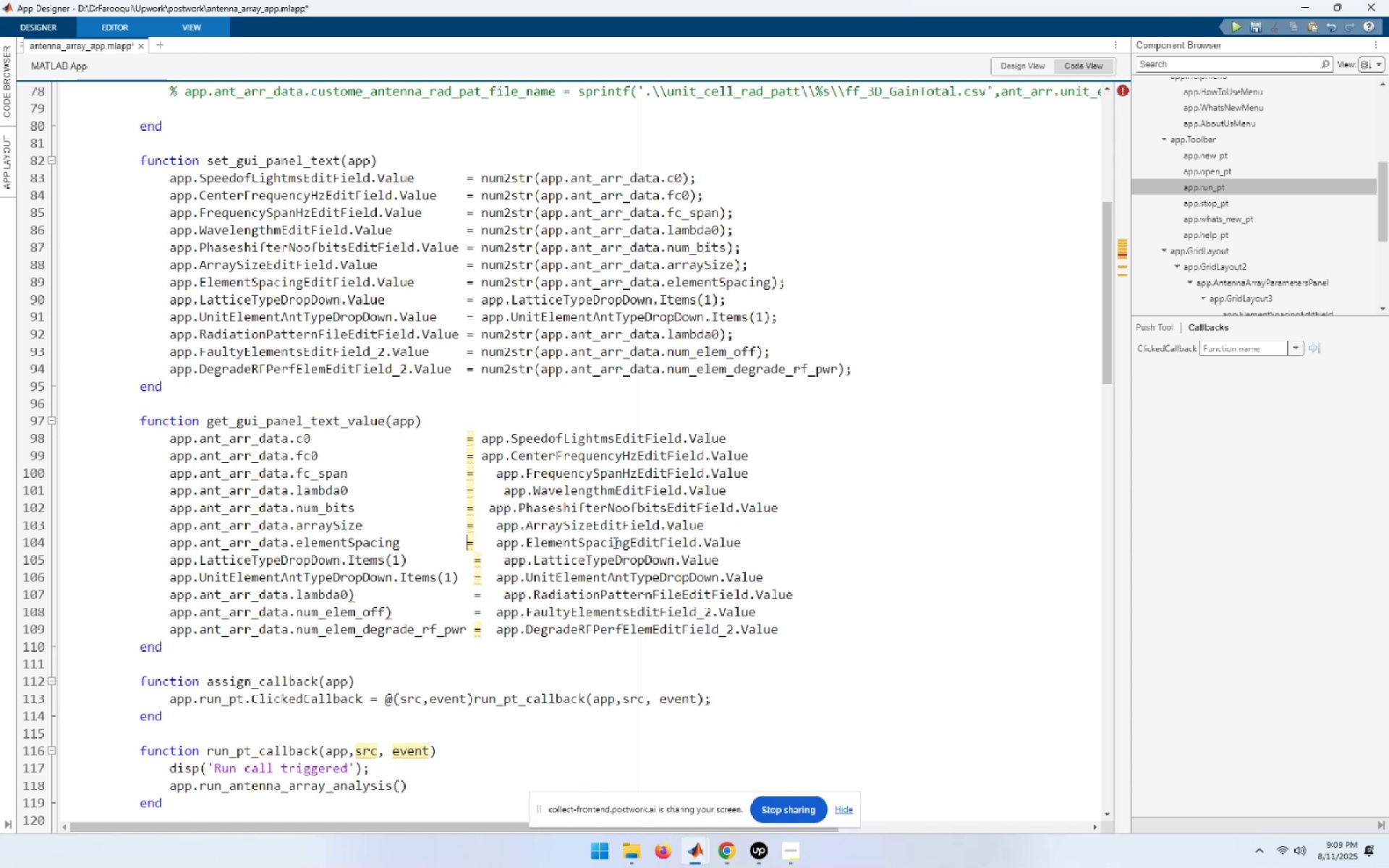 
key(ArrowUp)
 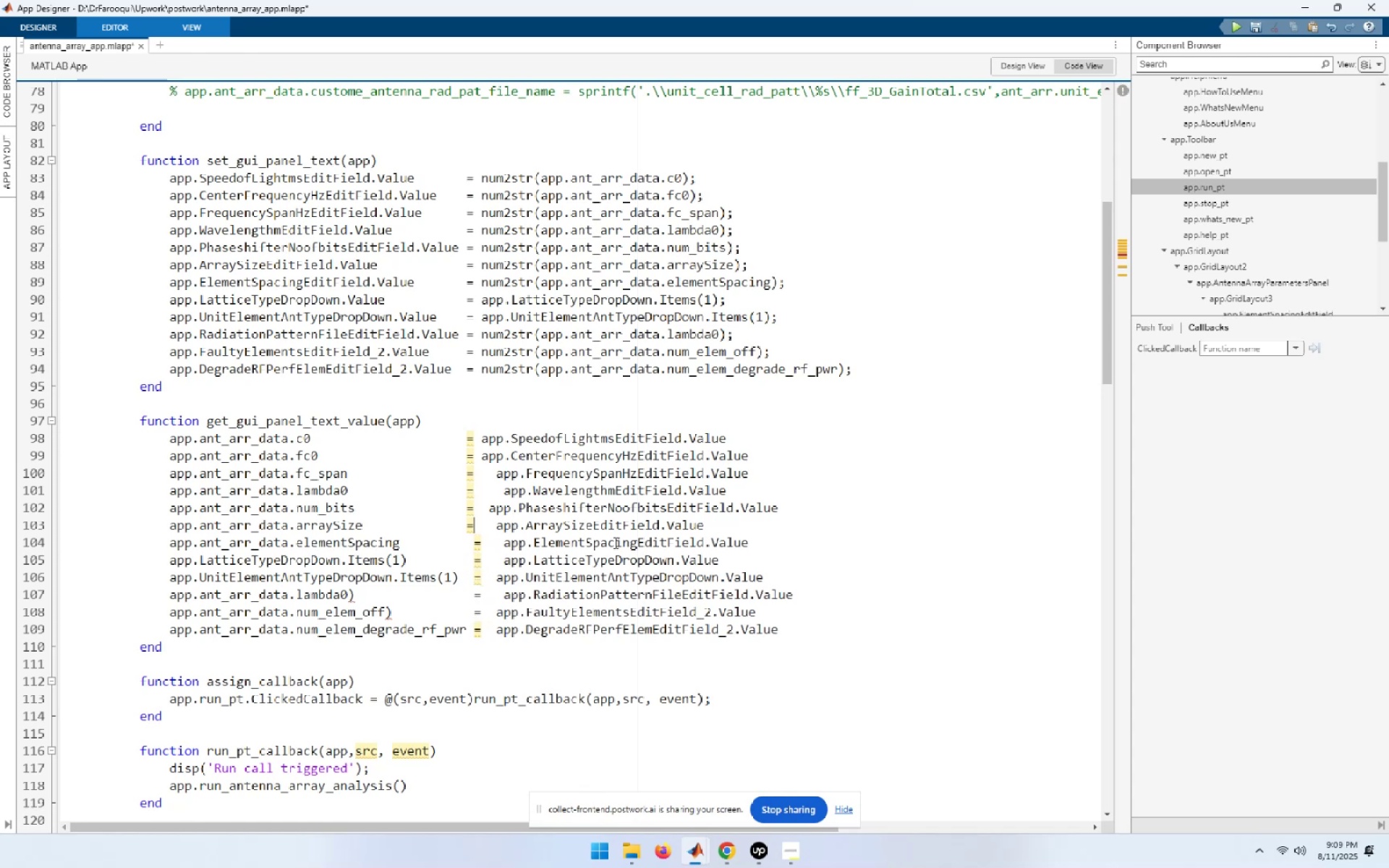 
key(ArrowLeft)
 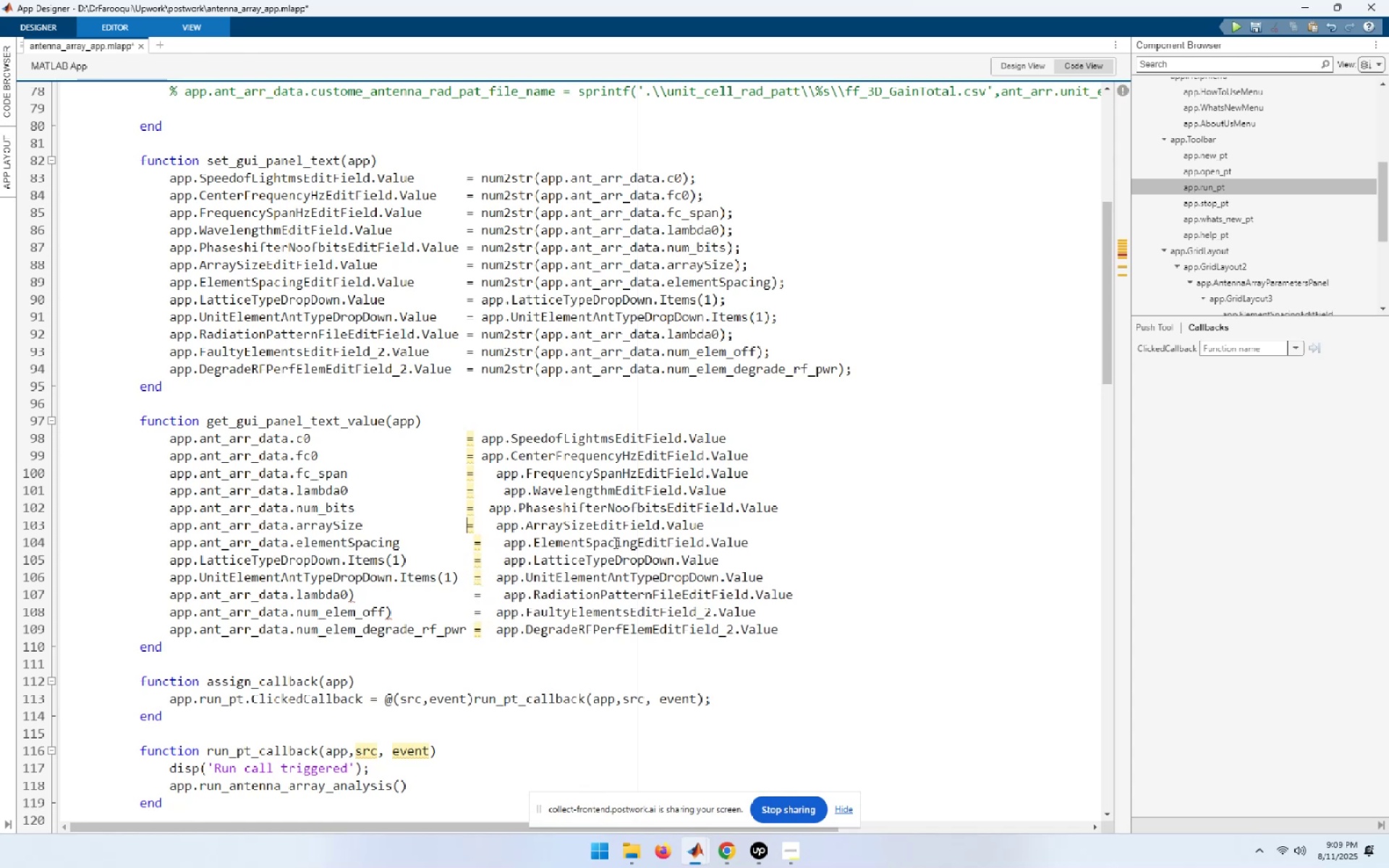 
key(Space)
 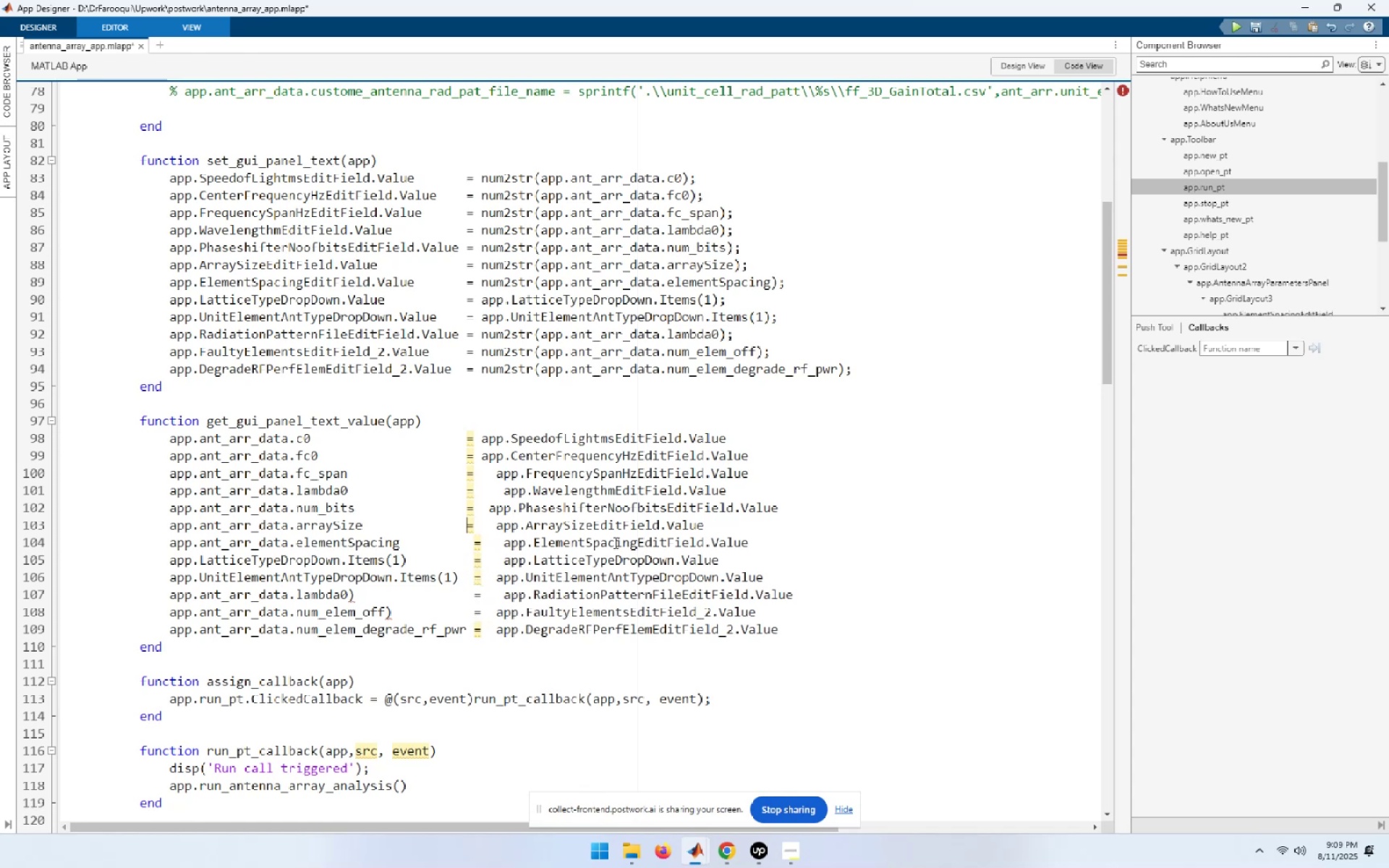 
key(ArrowUp)
 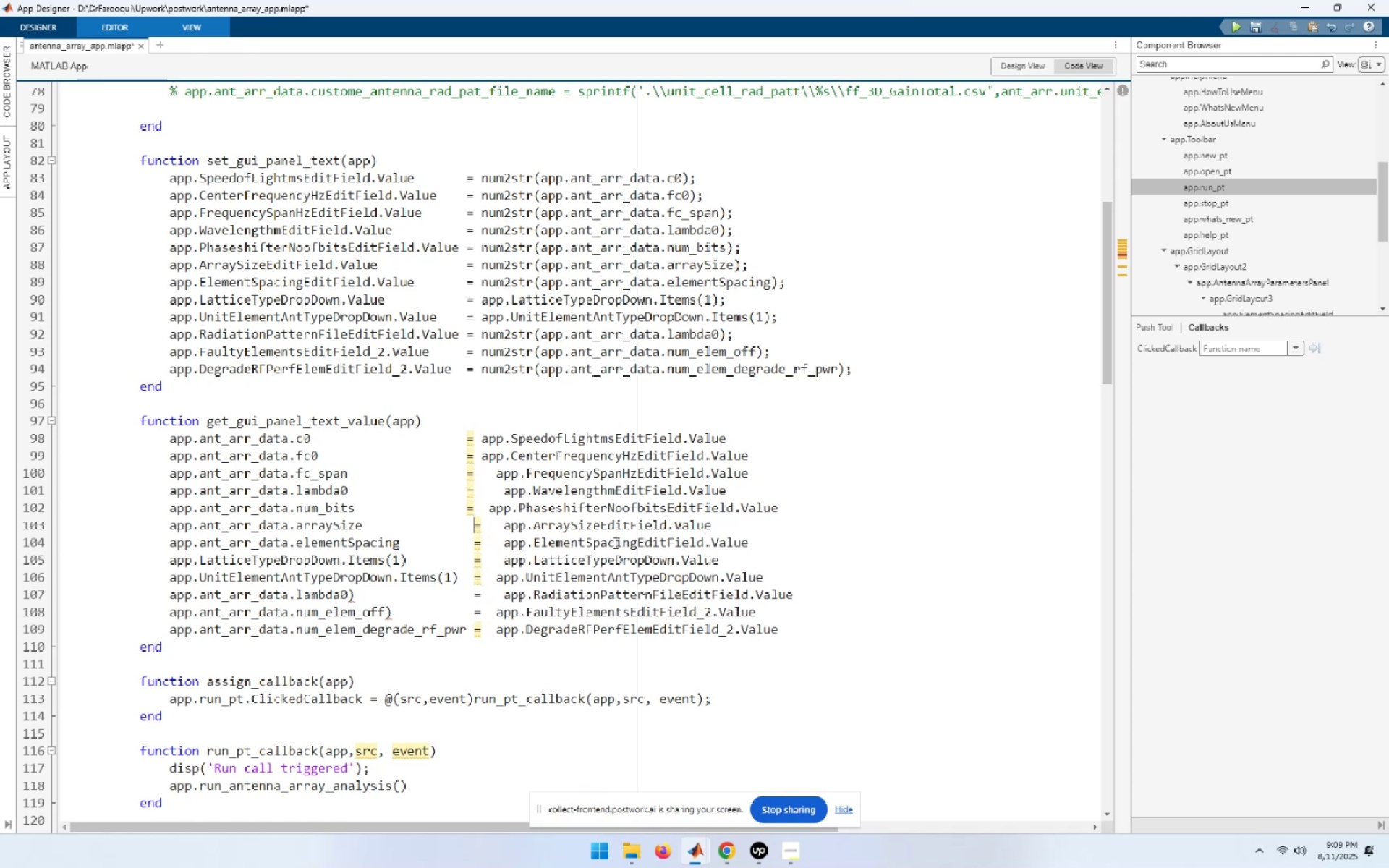 
key(ArrowLeft)
 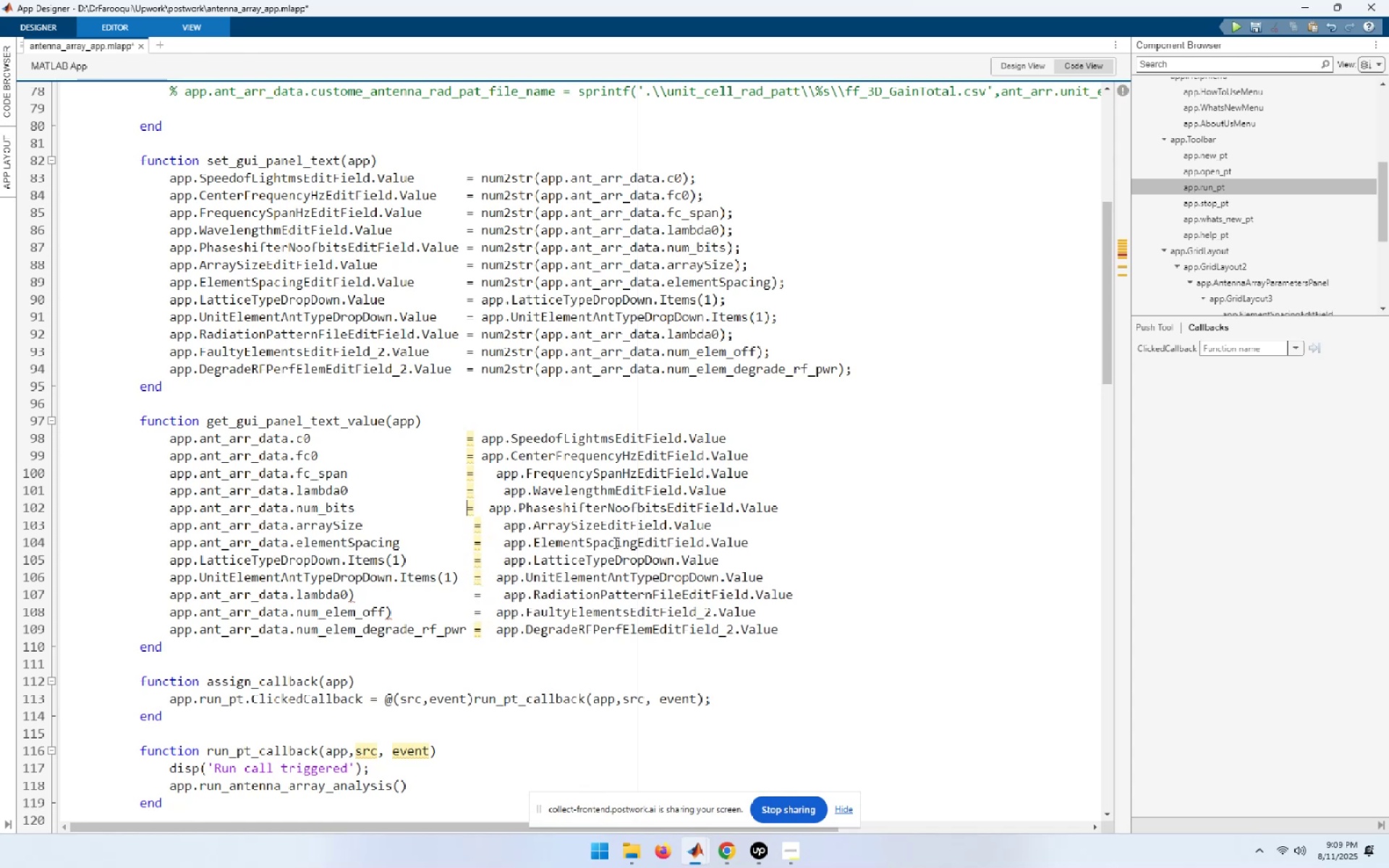 
key(Space)
 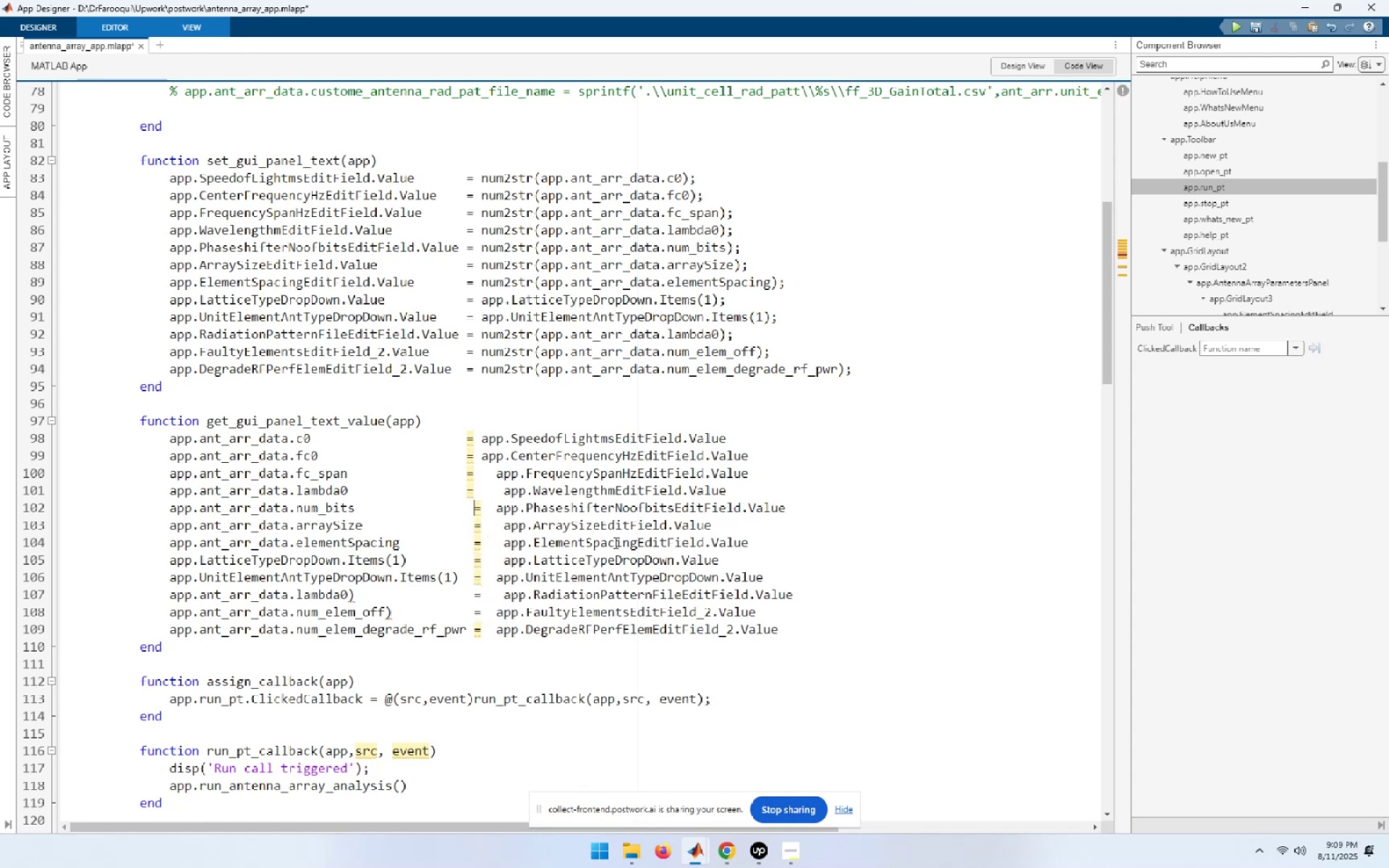 
key(ArrowUp)
 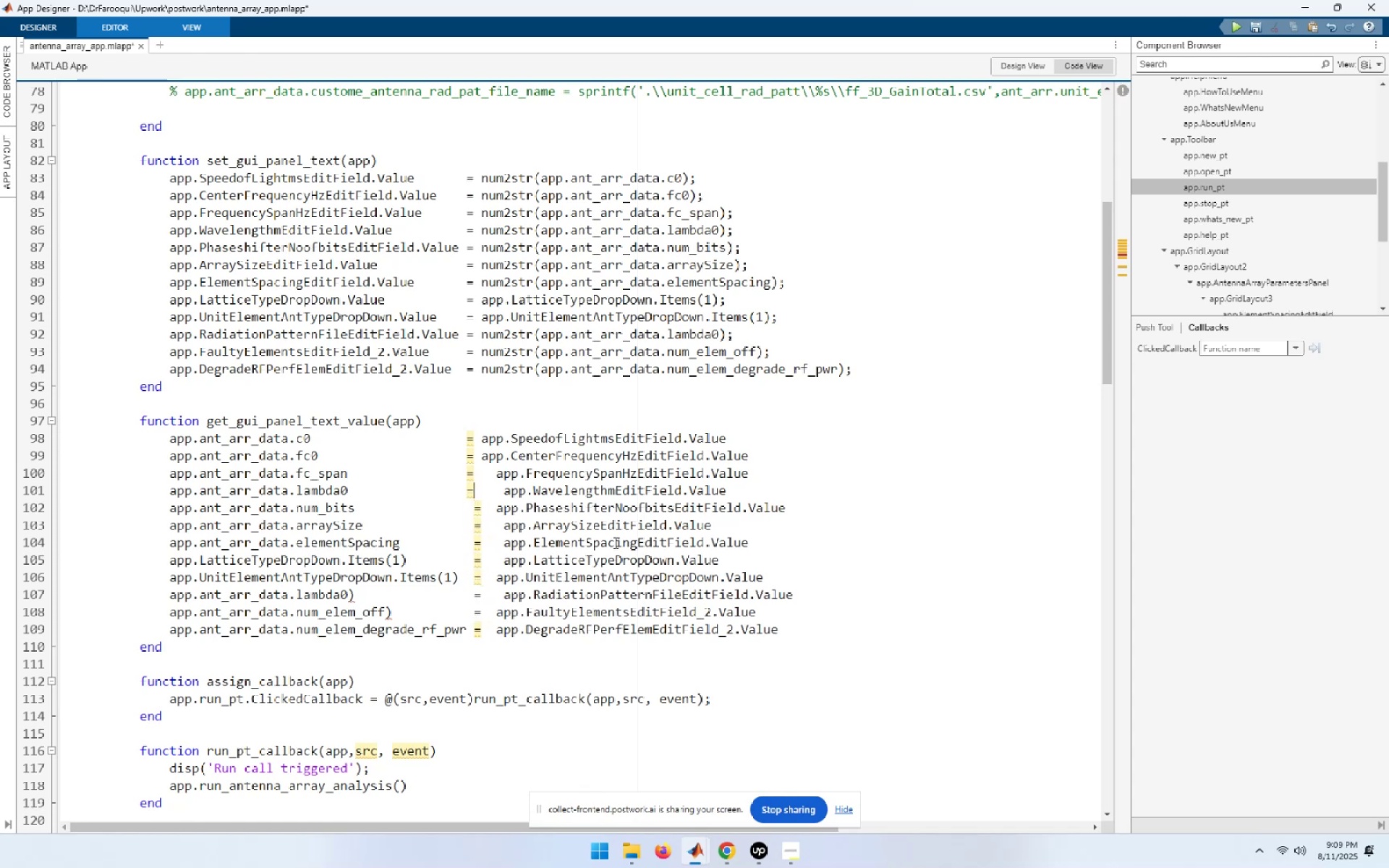 
key(ArrowLeft)
 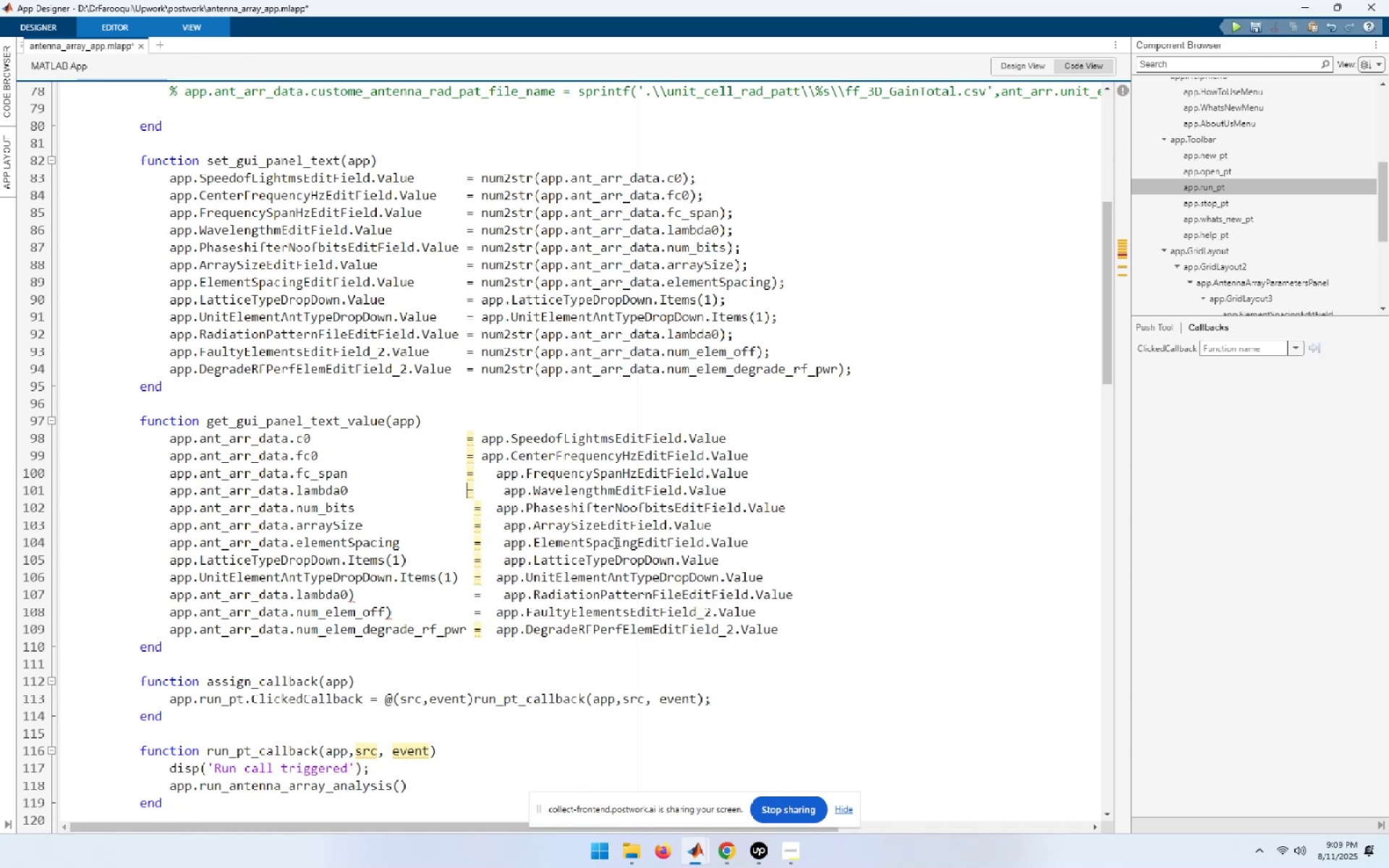 
key(Space)
 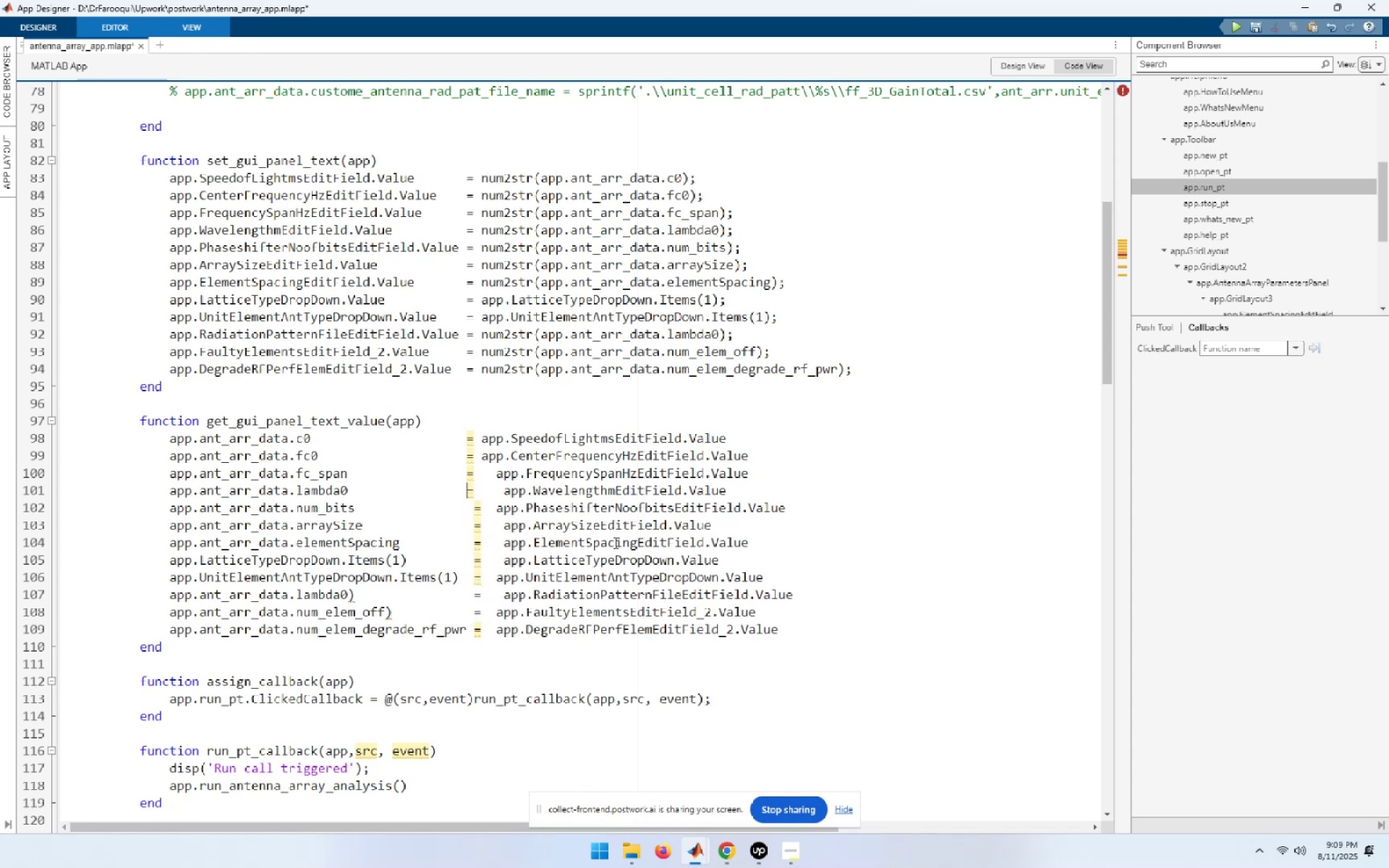 
key(ArrowUp)
 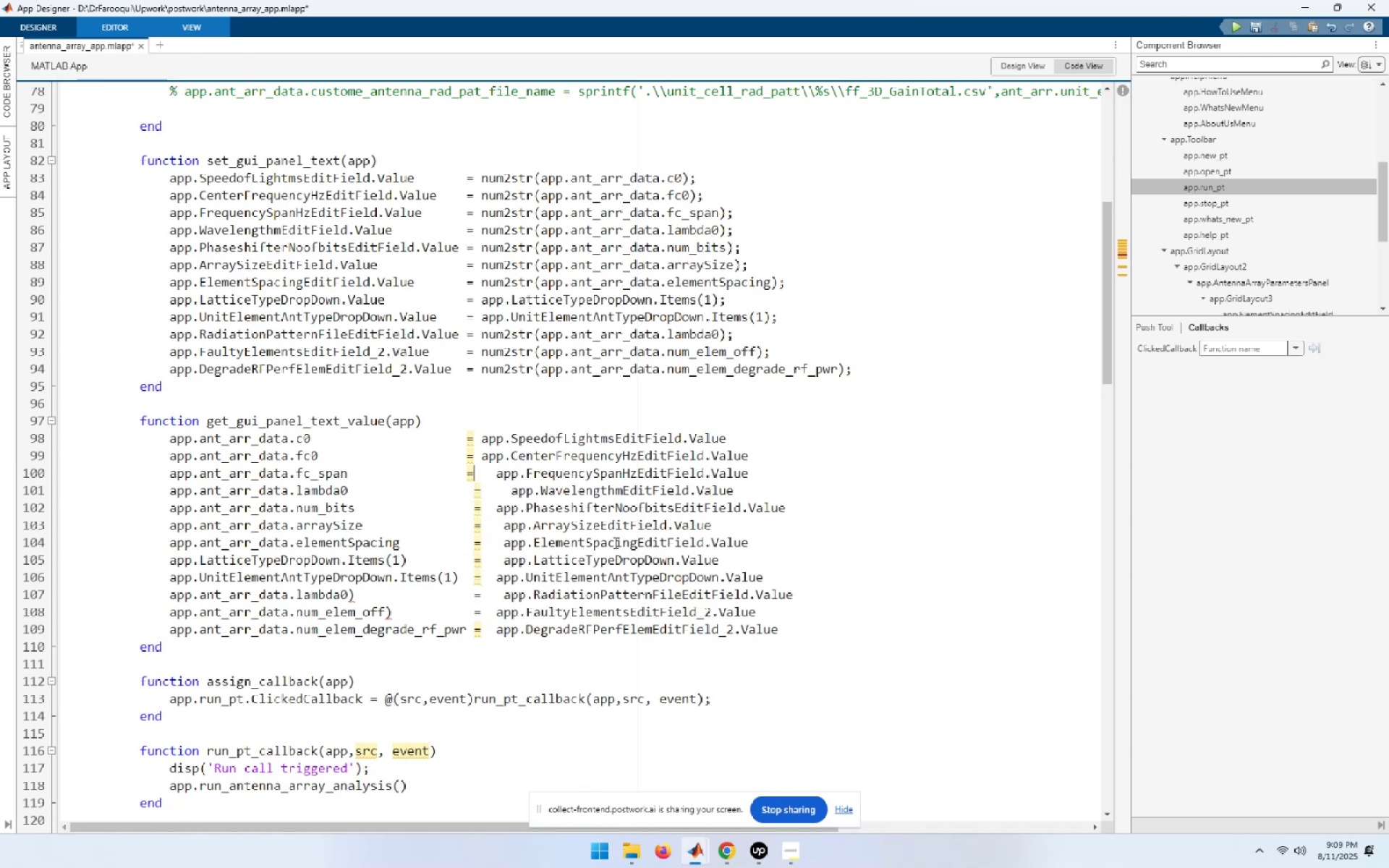 
key(ArrowLeft)
 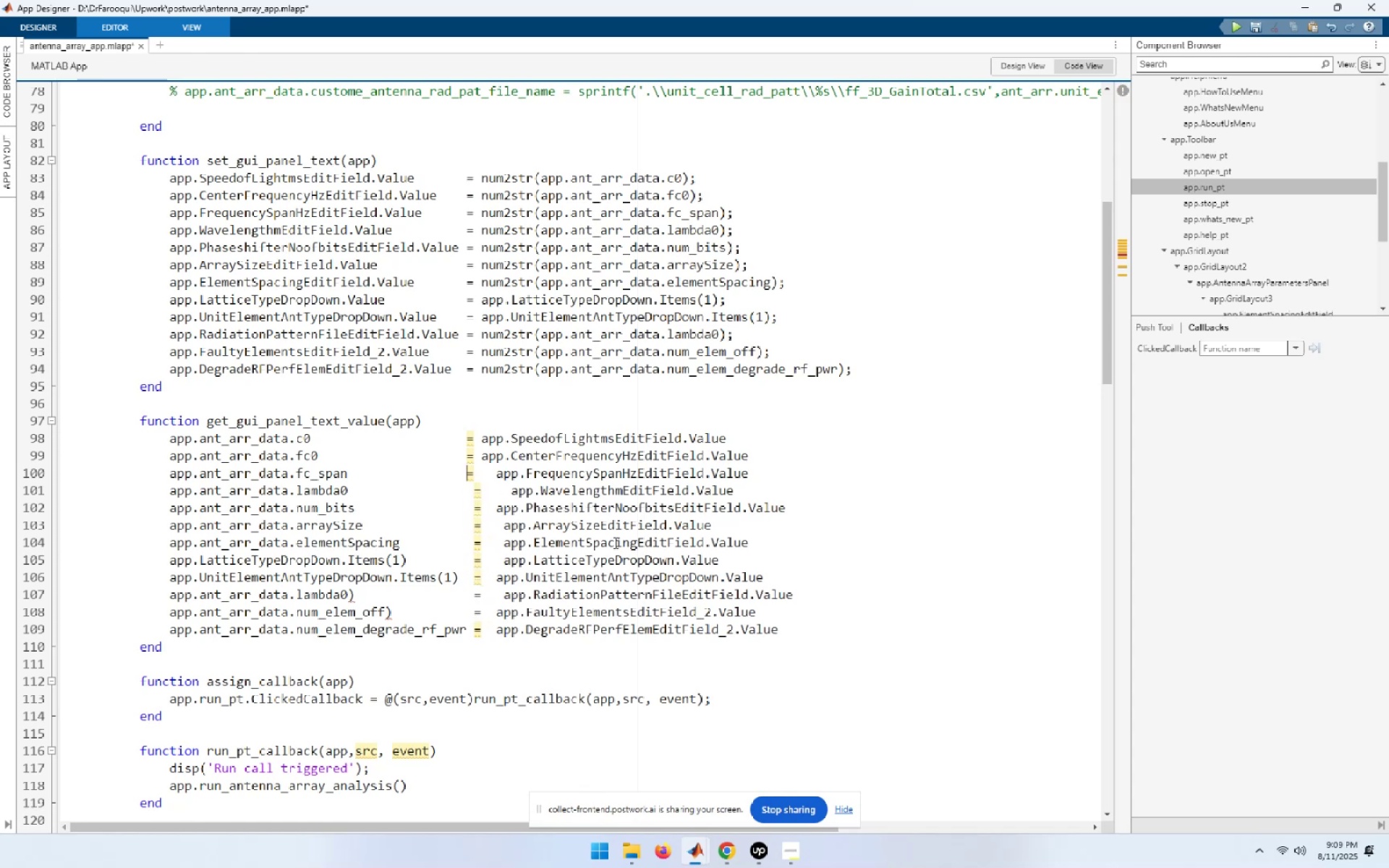 
key(Space)
 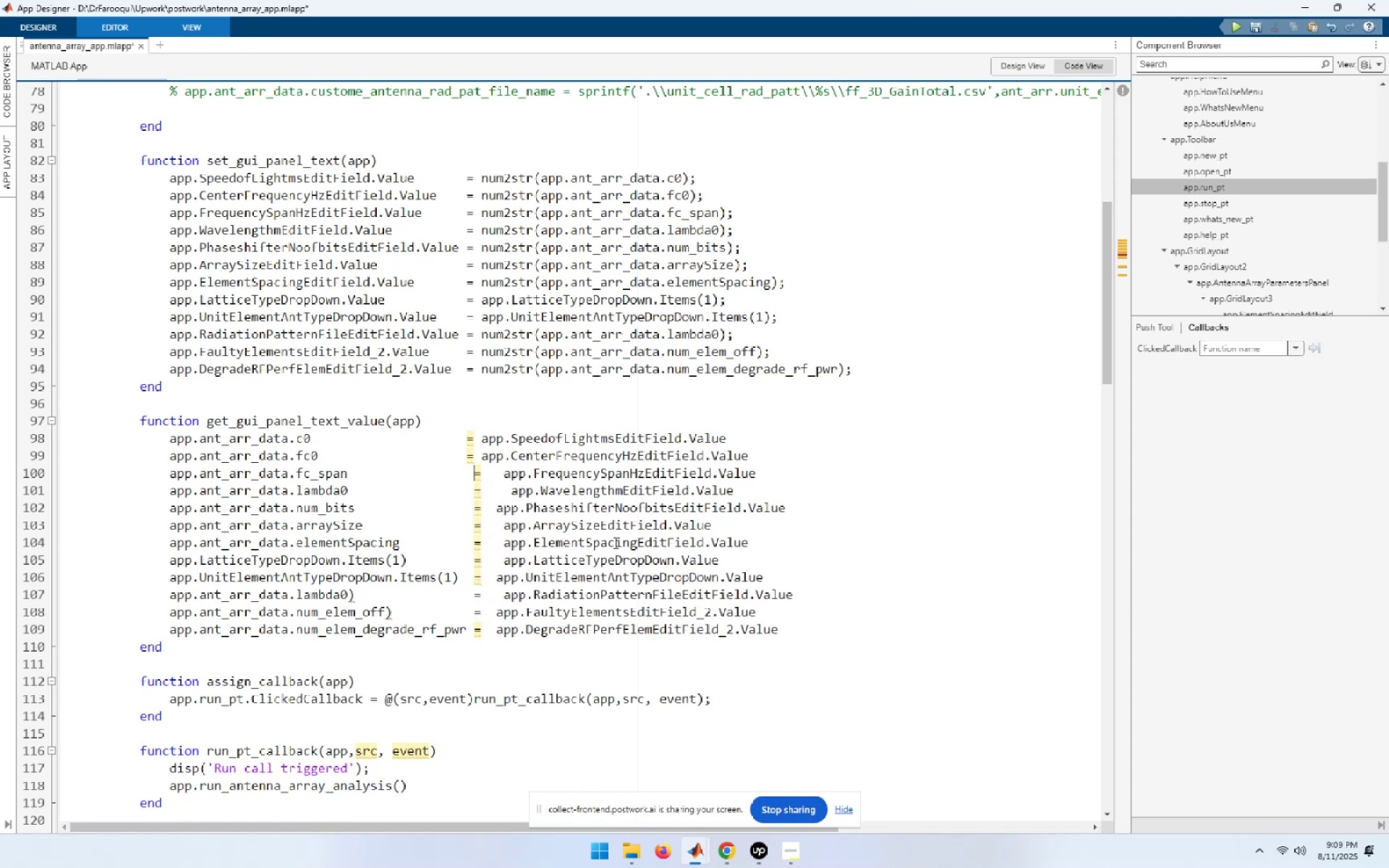 
key(ArrowUp)
 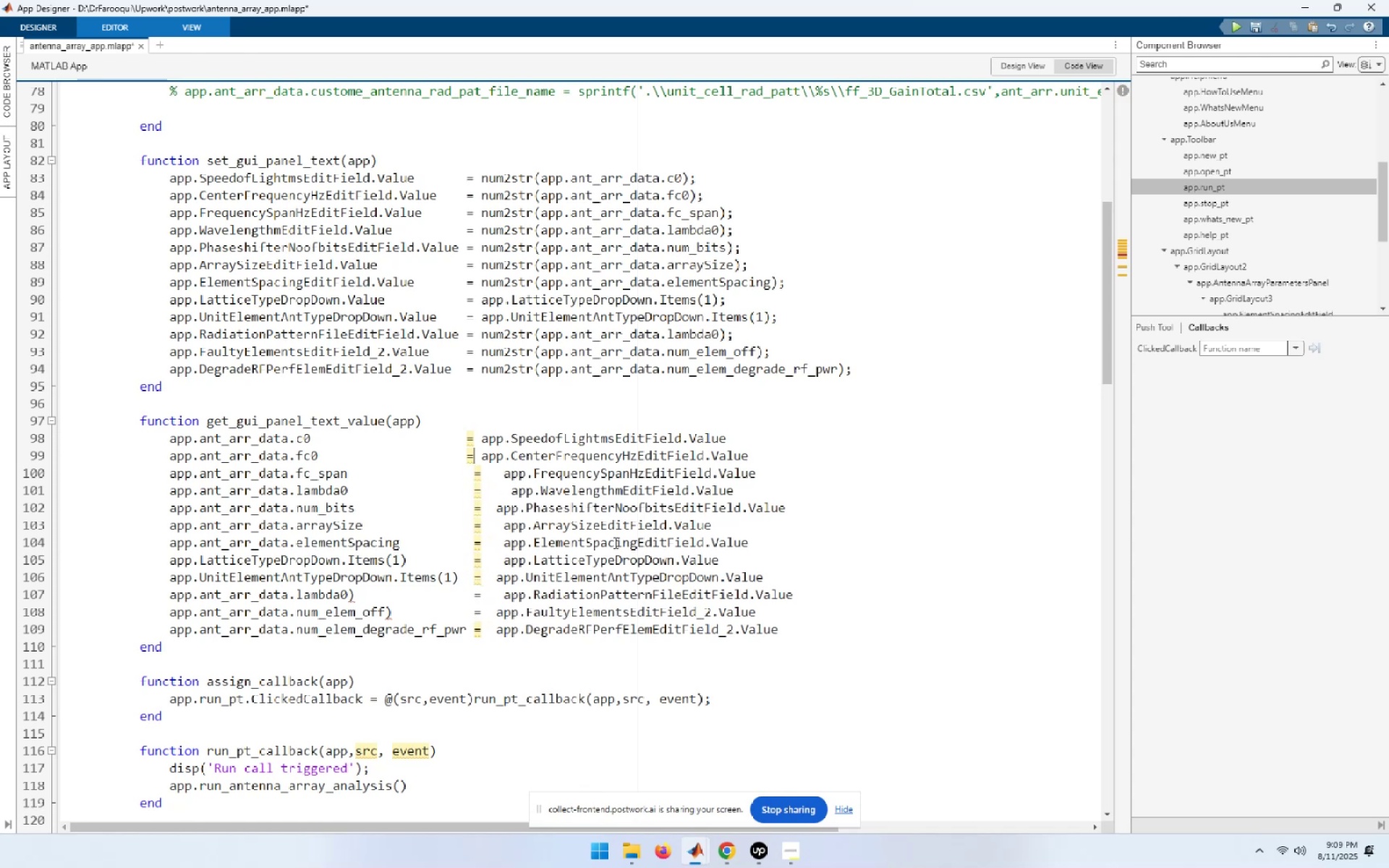 
key(ArrowLeft)
 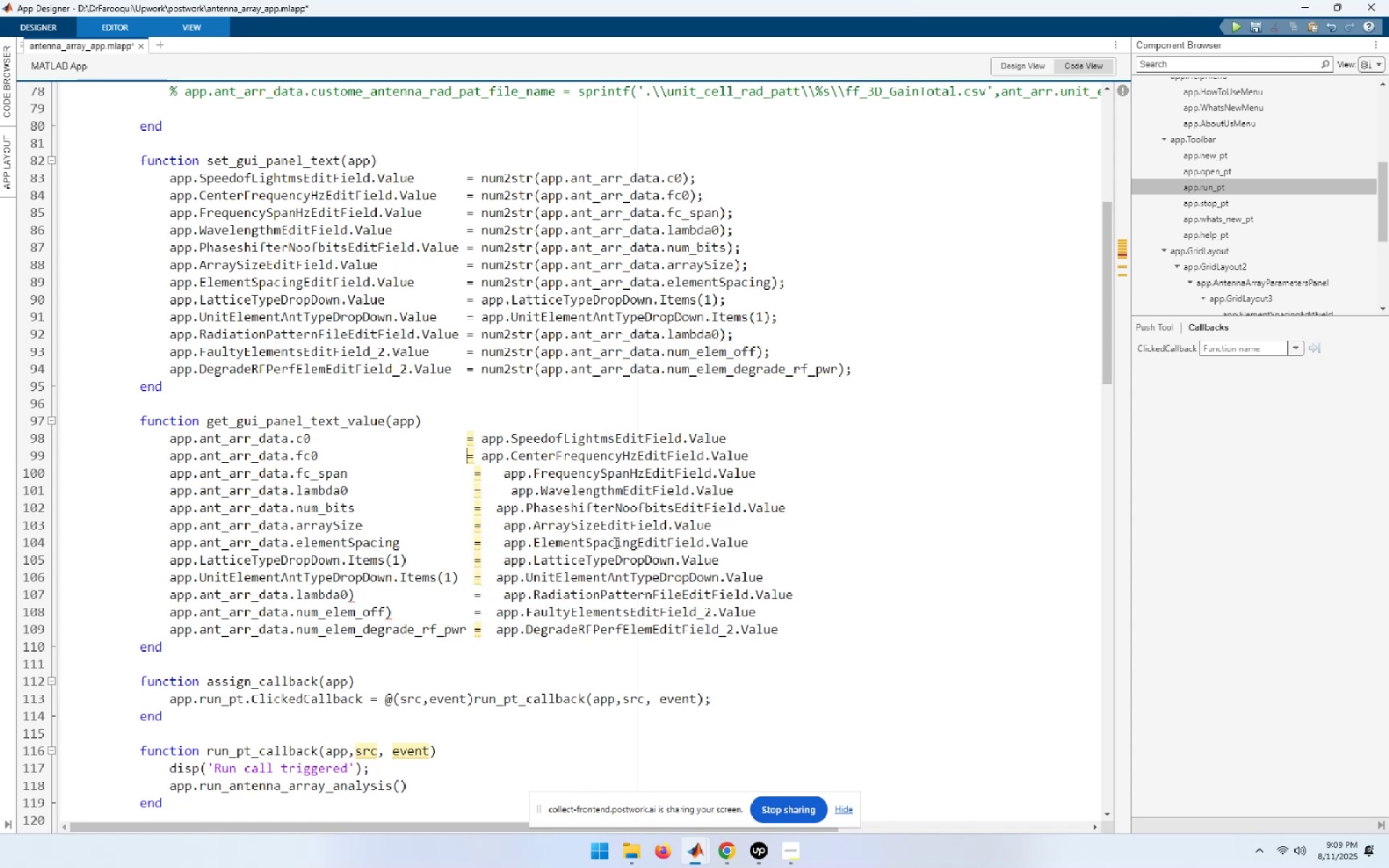 
key(Space)
 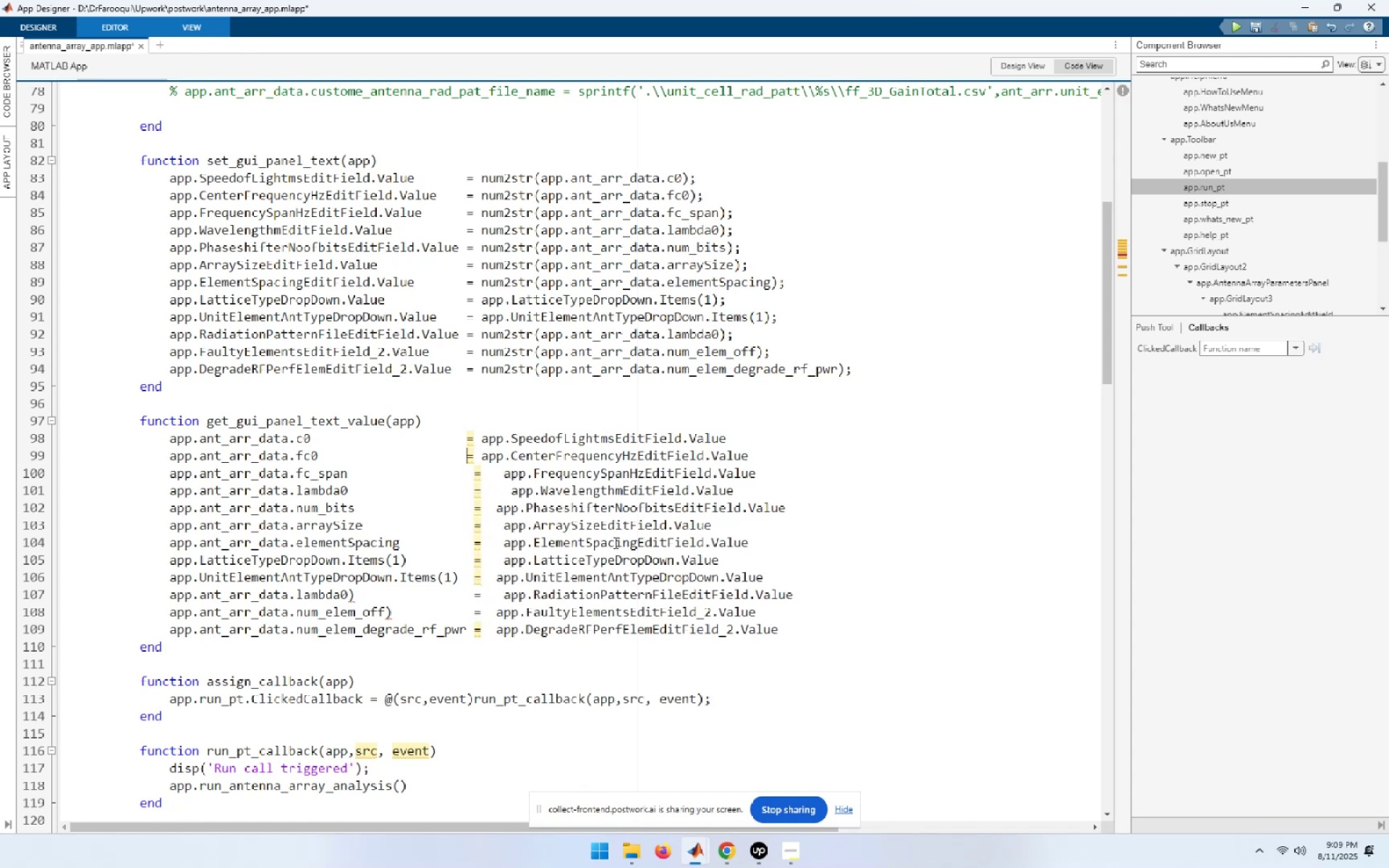 
key(ArrowUp)
 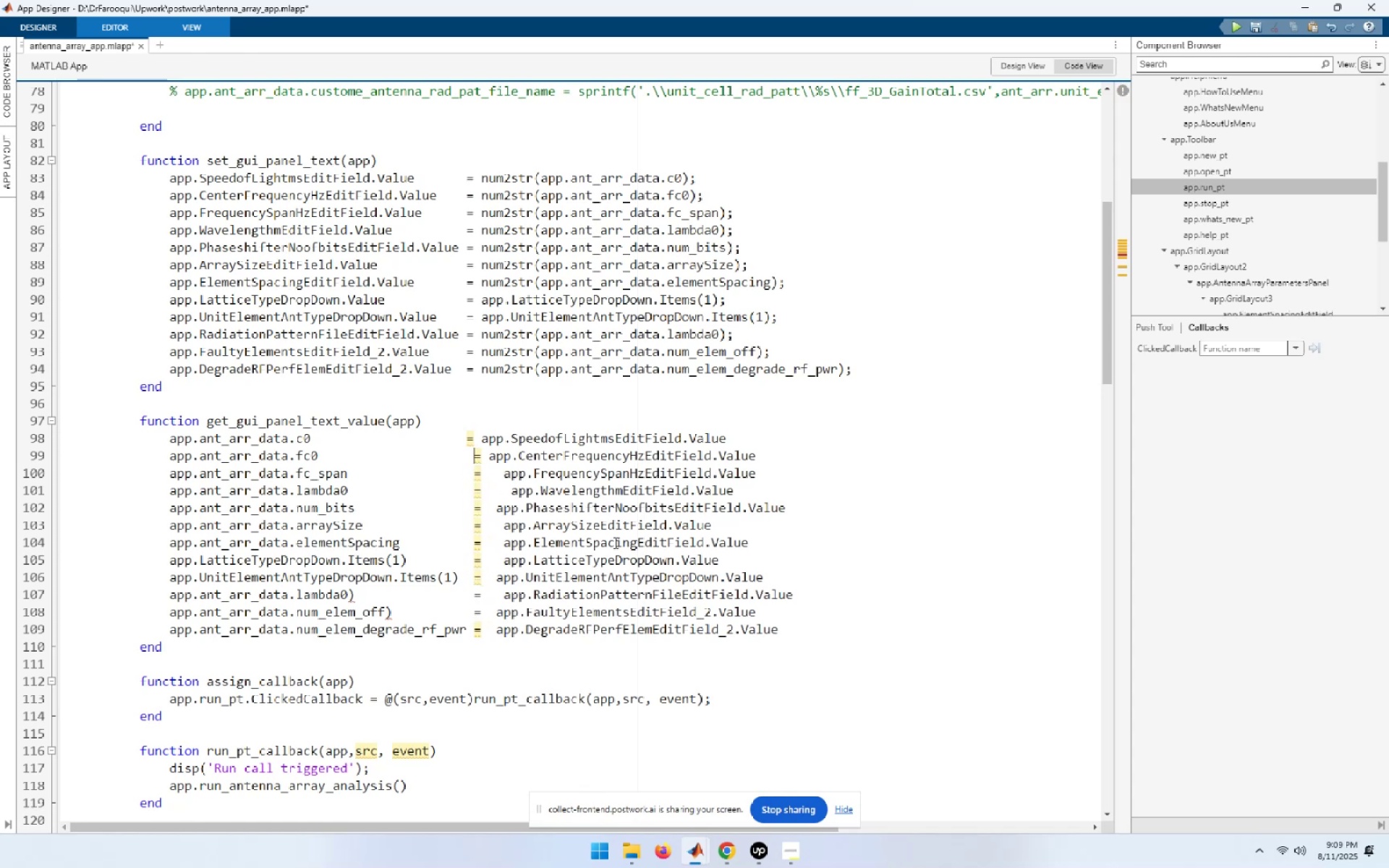 
key(ArrowLeft)
 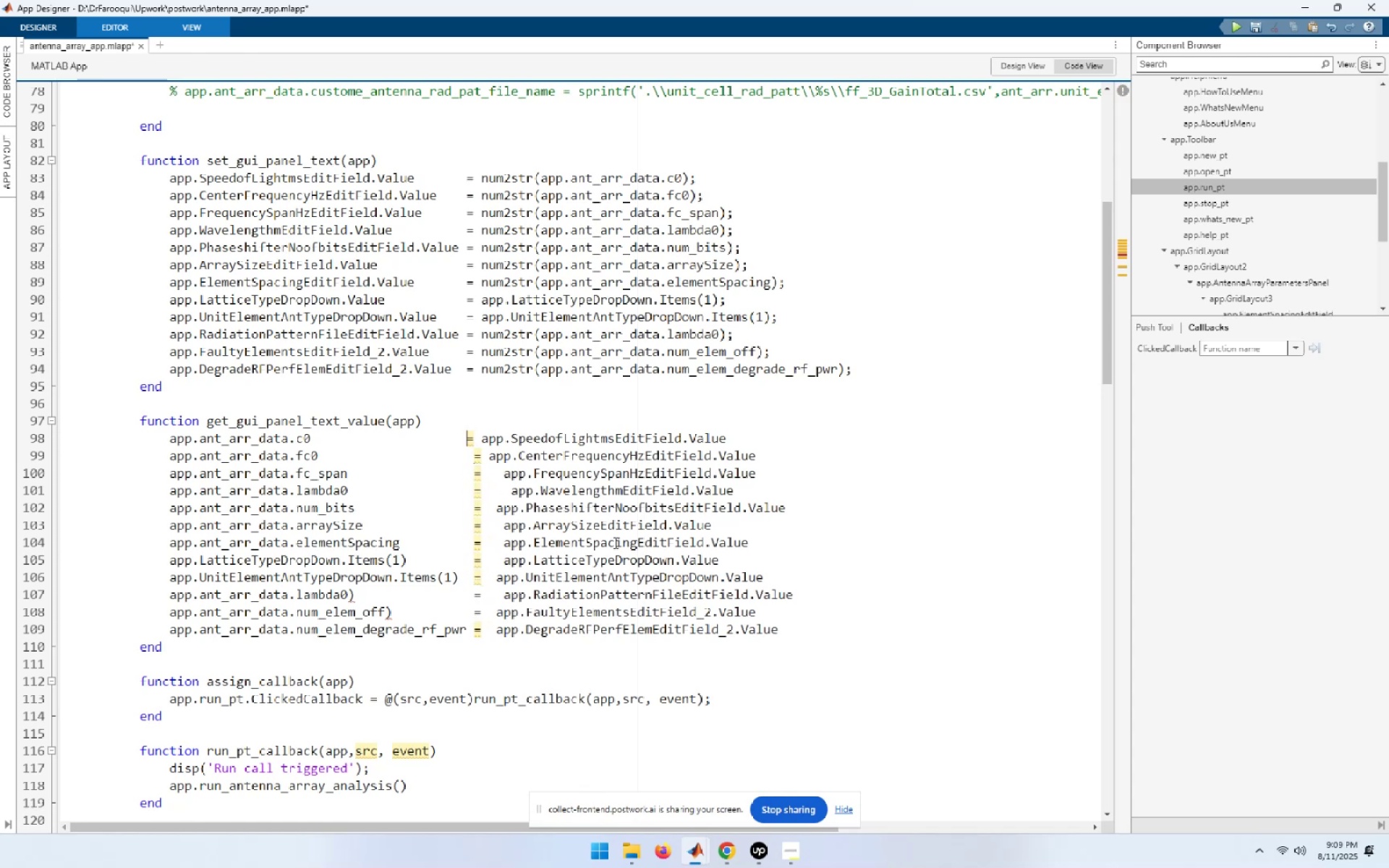 
key(Space)
 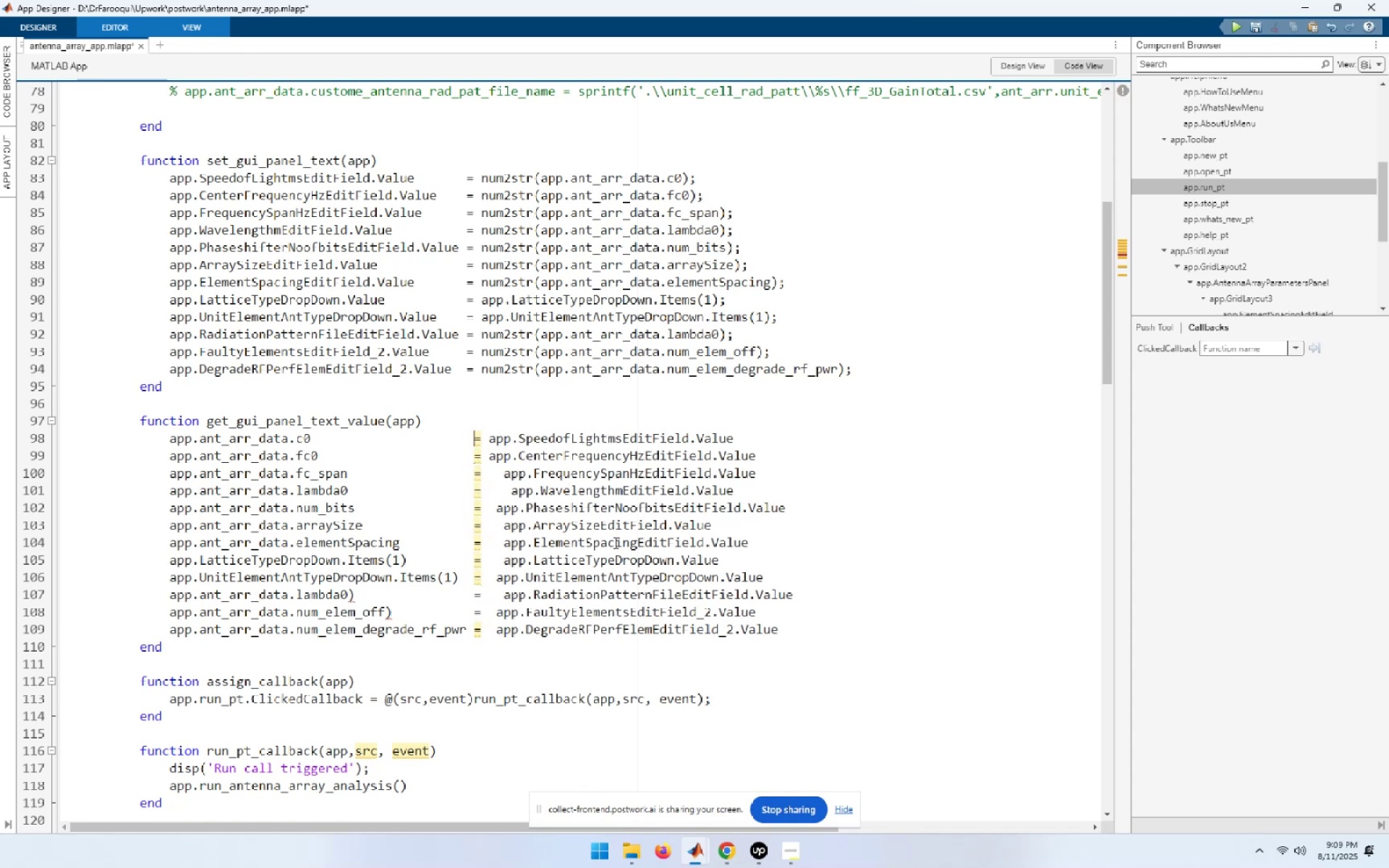 
hold_key(key=ArrowDown, duration=0.75)
 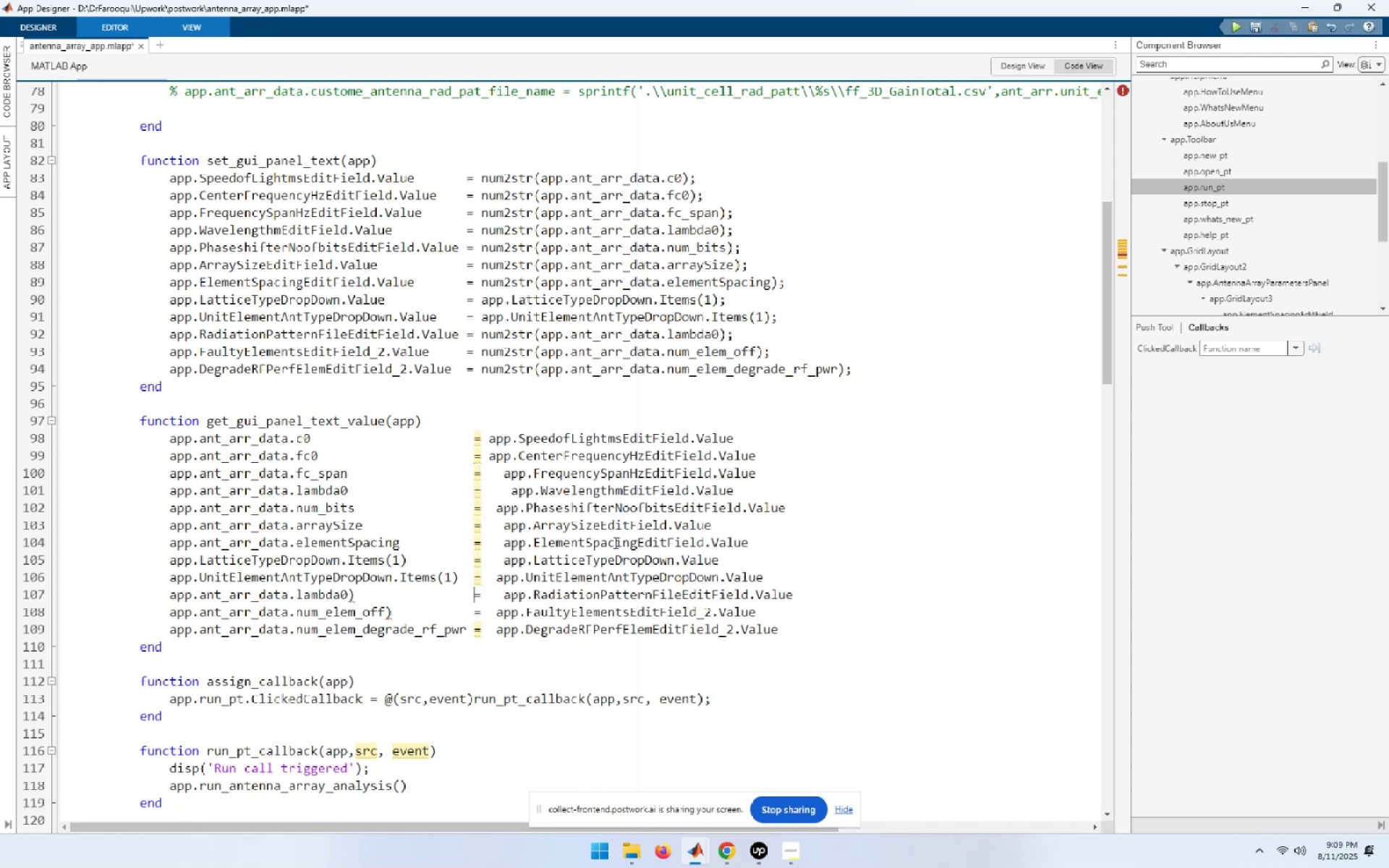 
key(ArrowUp)
 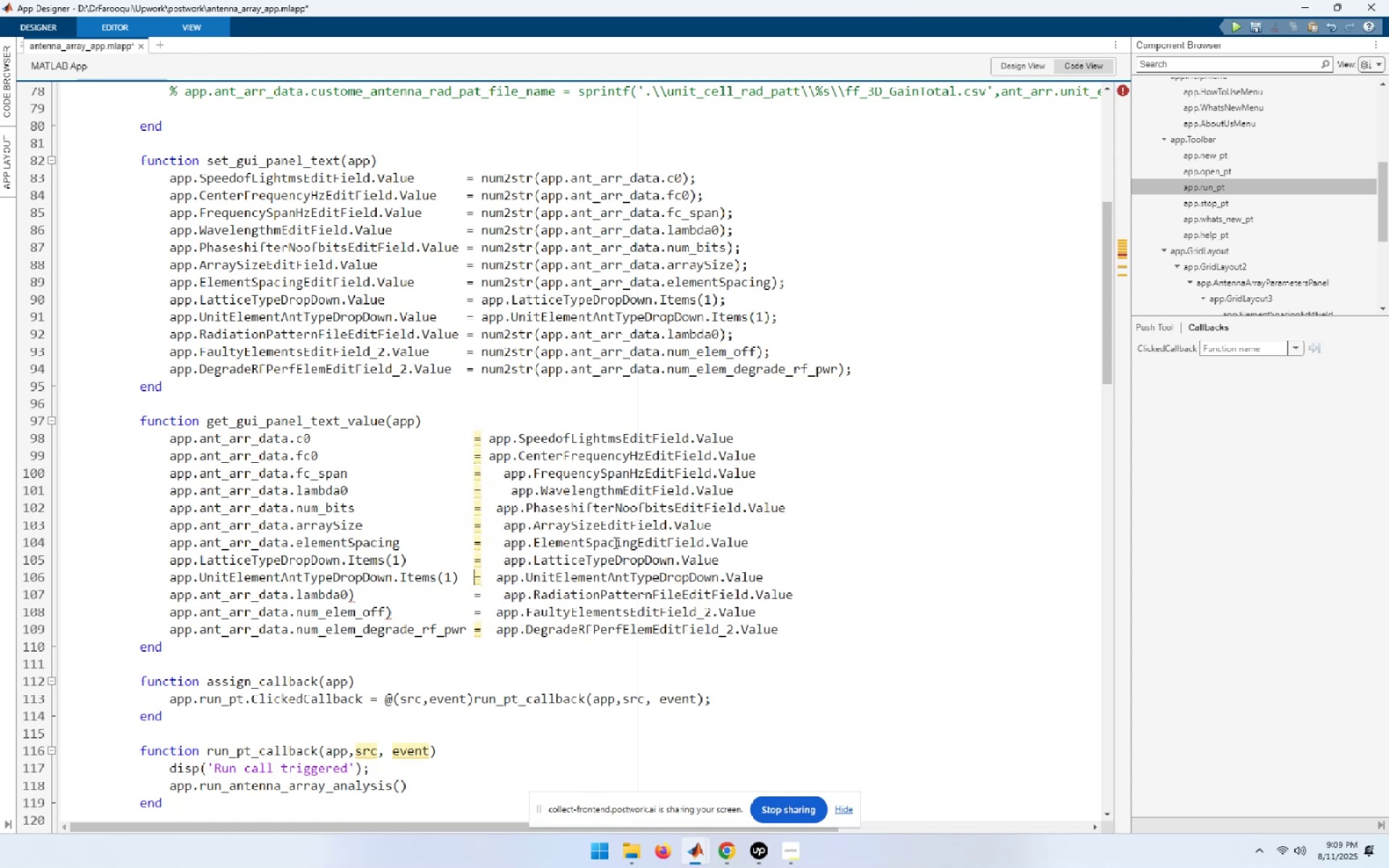 
key(ArrowUp)
 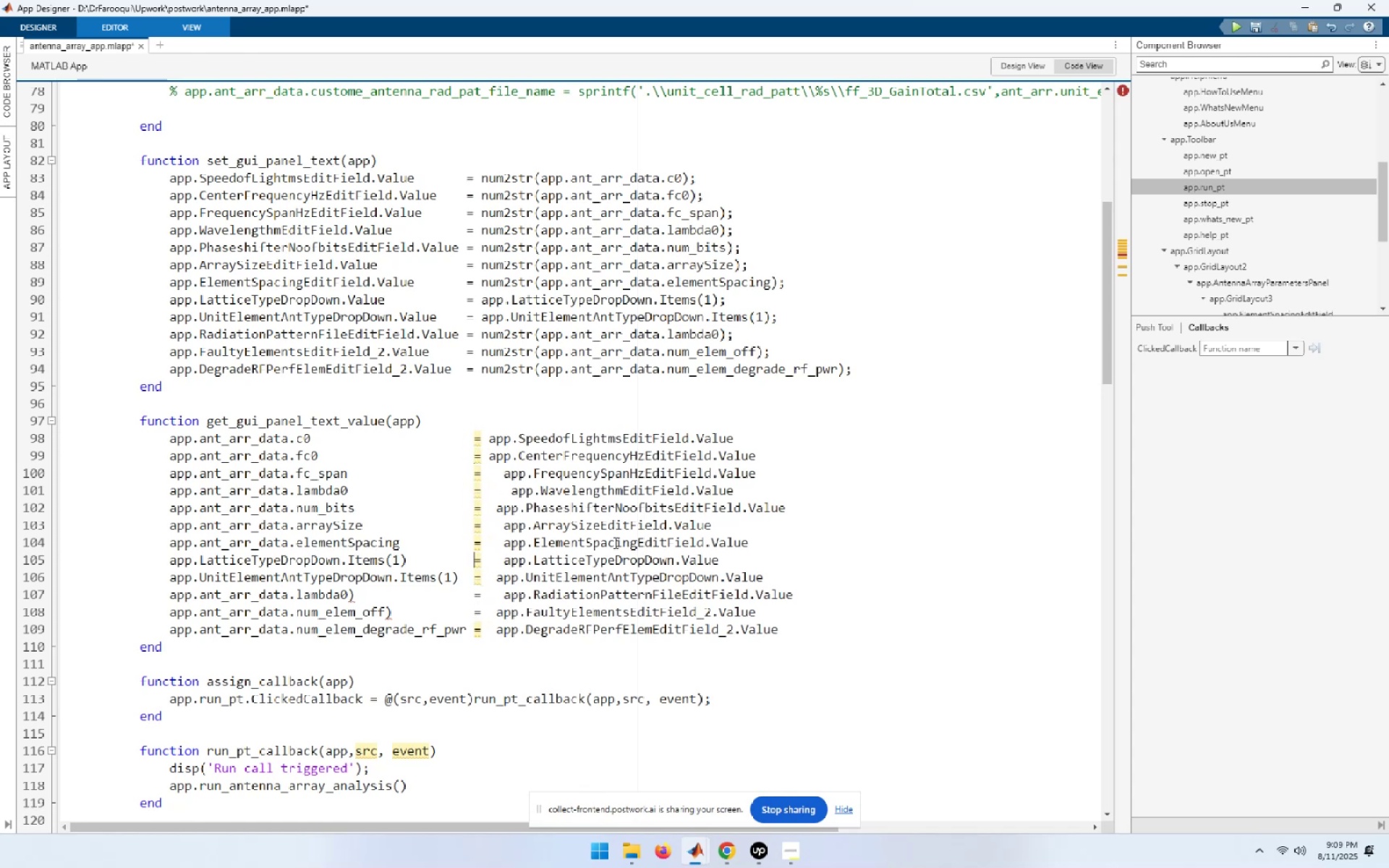 
key(ArrowUp)
 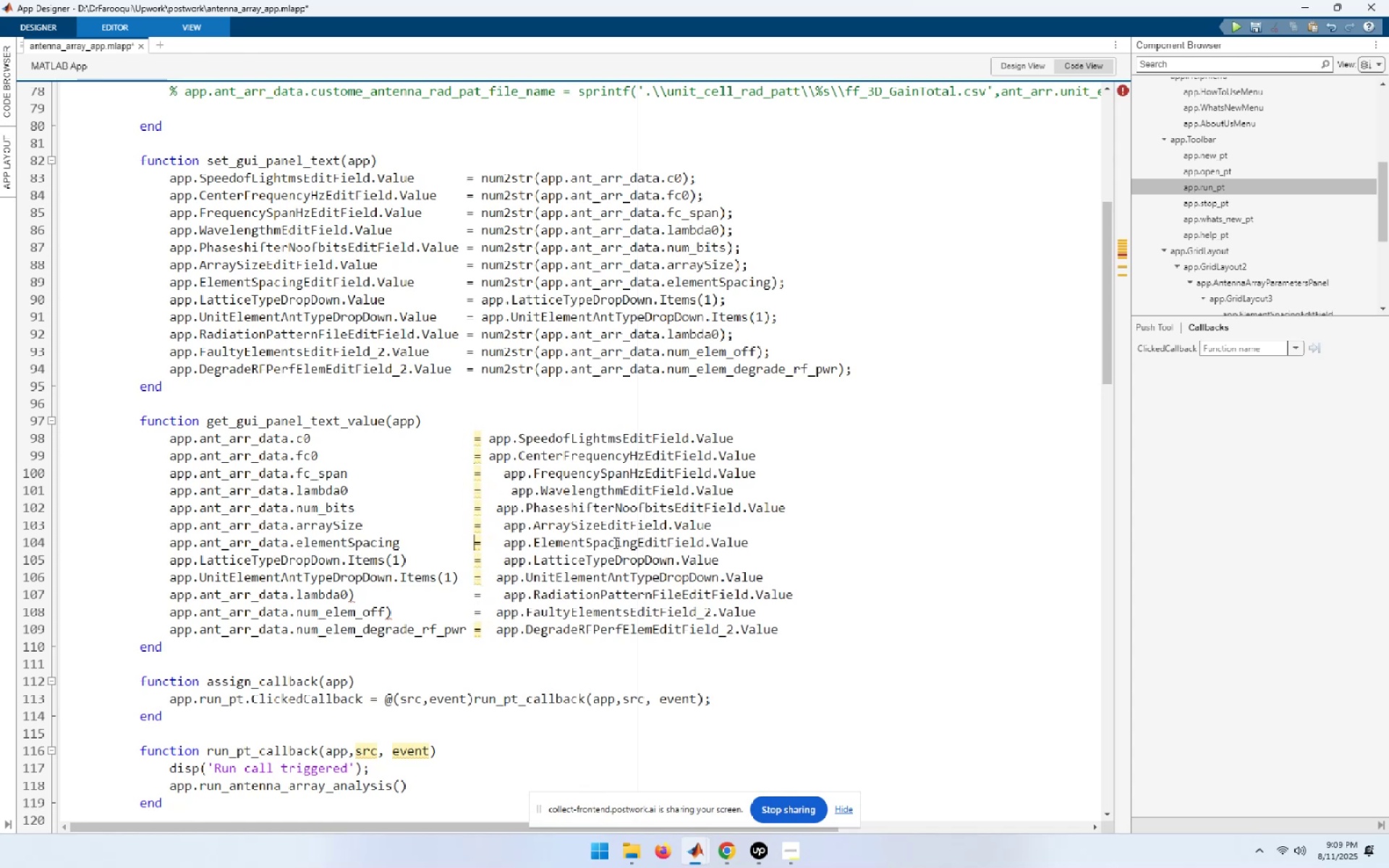 
key(ArrowUp)
 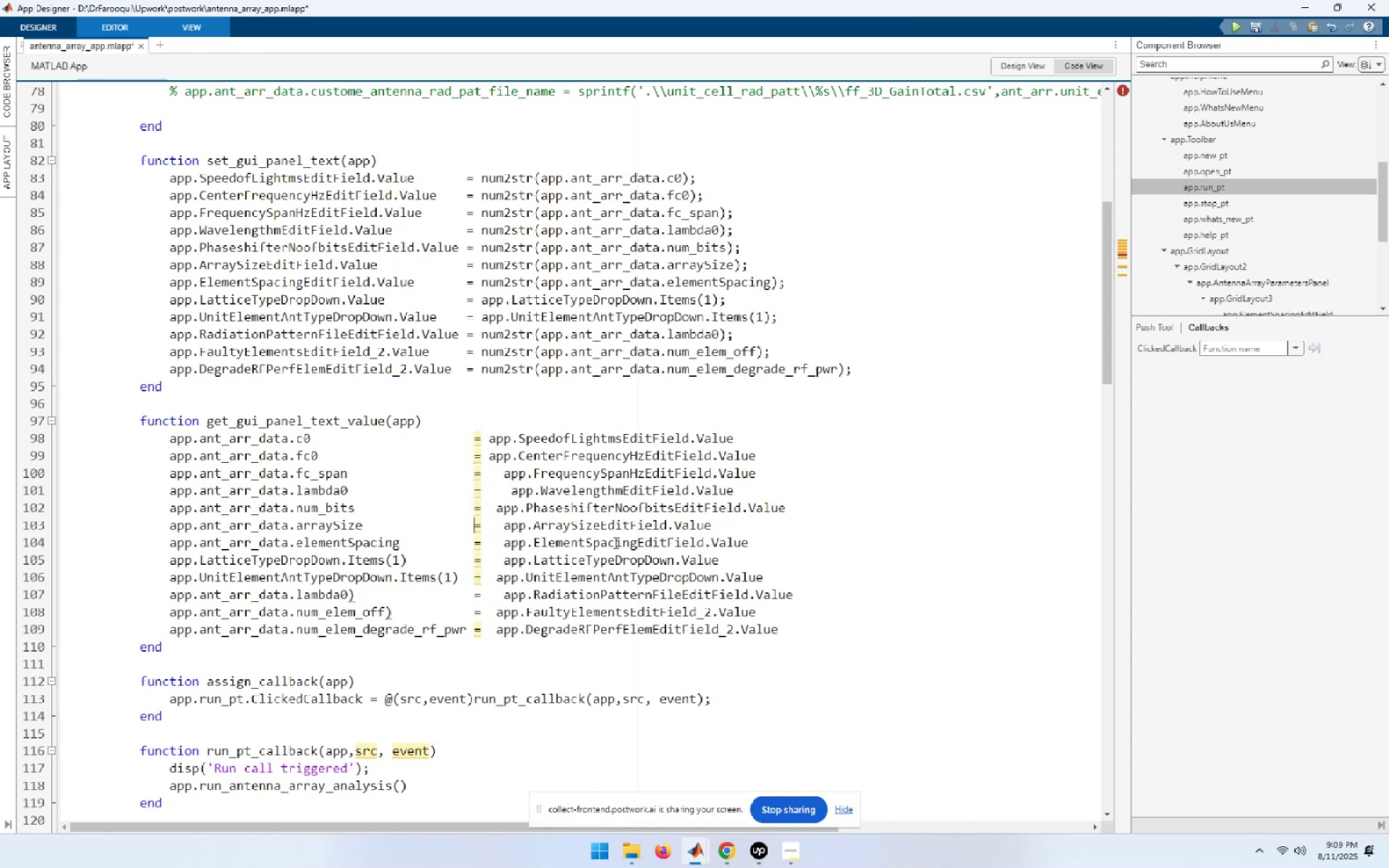 
key(ArrowUp)
 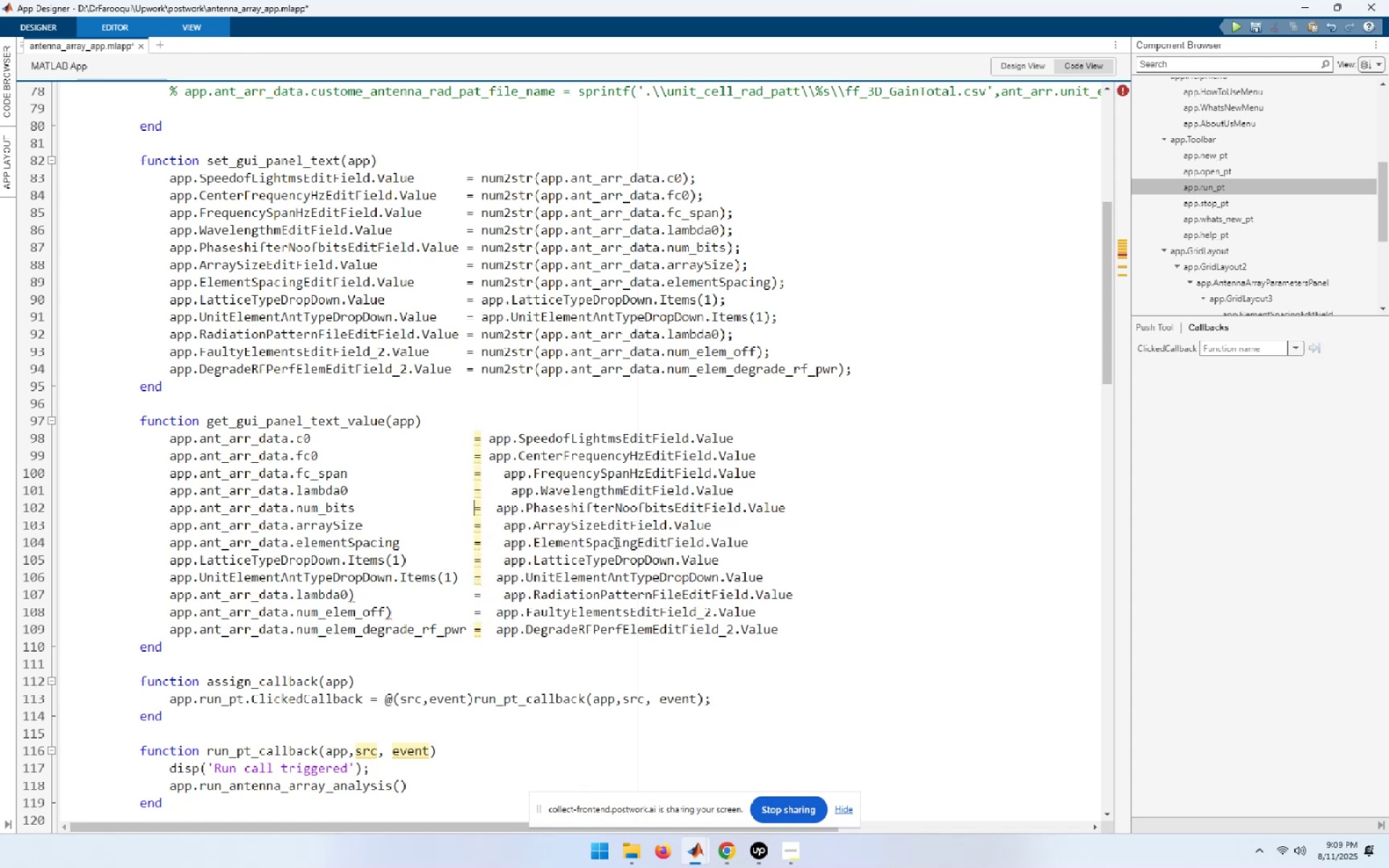 
key(ArrowUp)
 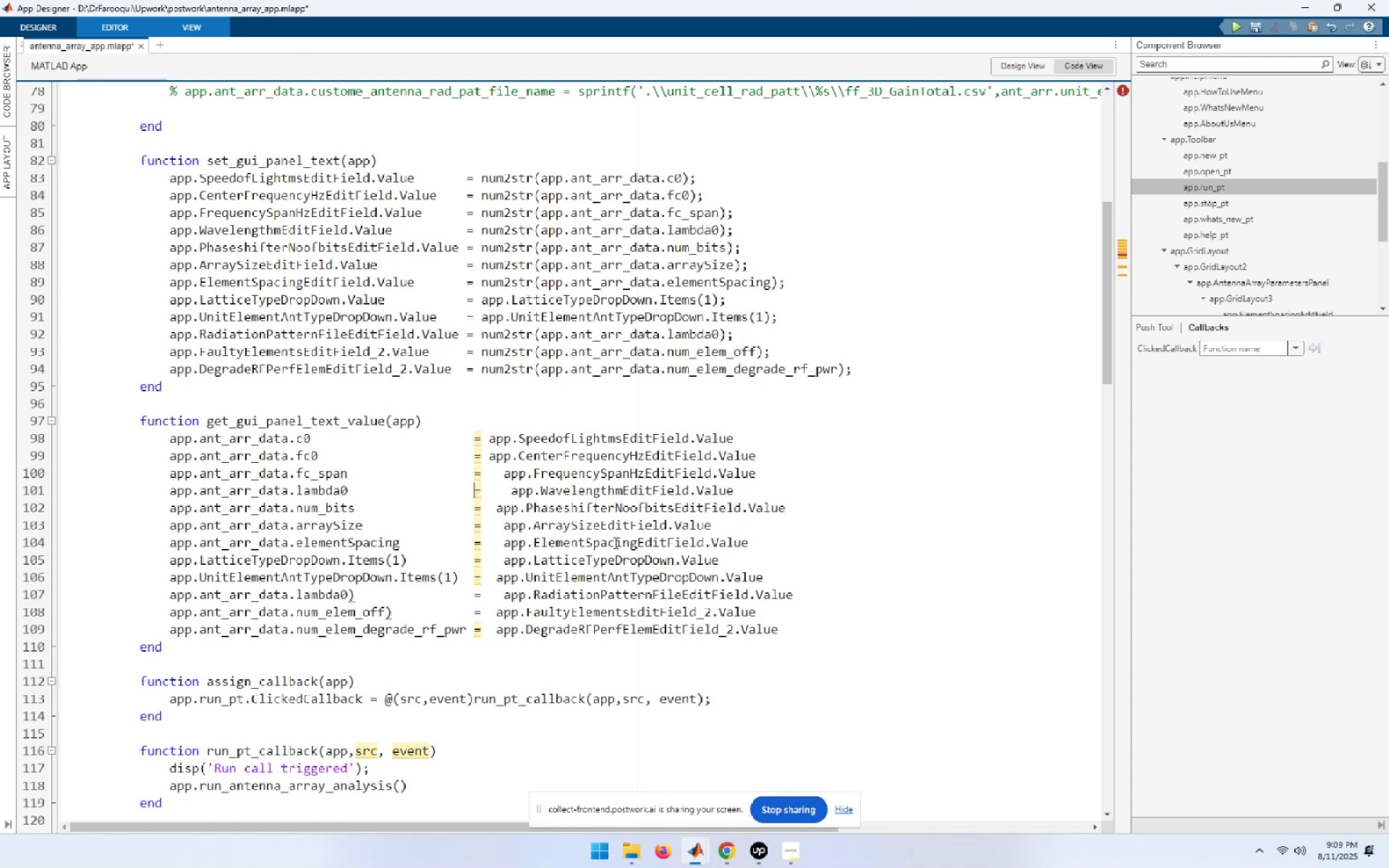 
key(ArrowUp)
 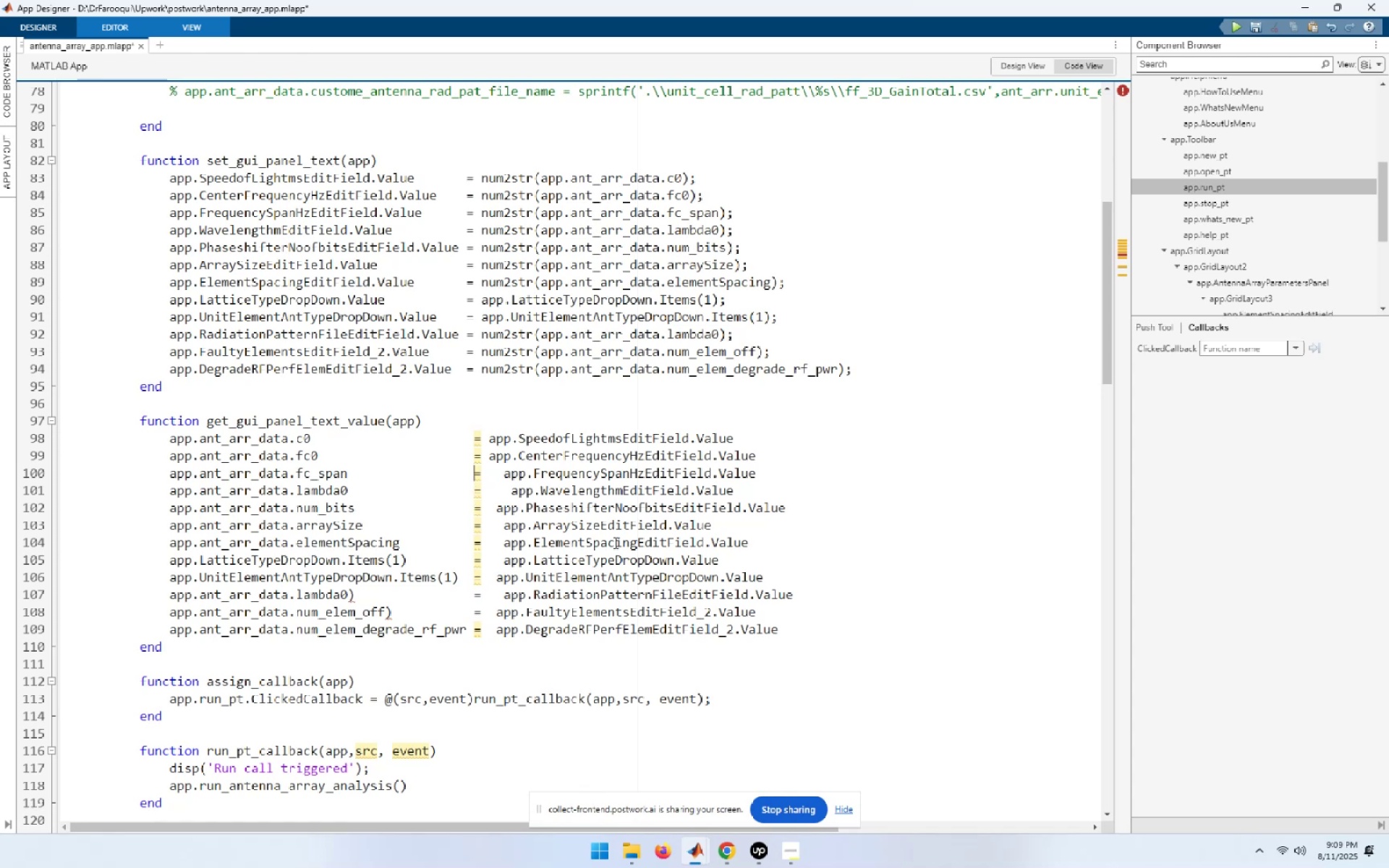 
key(ArrowUp)
 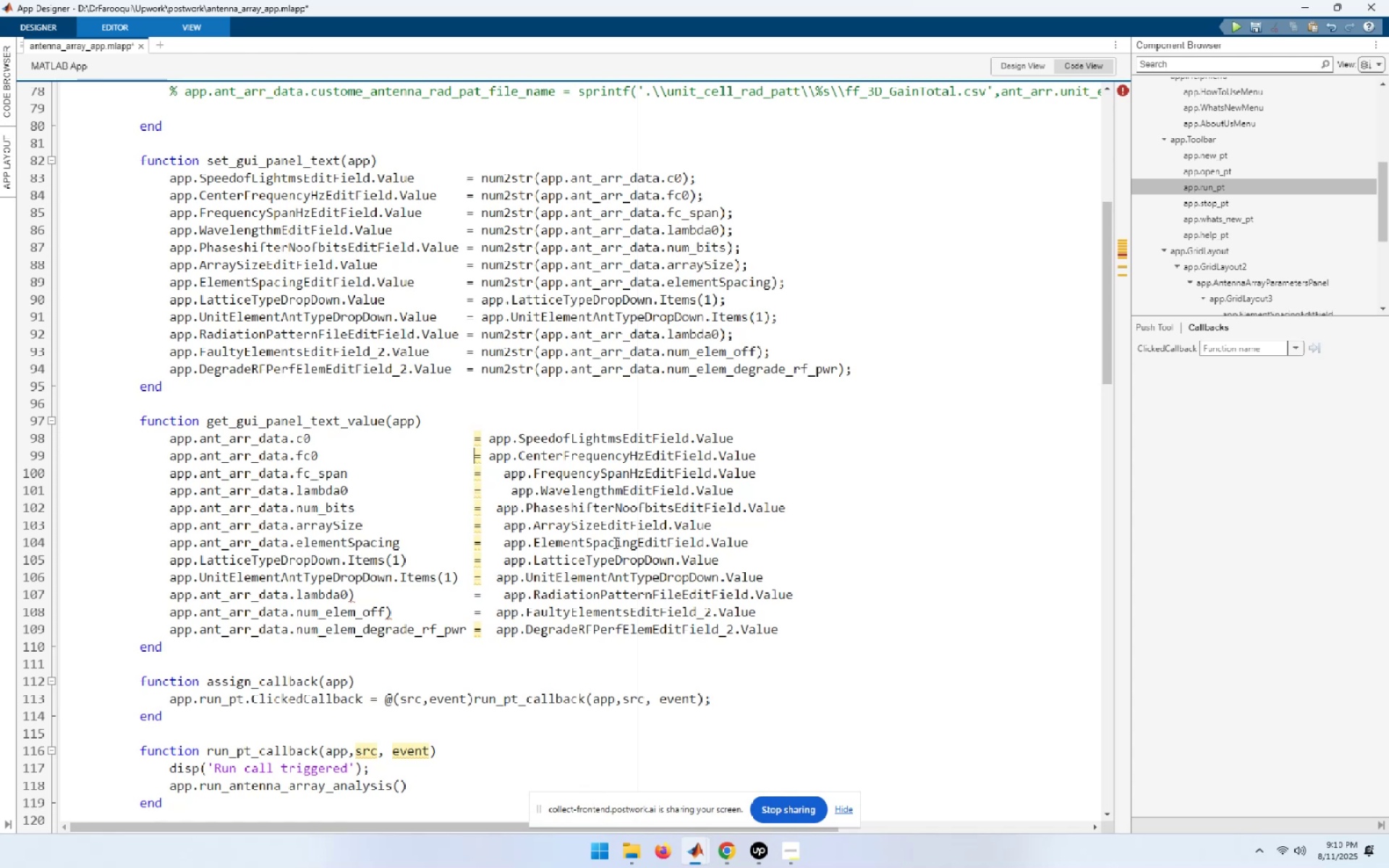 
key(ArrowUp)
 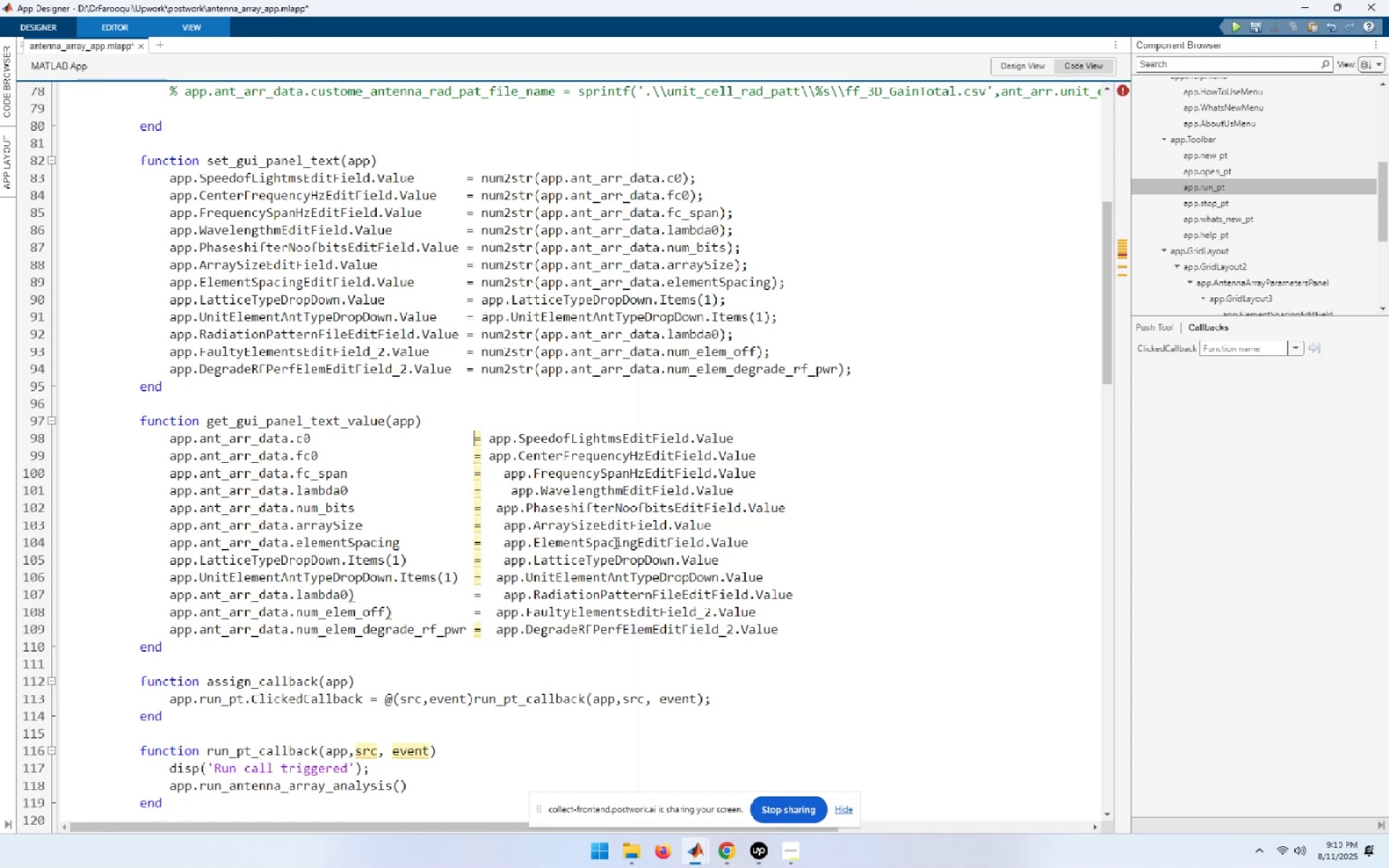 
key(ArrowRight)
 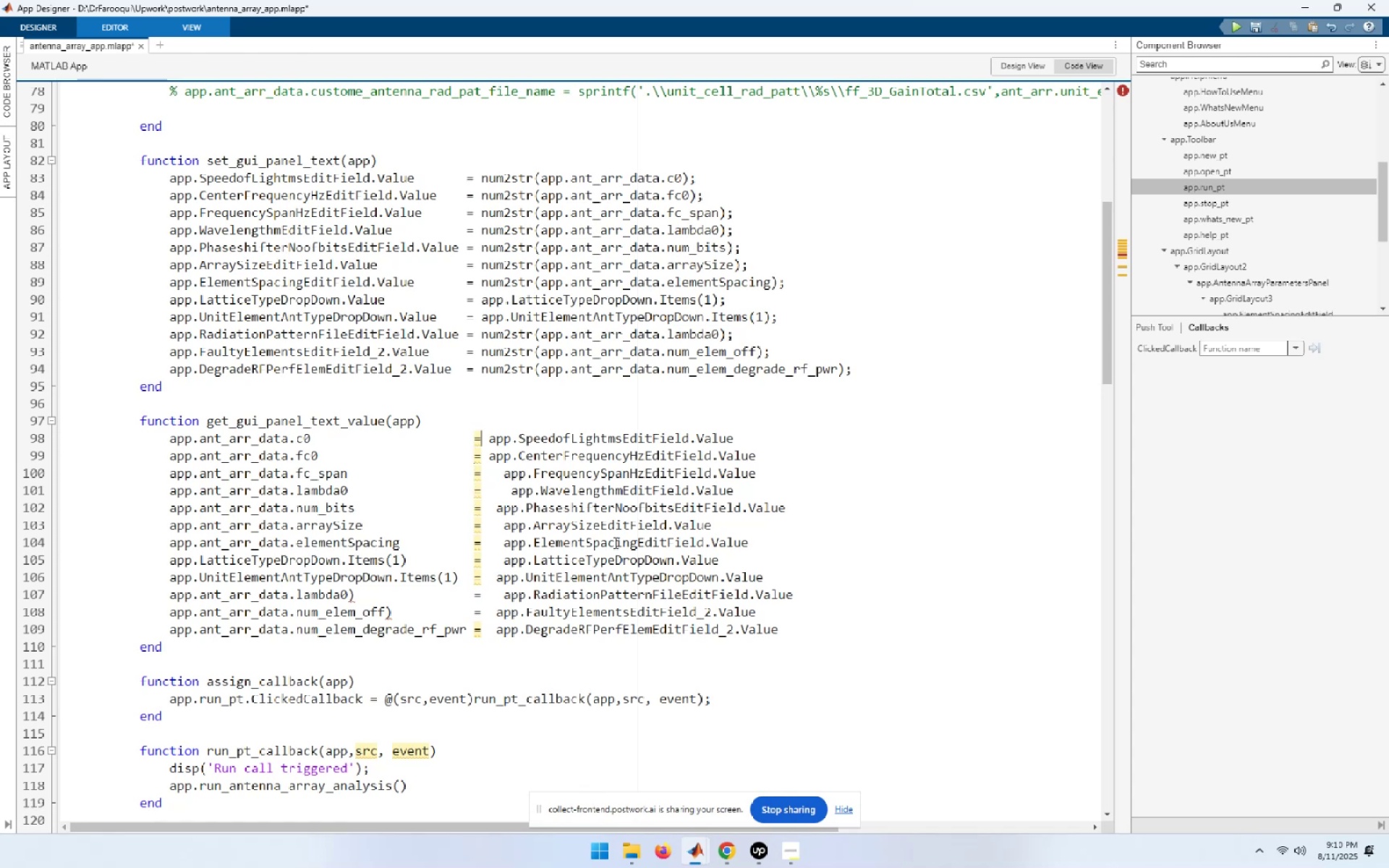 
key(ArrowRight)
 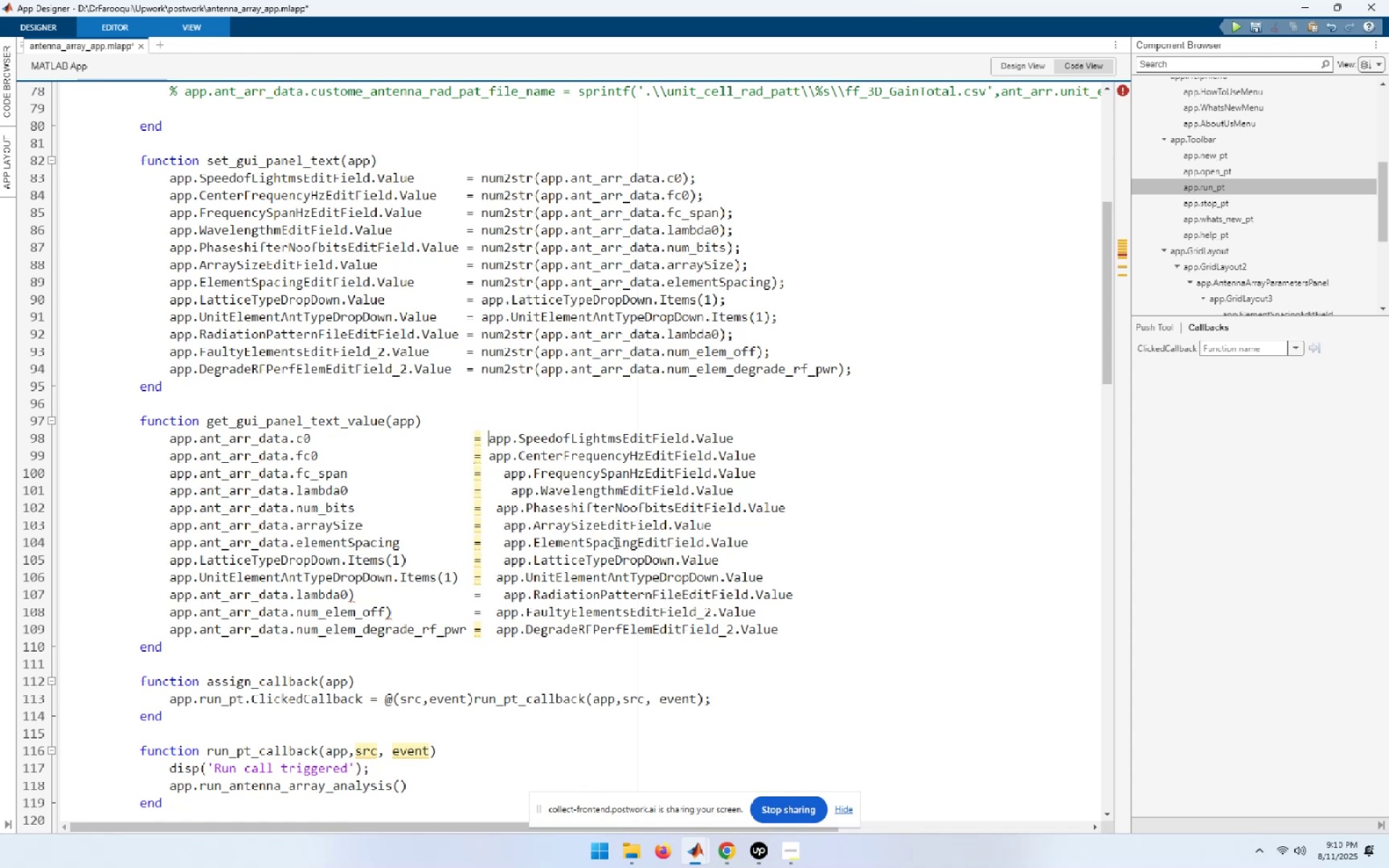 
key(ArrowDown)
 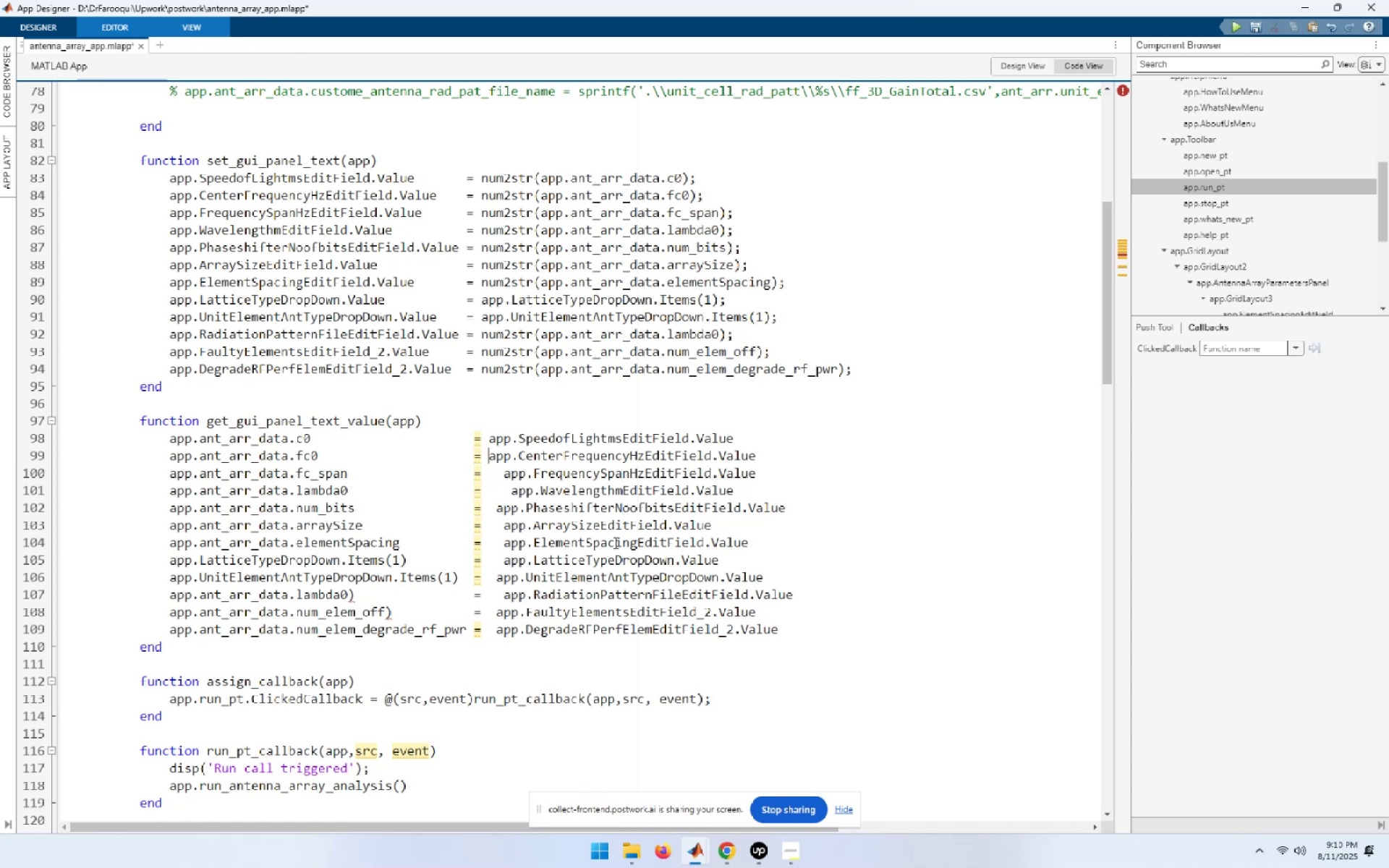 
key(ArrowDown)
 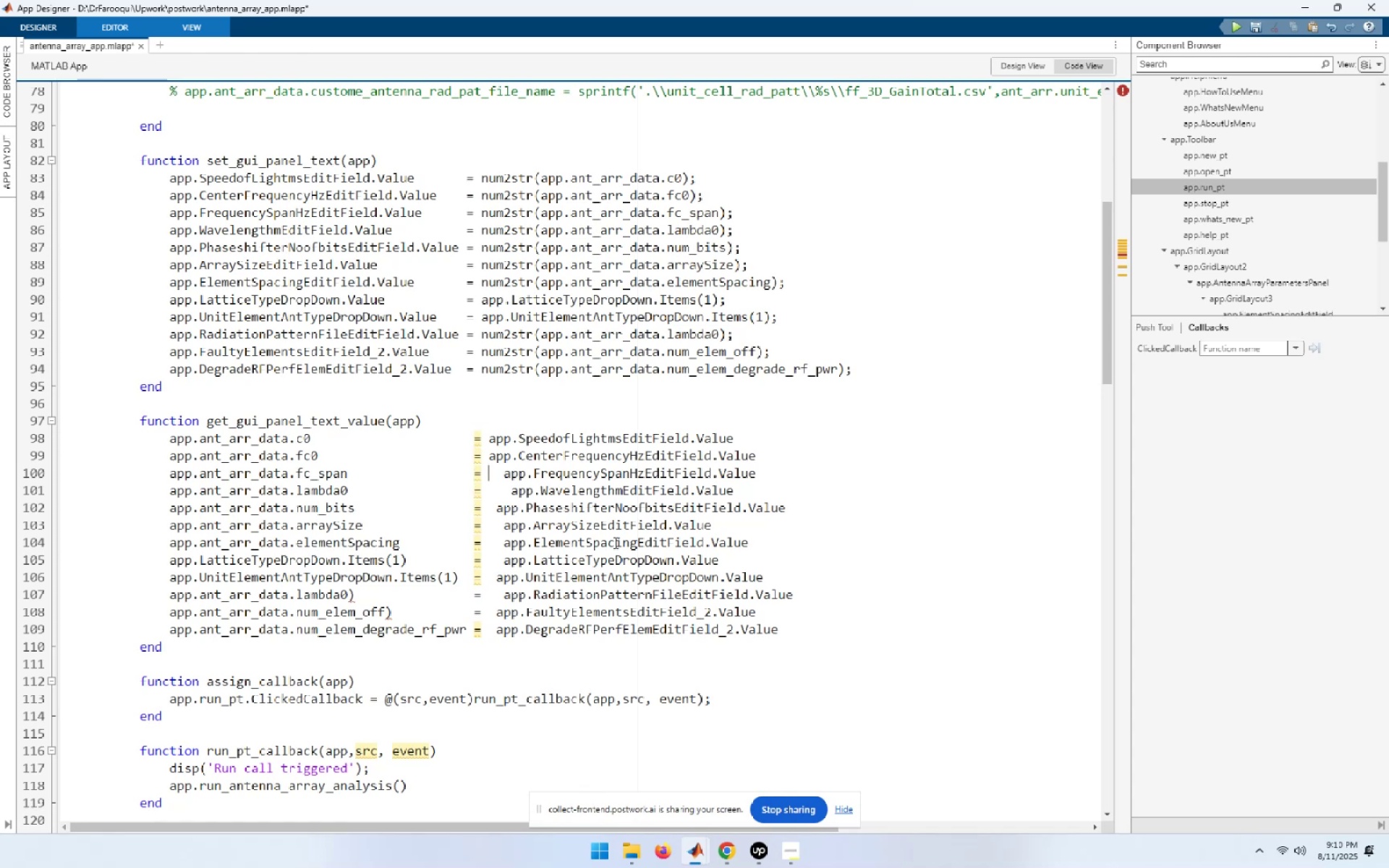 
key(Delete)
 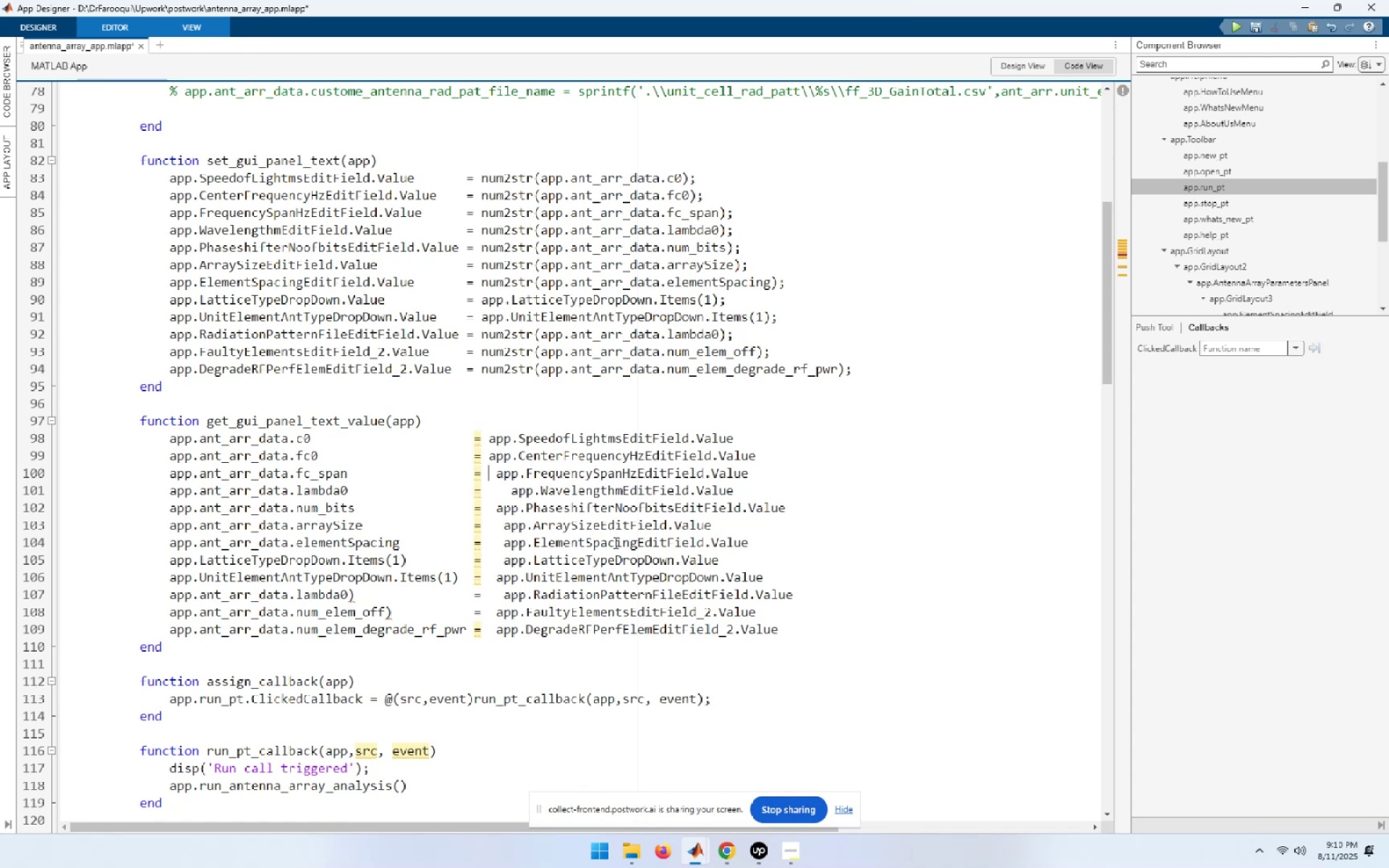 
key(Delete)
 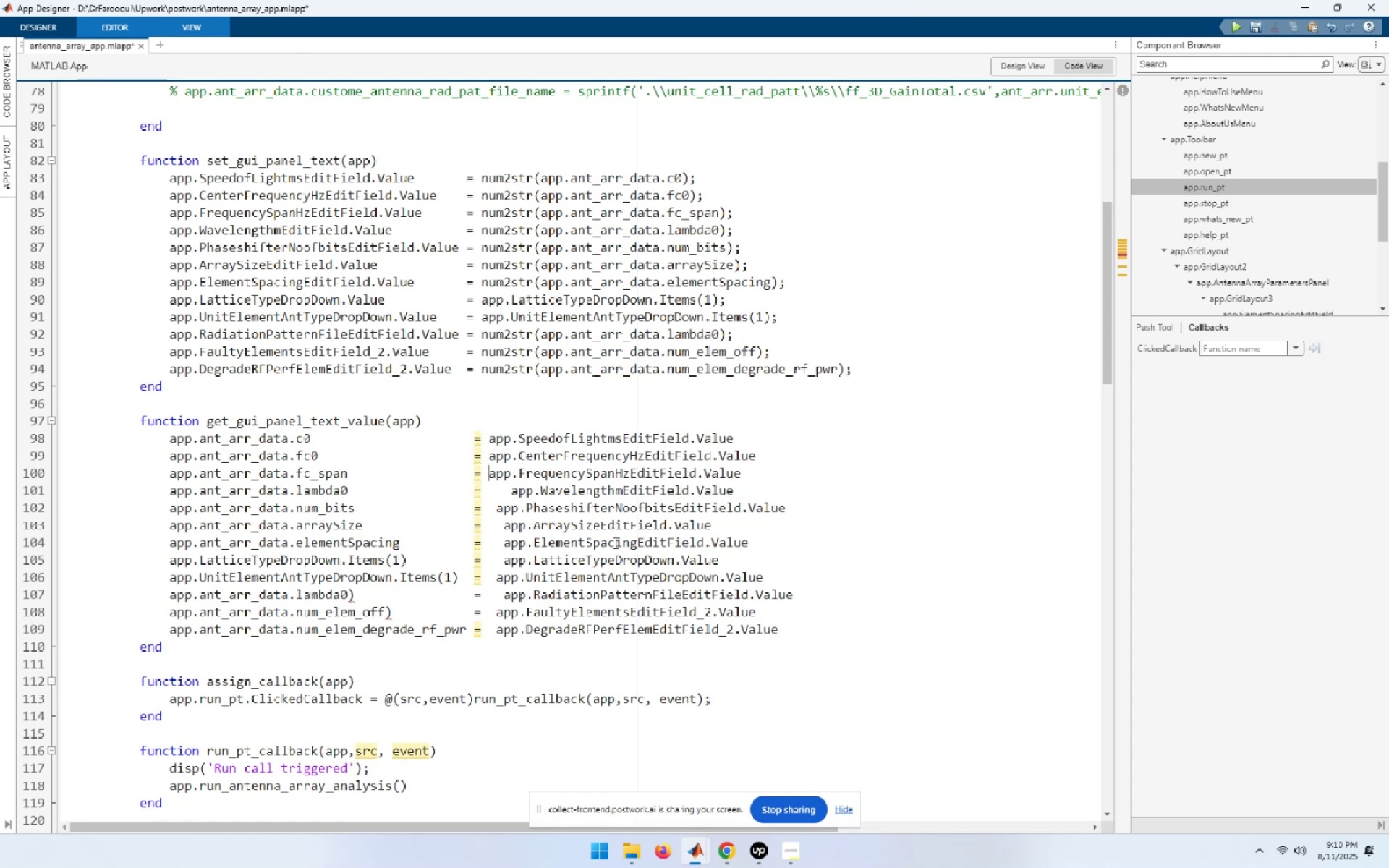 
key(ArrowDown)
 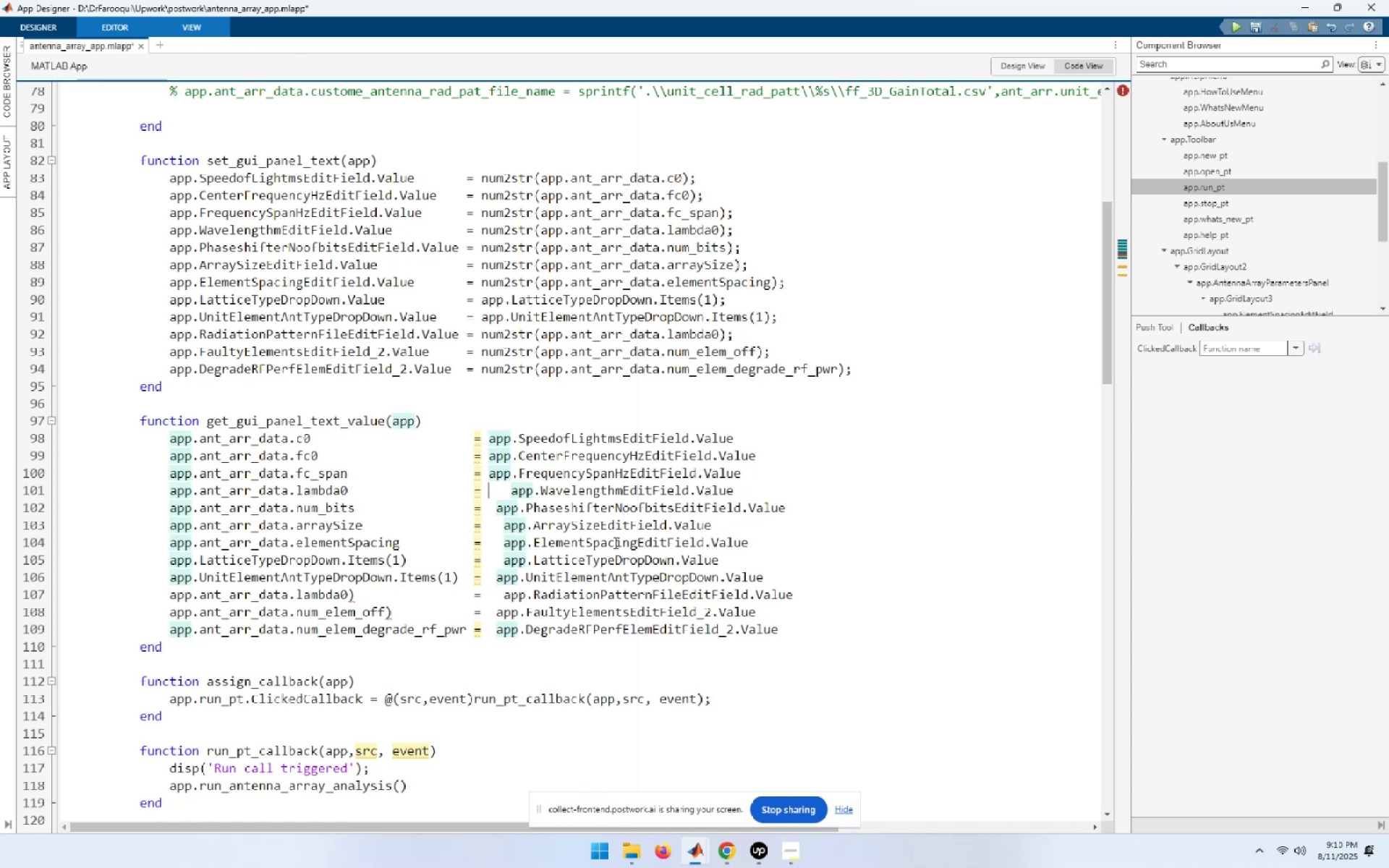 
key(Delete)
 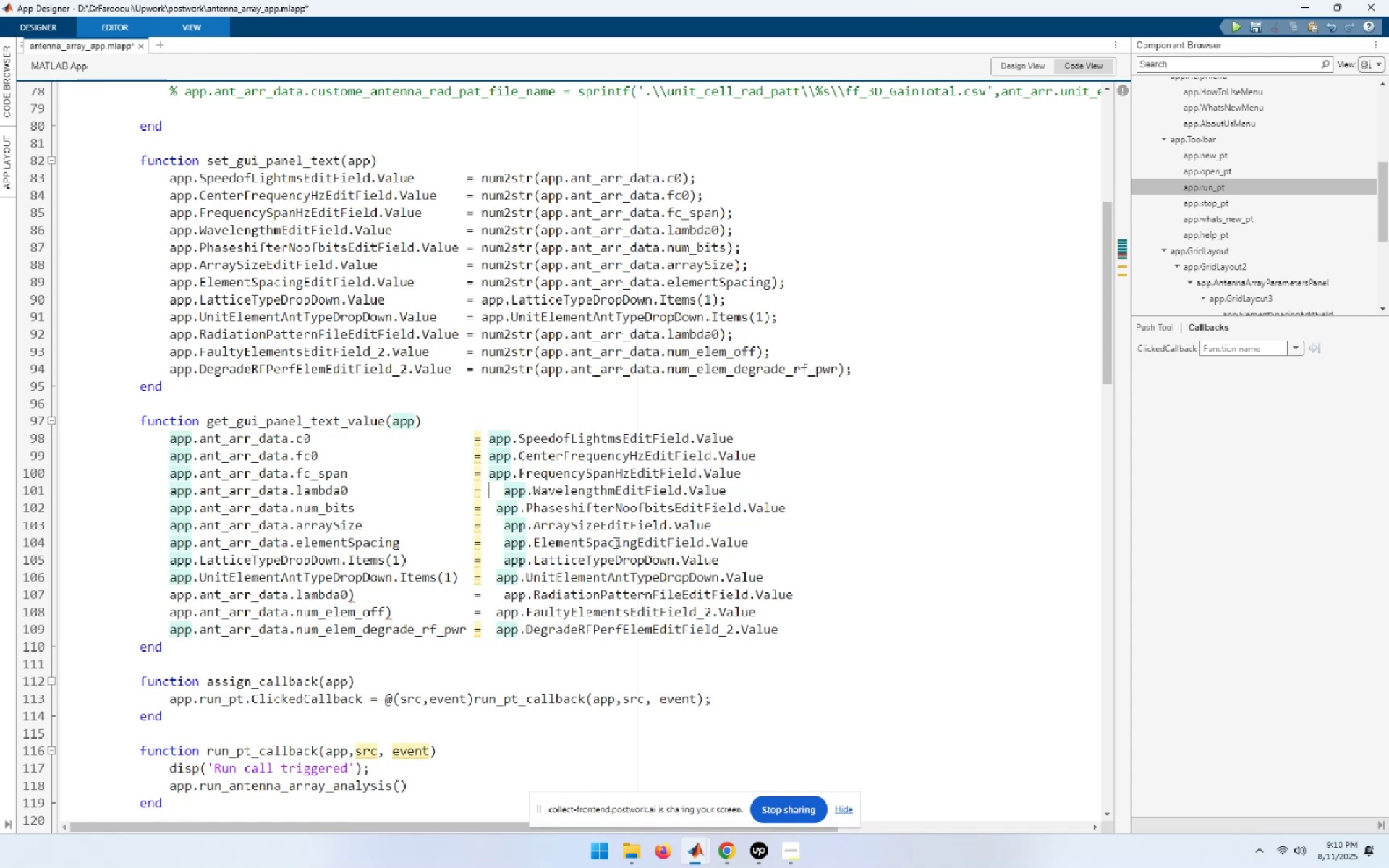 
key(Delete)
 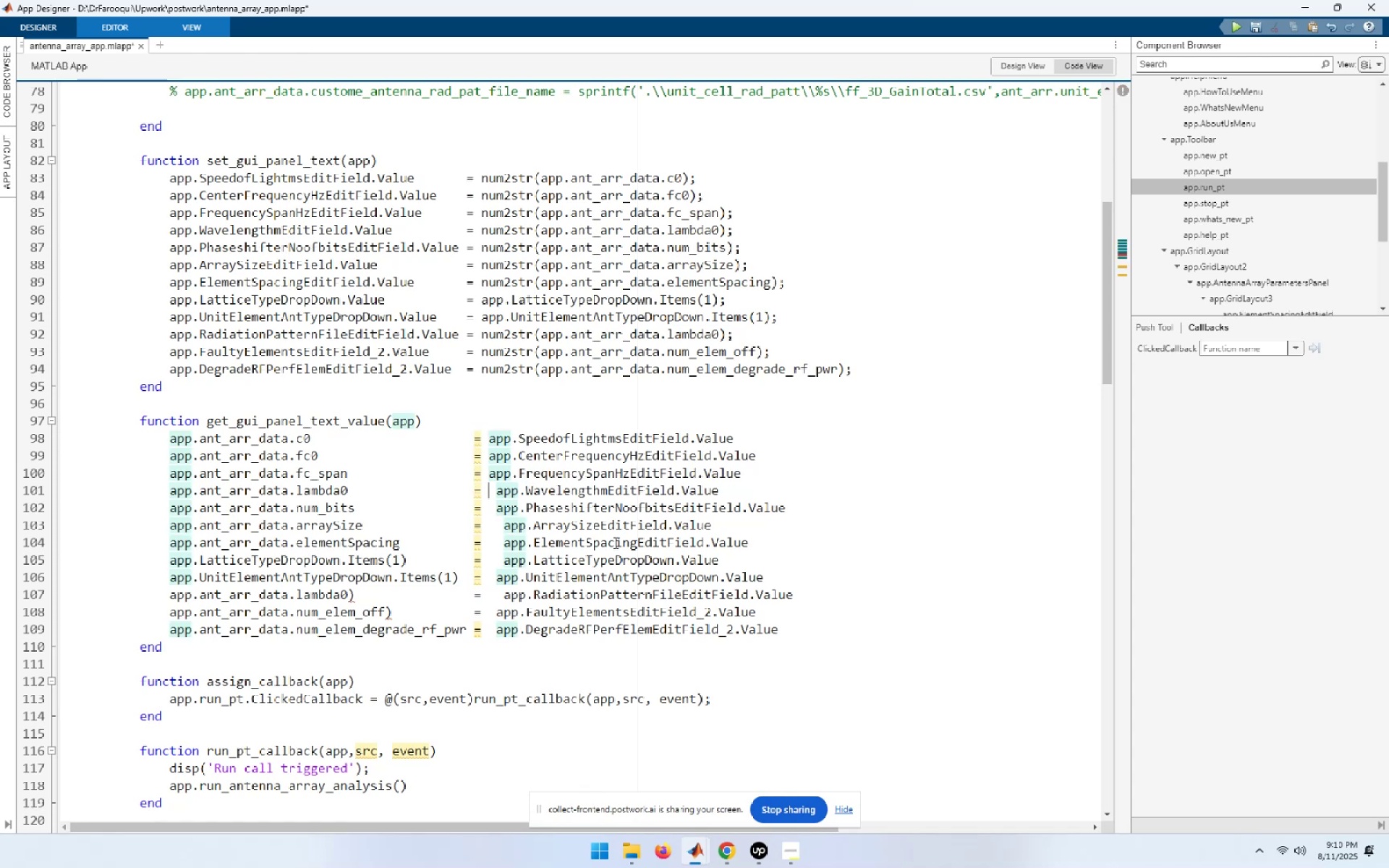 
key(Delete)
 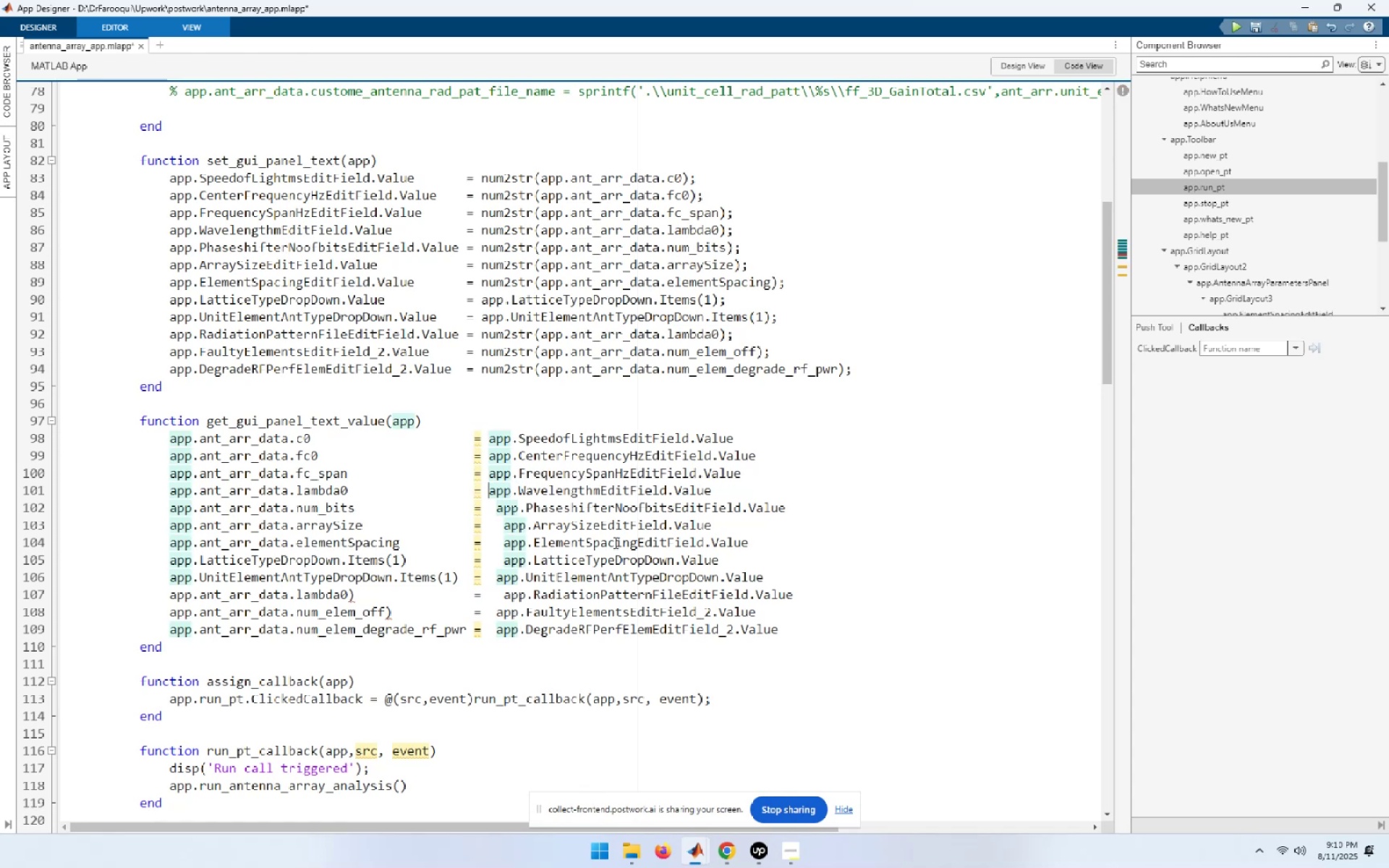 
key(ArrowDown)
 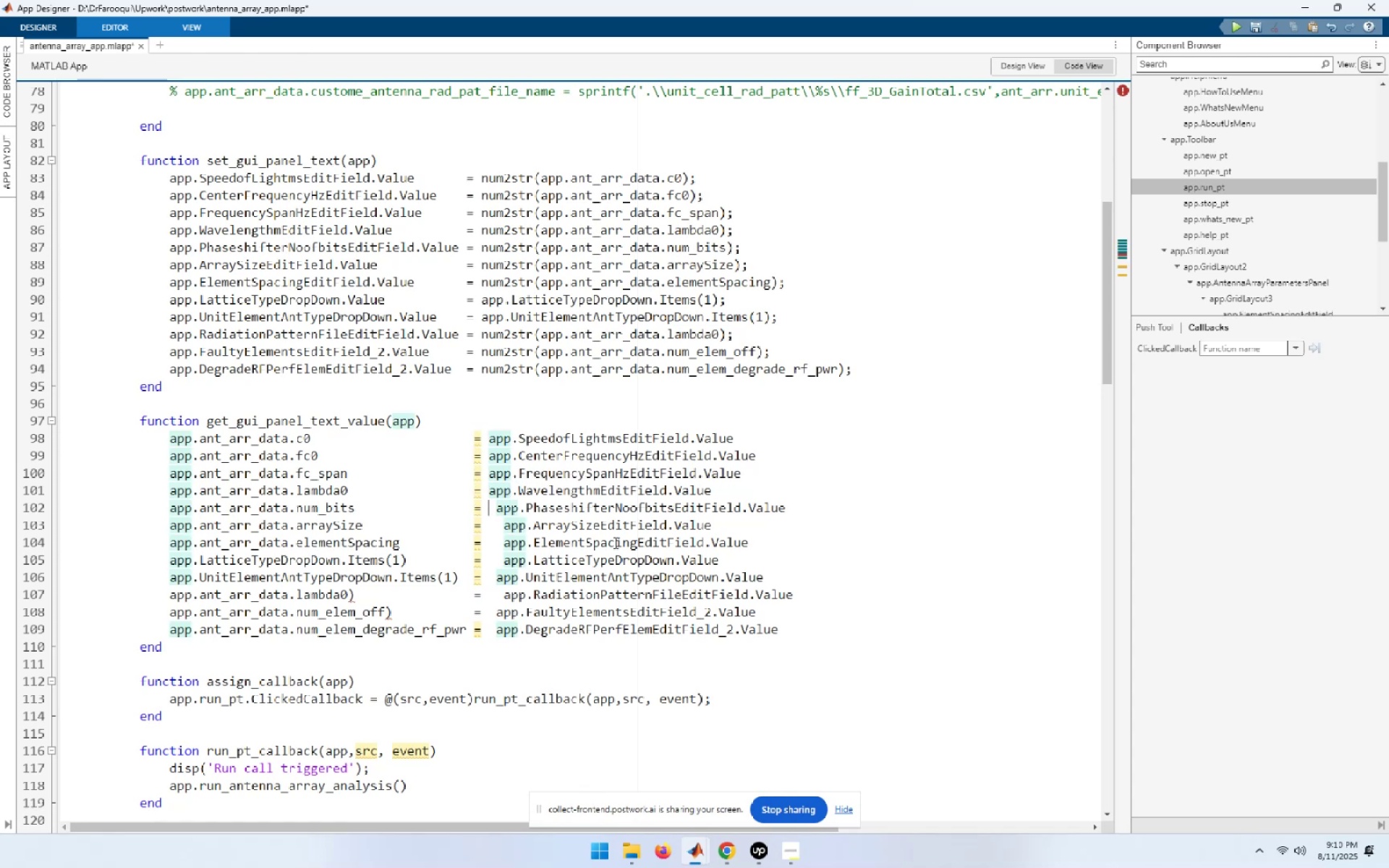 
key(Delete)
 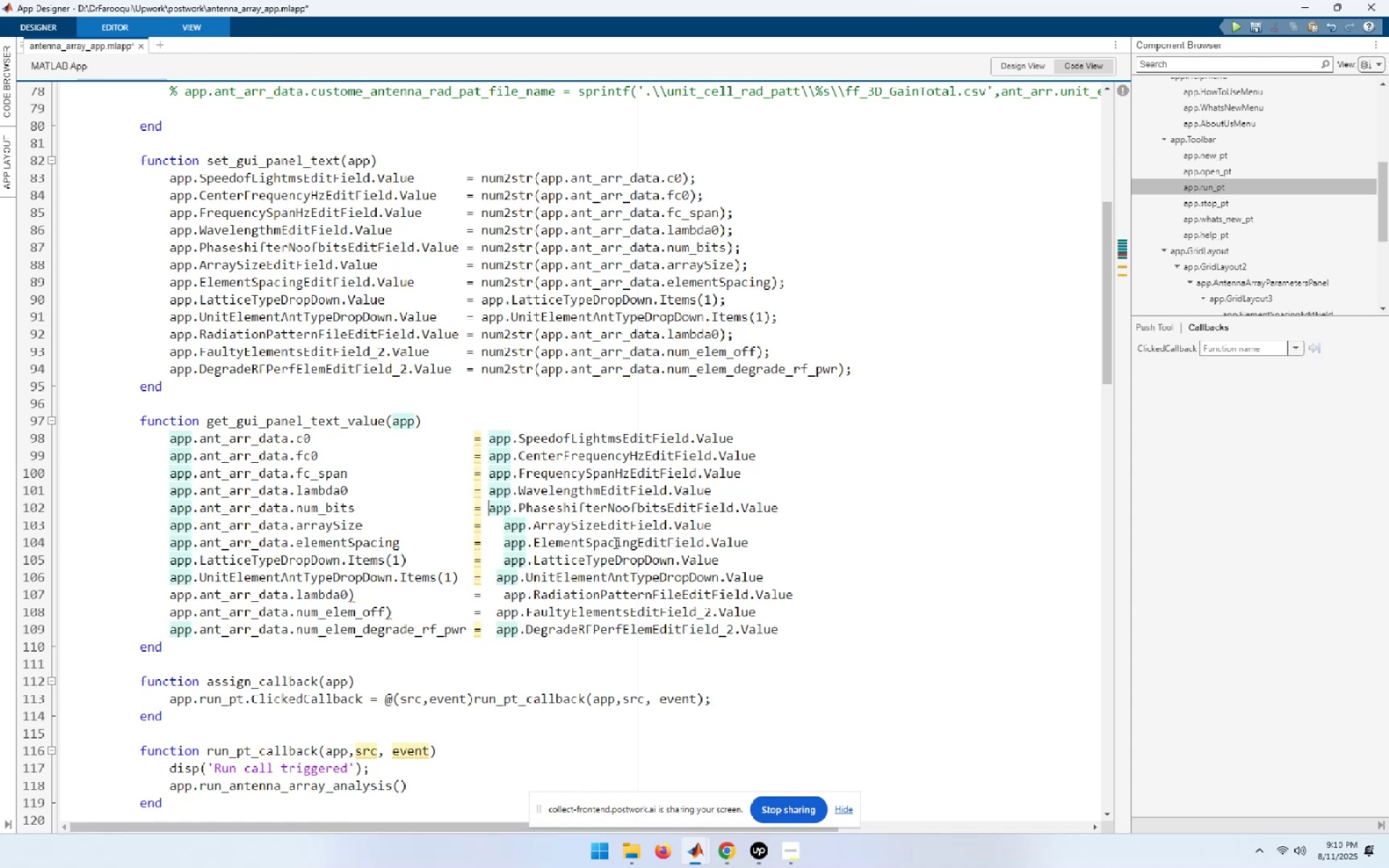 
key(Delete)
 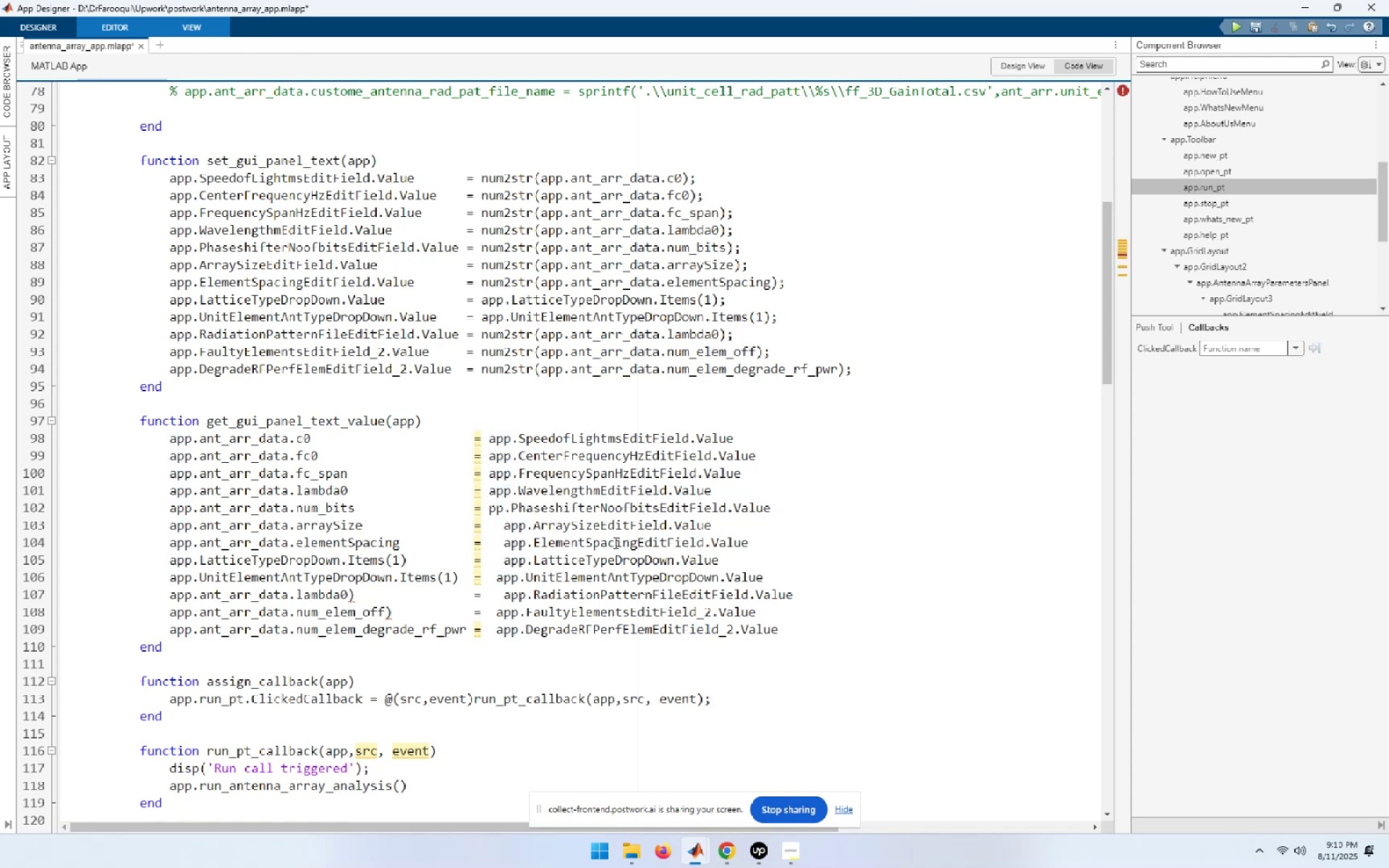 
key(A)
 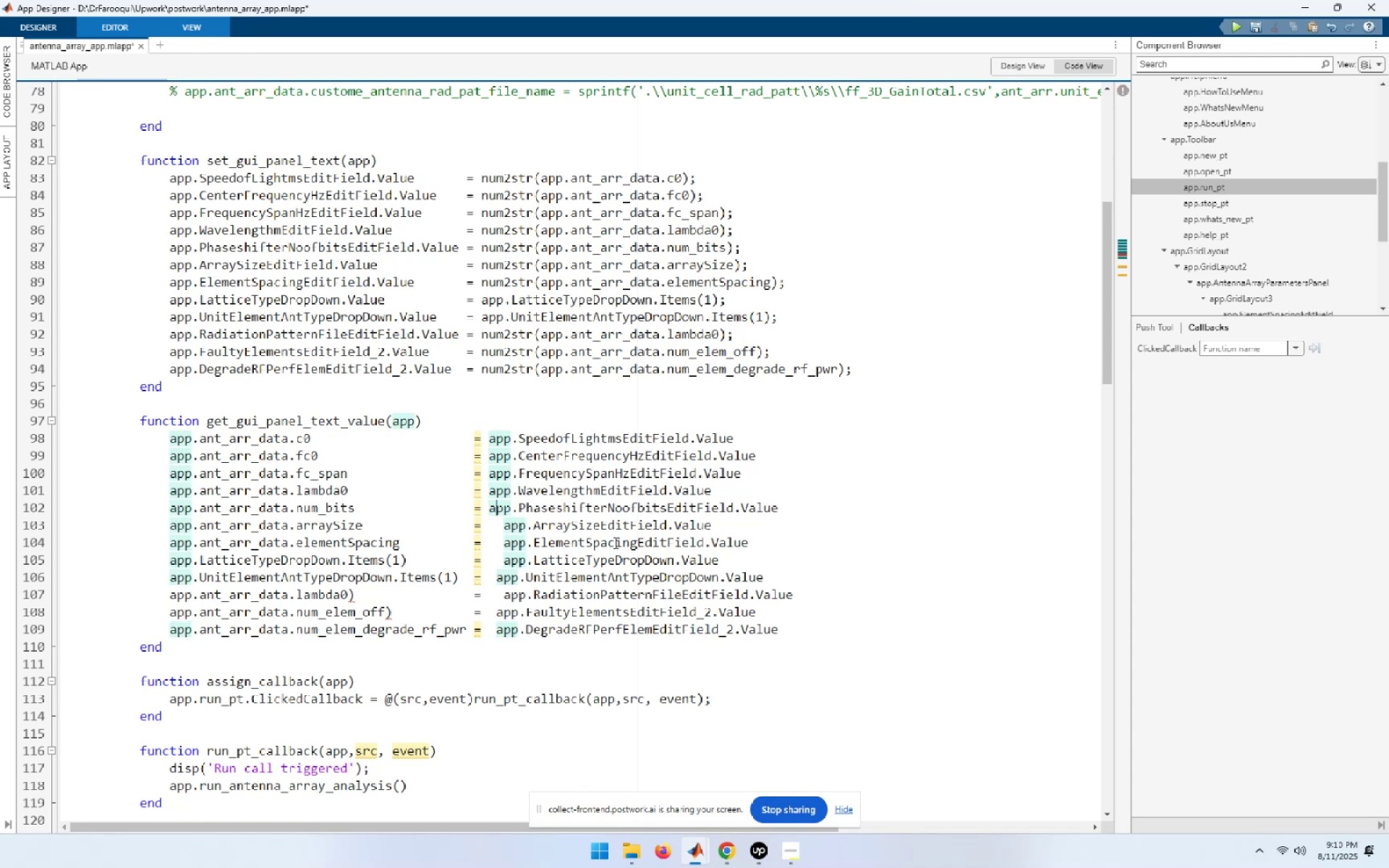 
key(ArrowDown)
 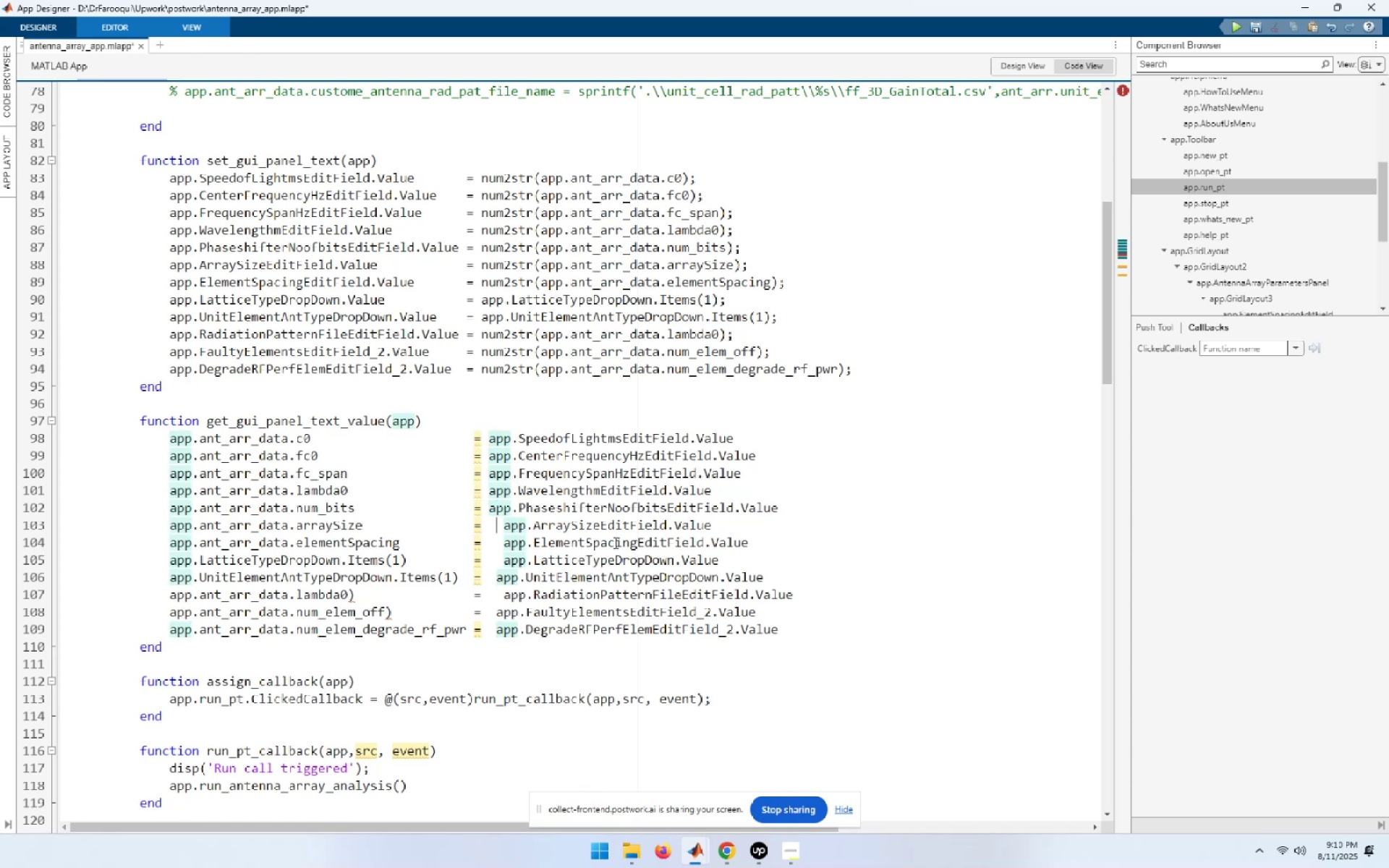 
key(ArrowLeft)
 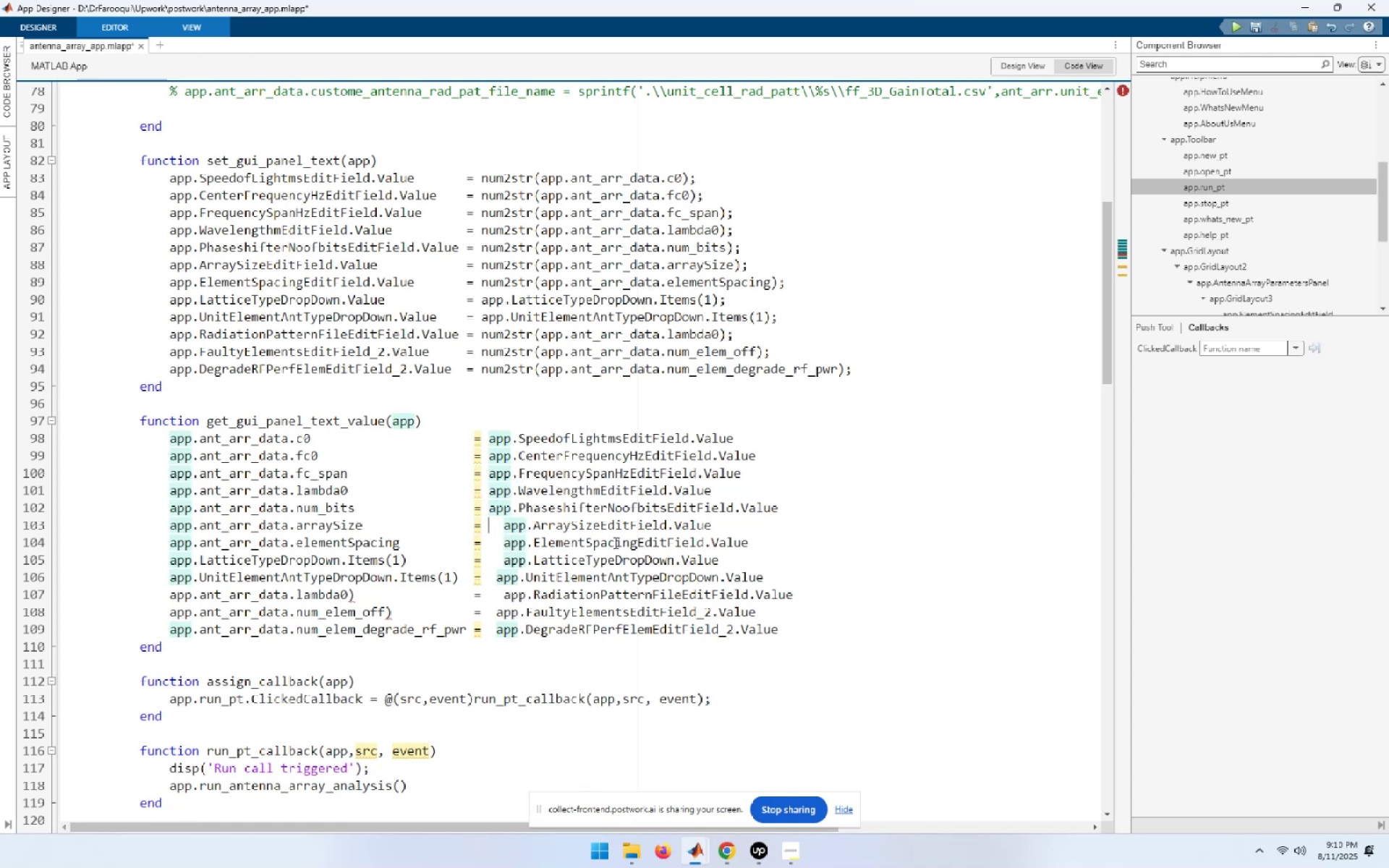 
key(Delete)
 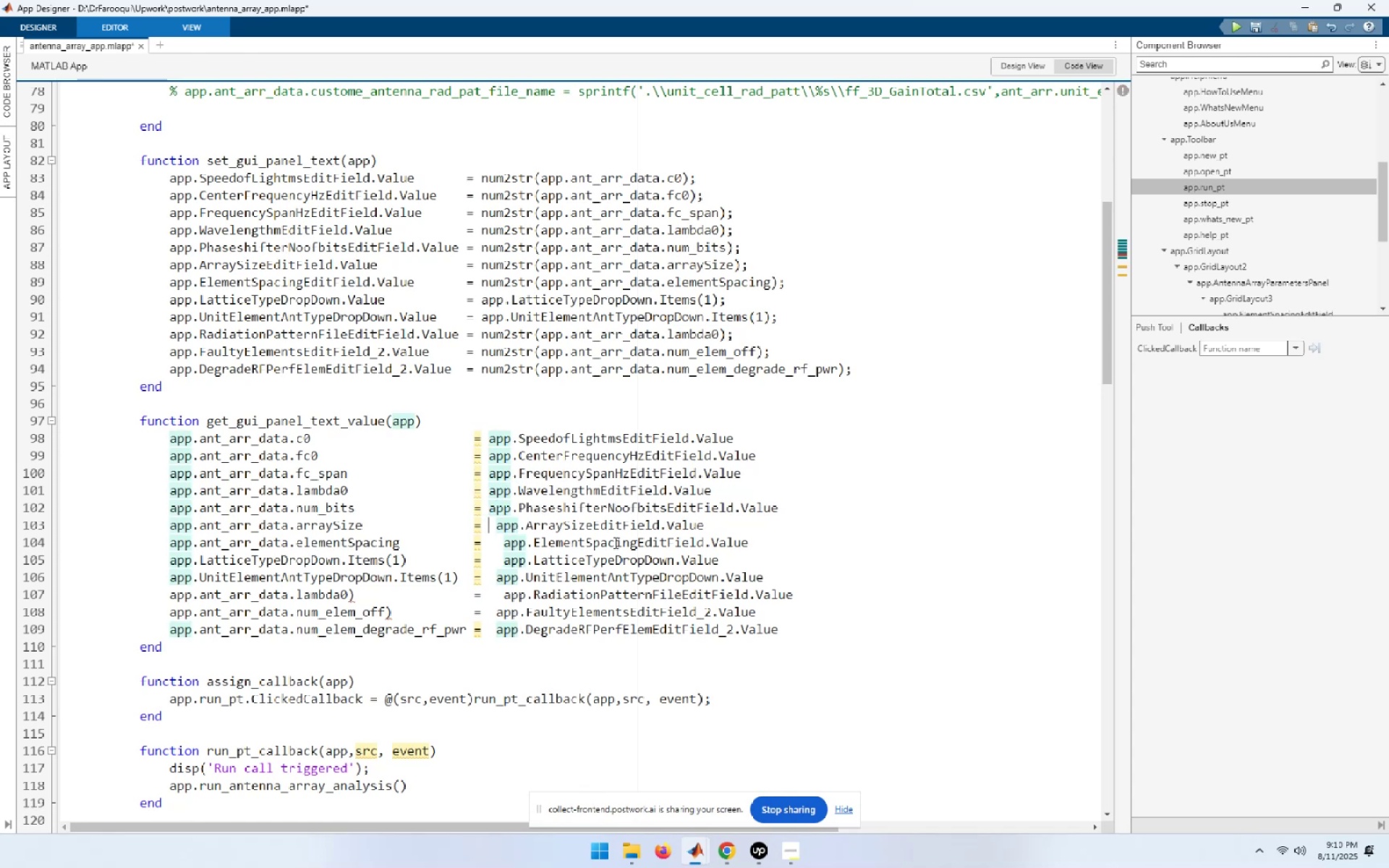 
key(Delete)
 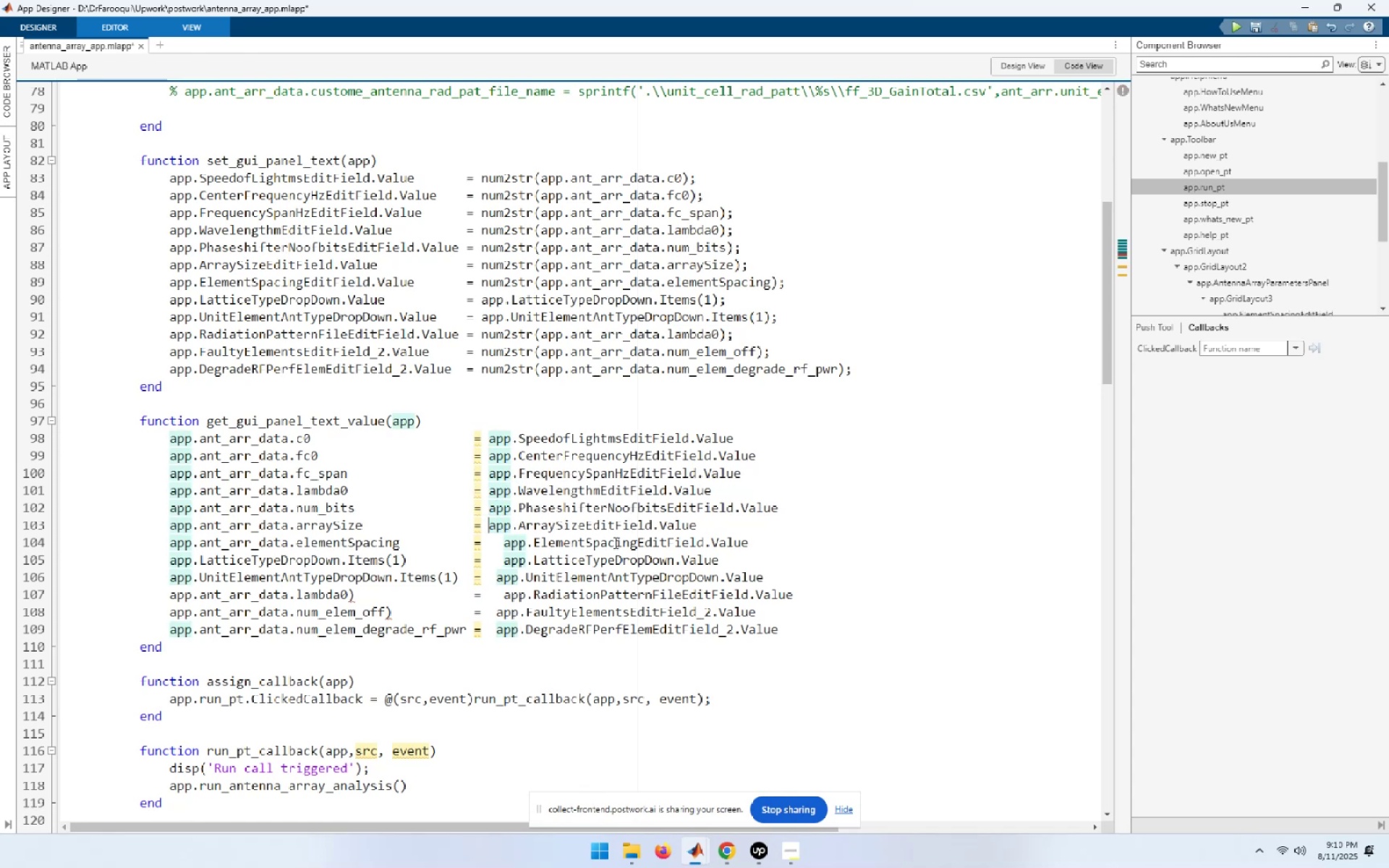 
key(ArrowDown)
 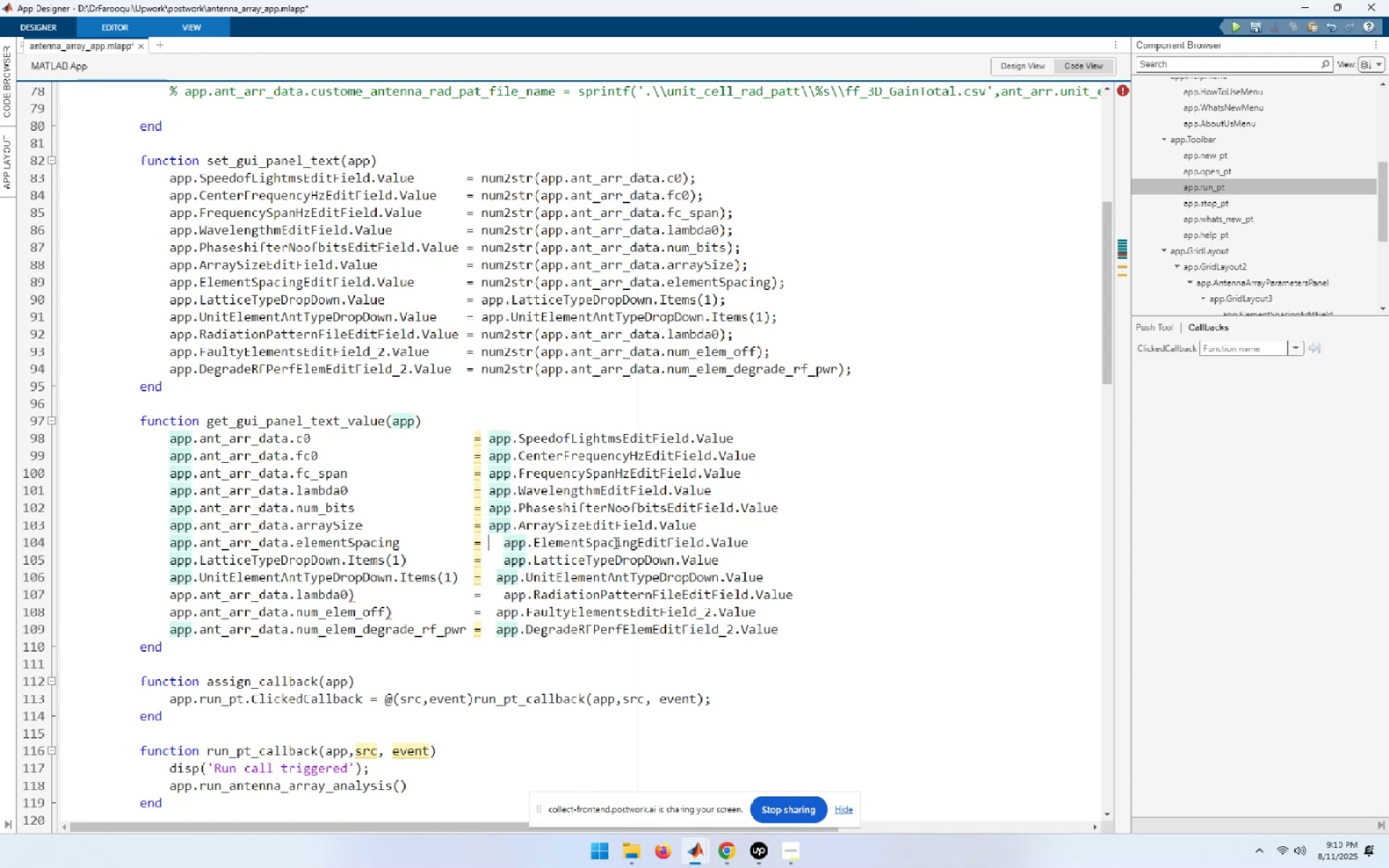 
key(Delete)
 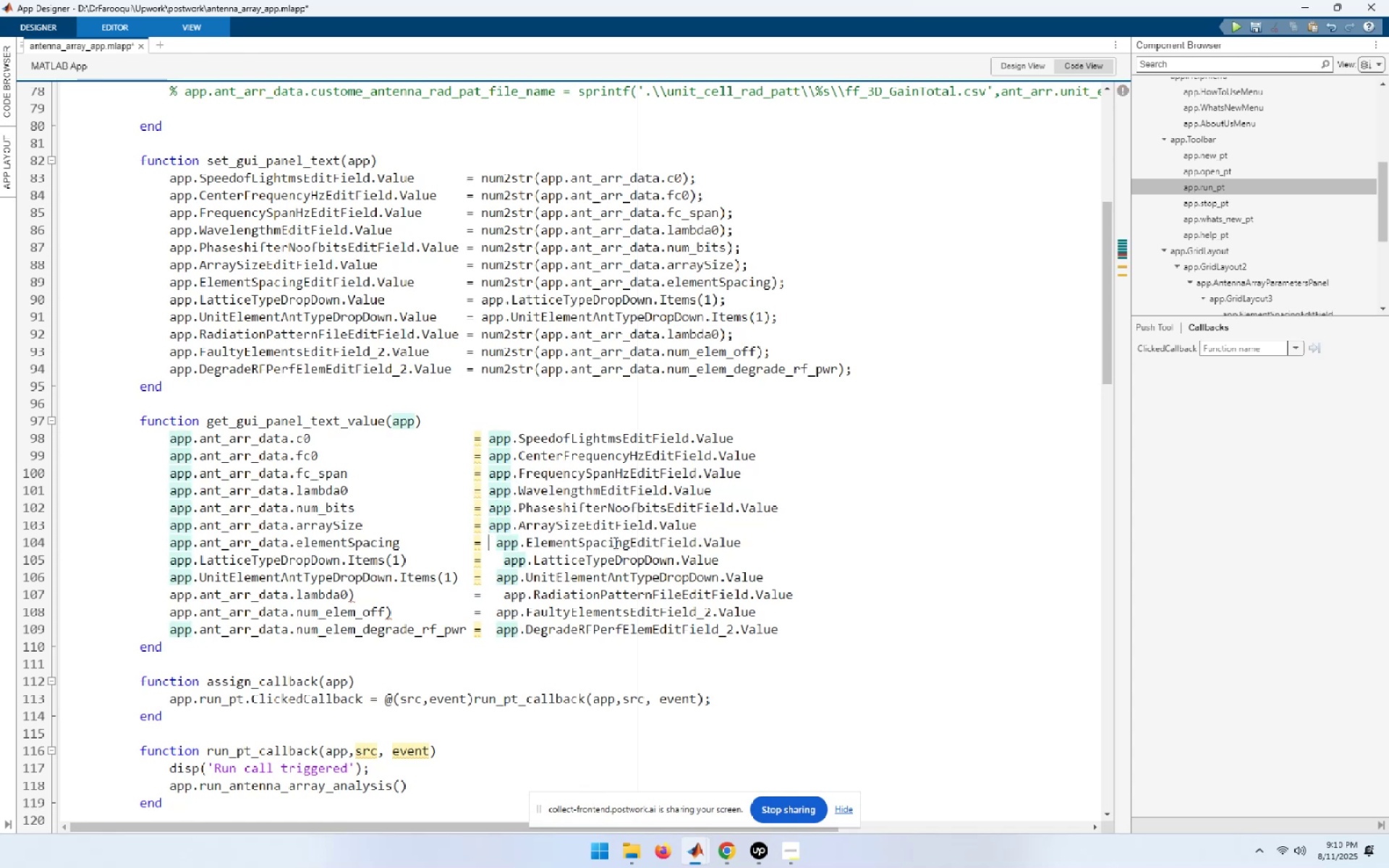 
key(Delete)
 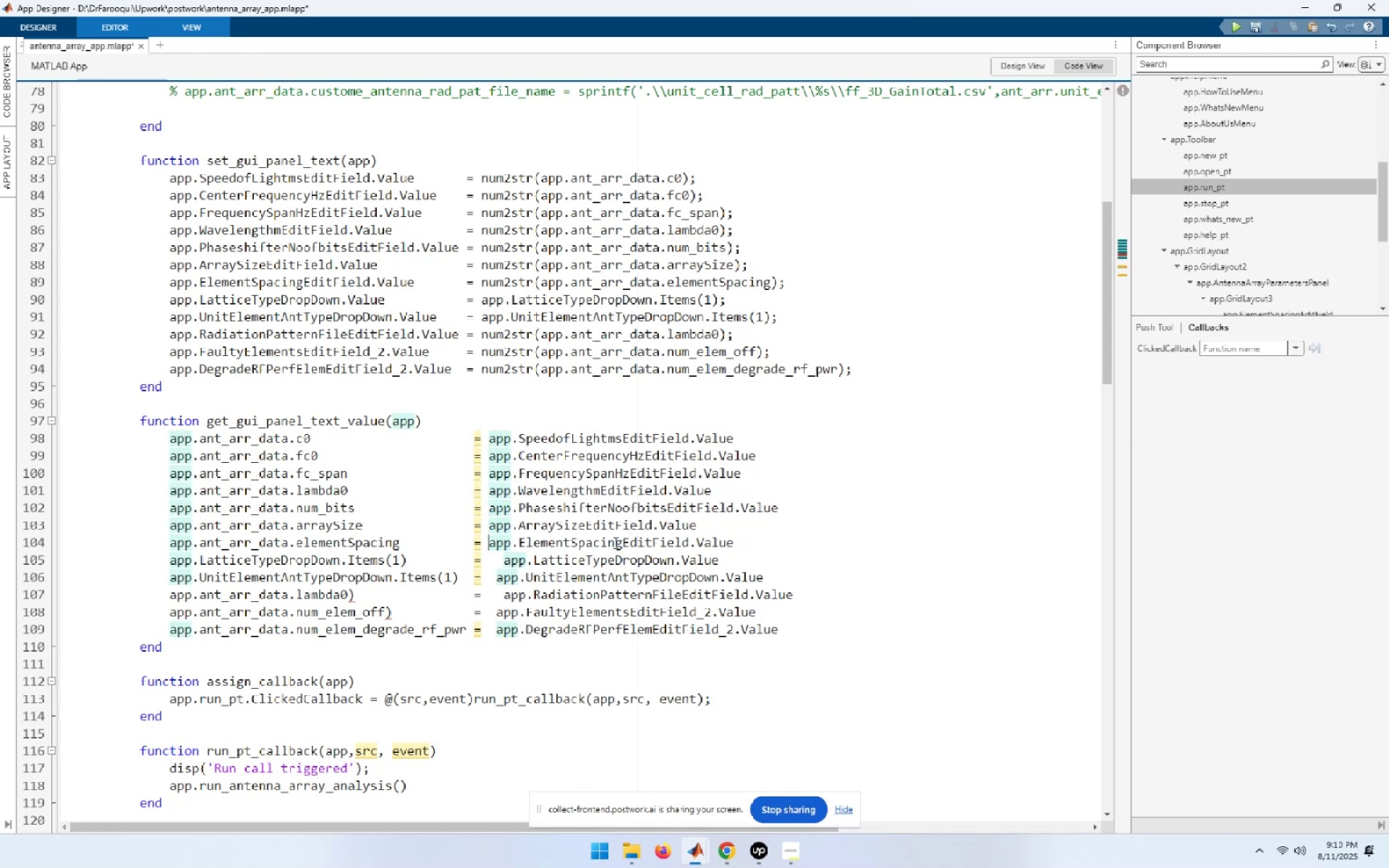 
key(ArrowDown)
 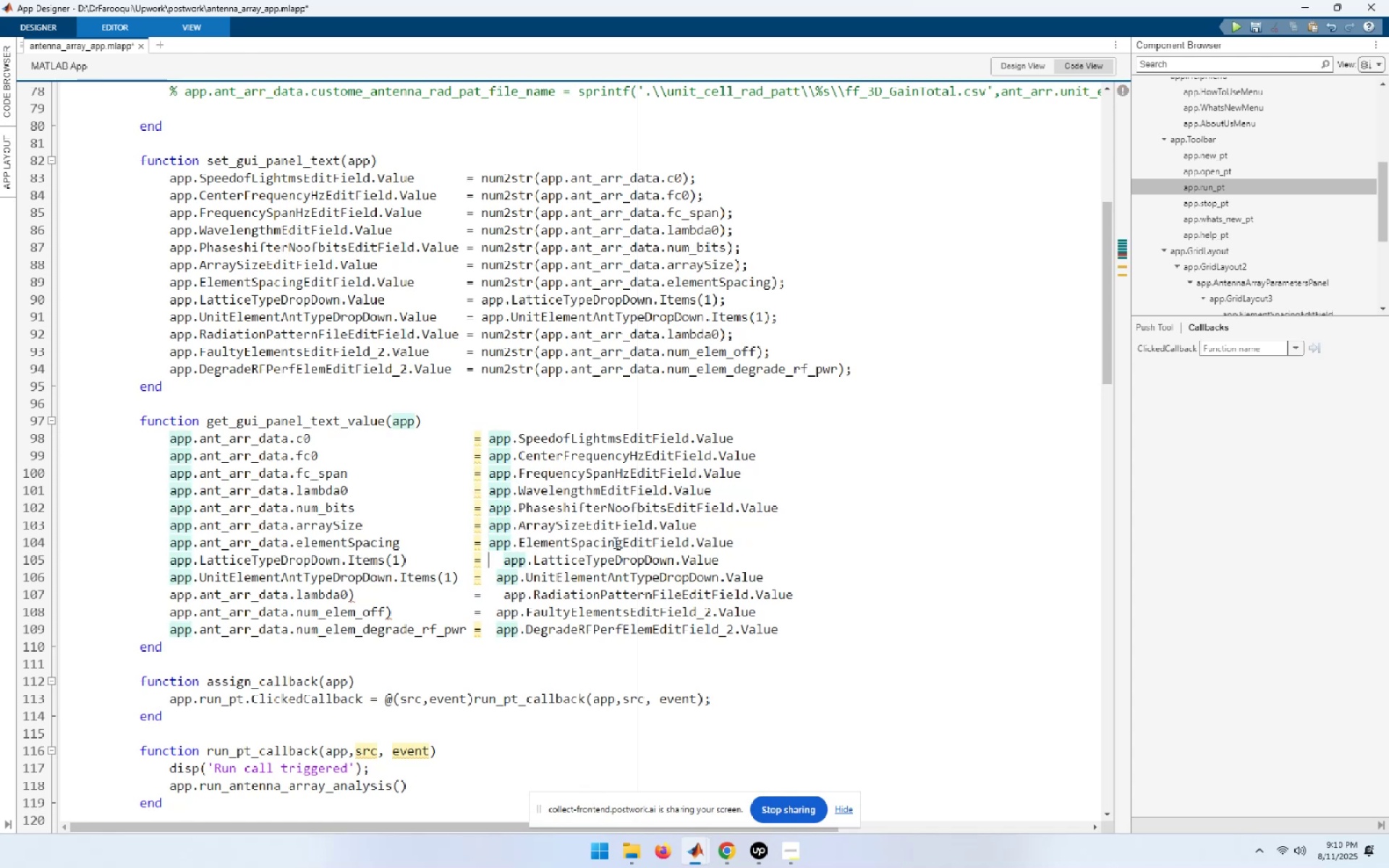 
key(Delete)
 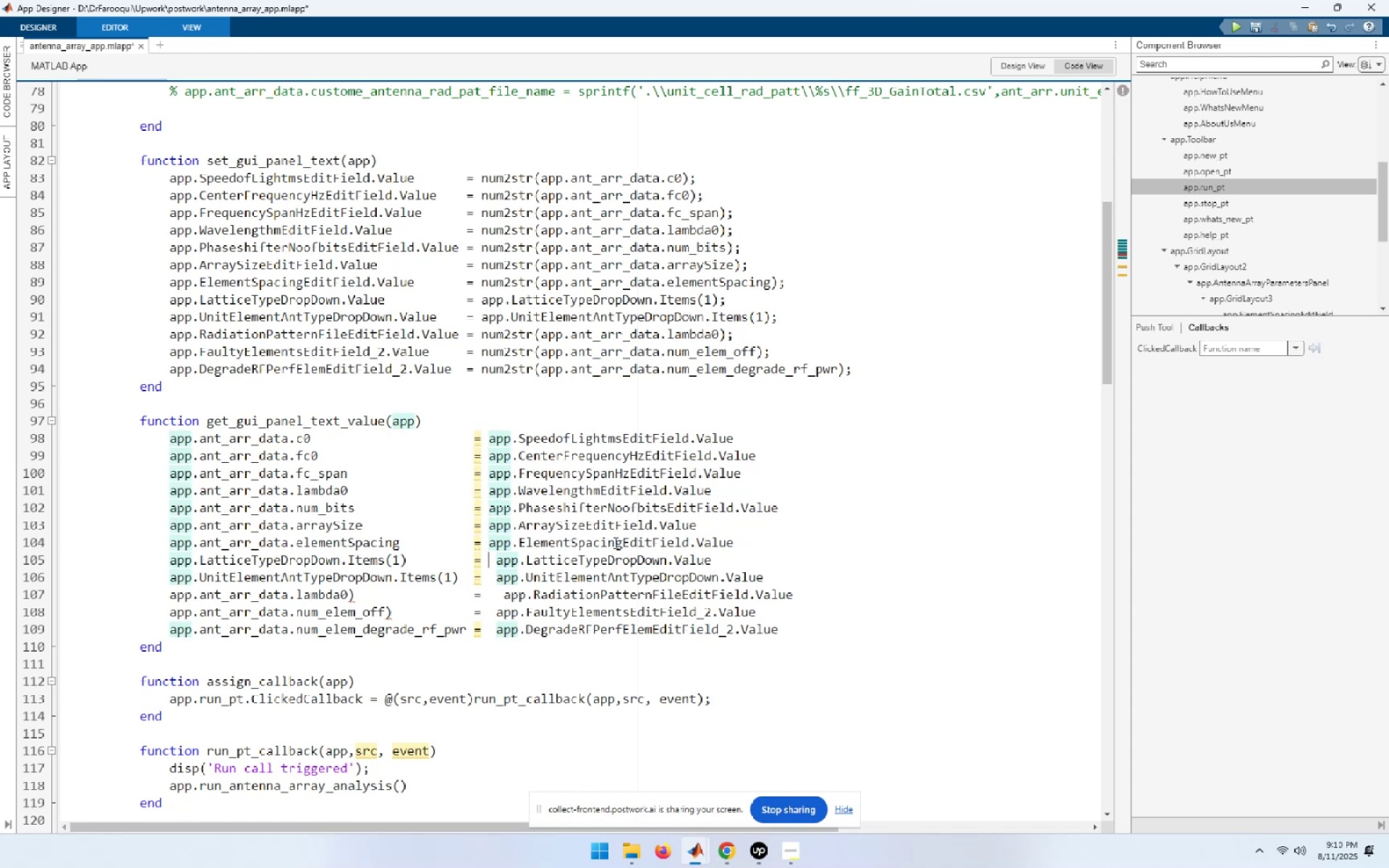 
key(Delete)
 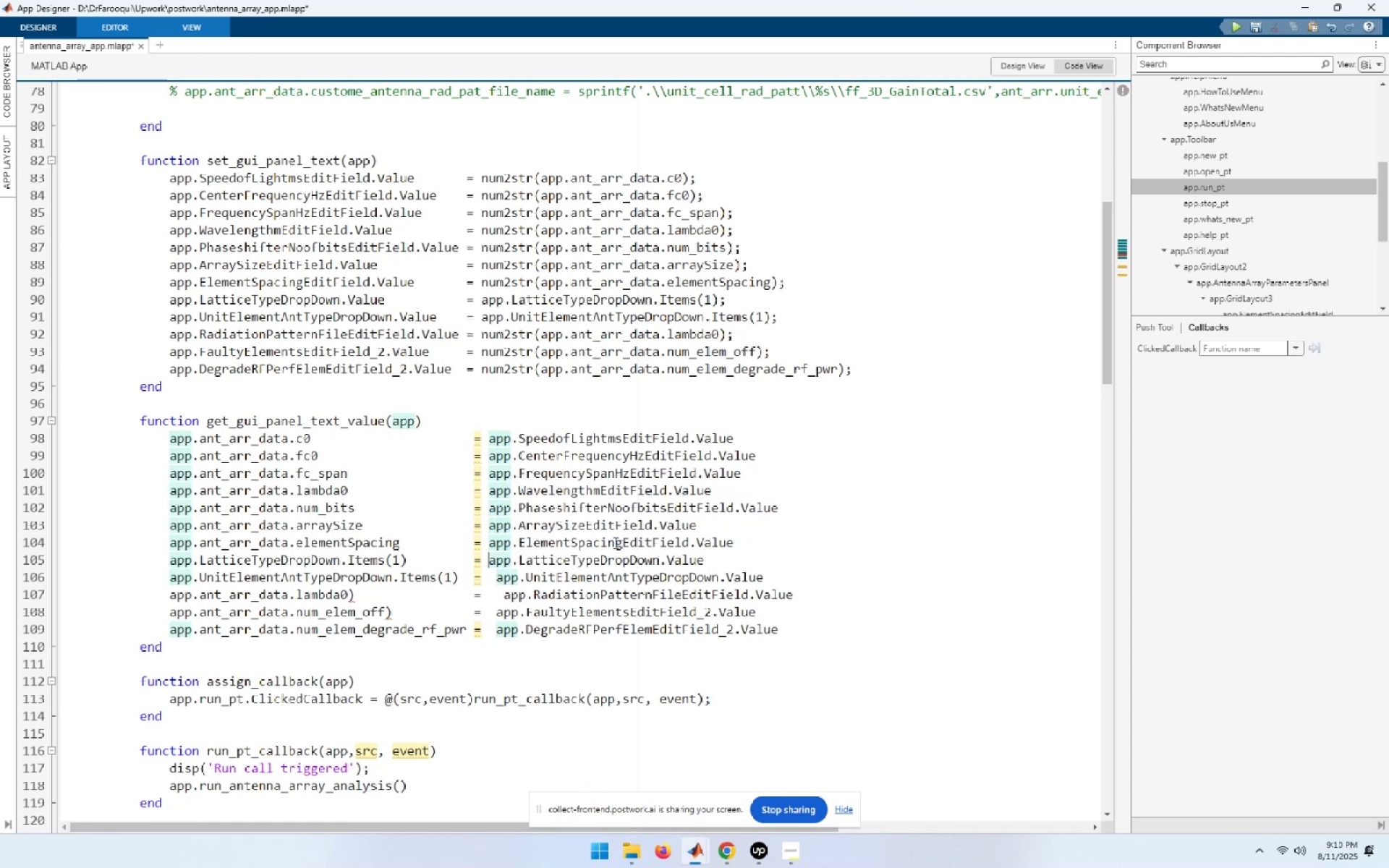 
key(ArrowDown)
 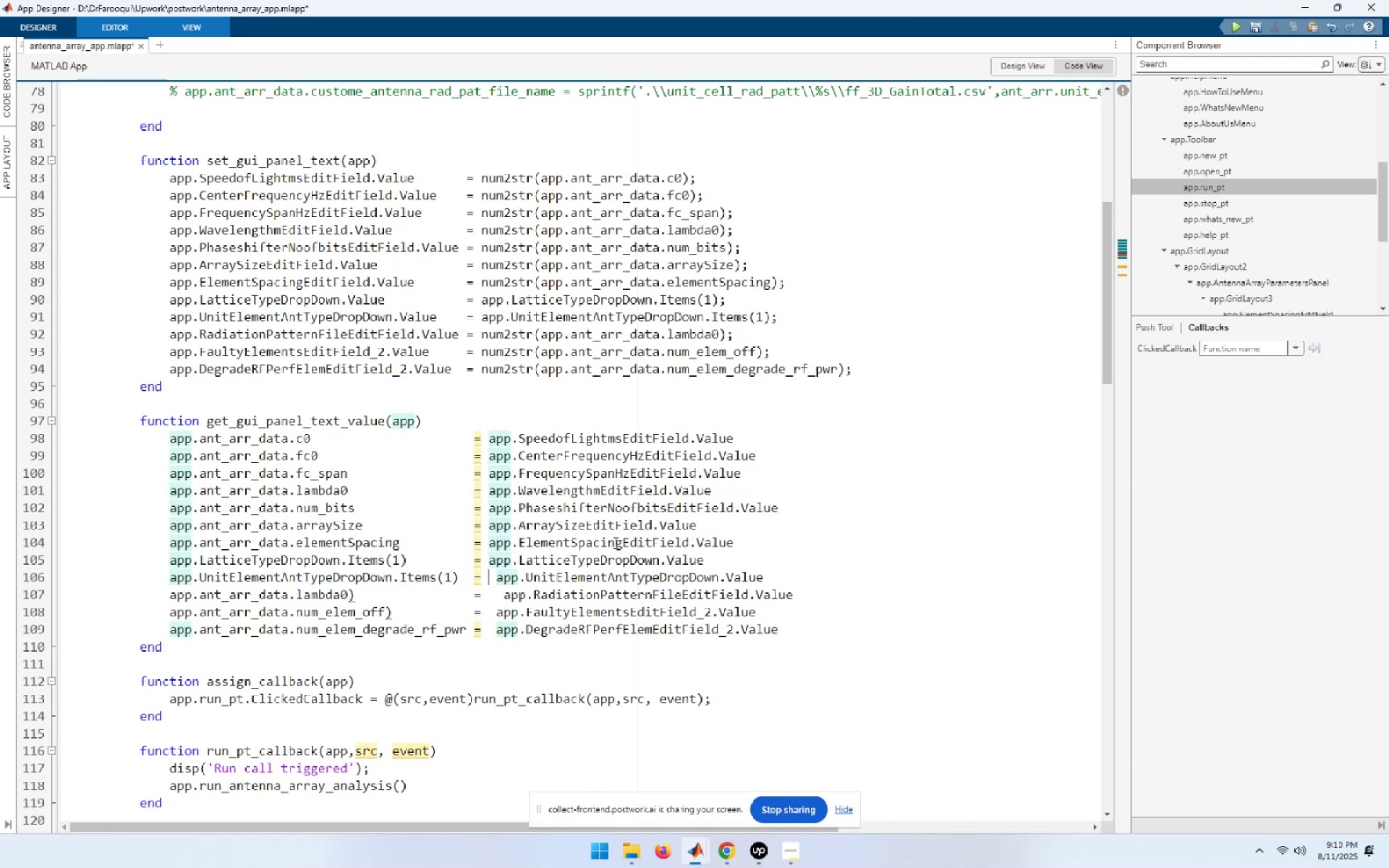 
key(Delete)
 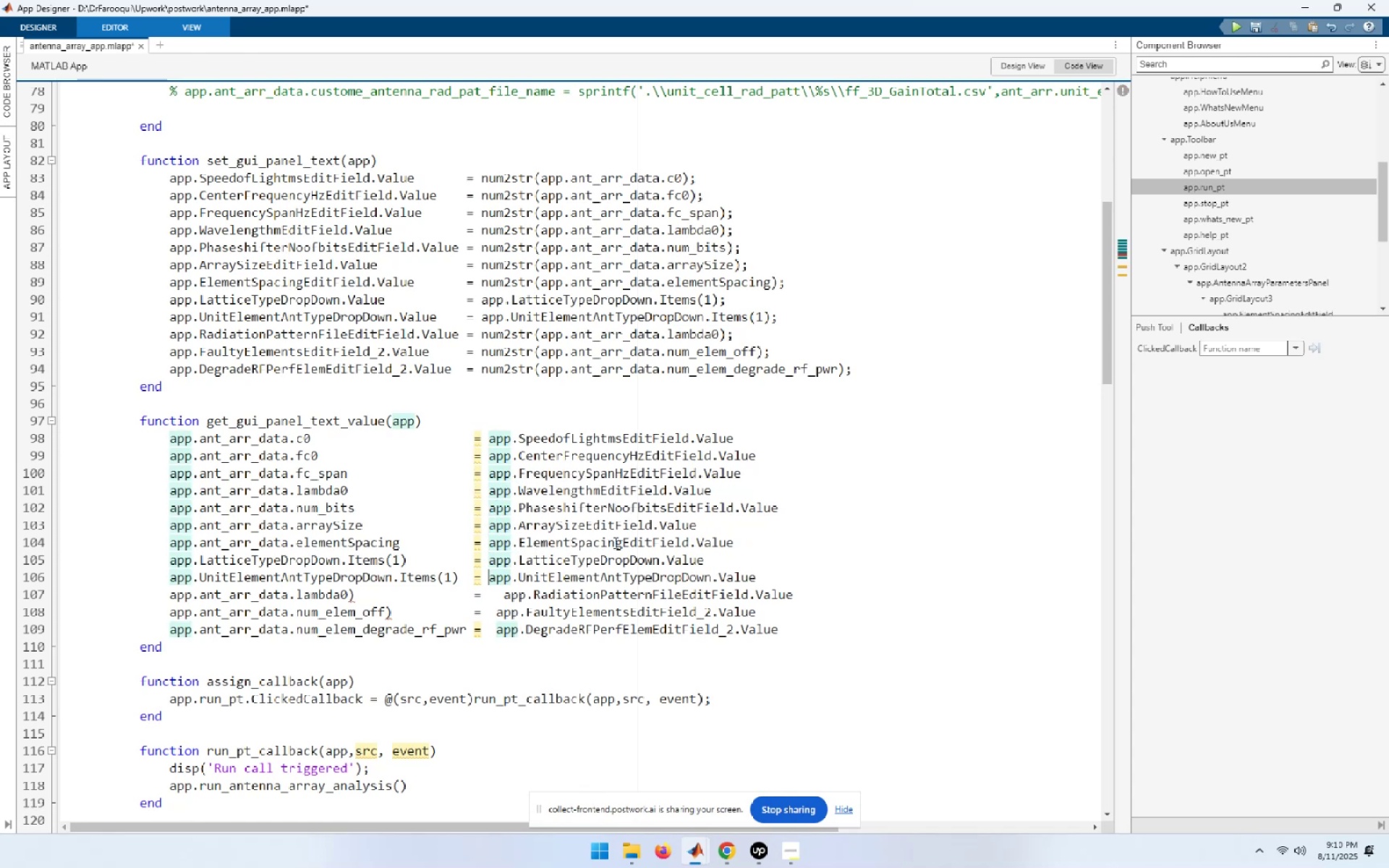 
key(Delete)
 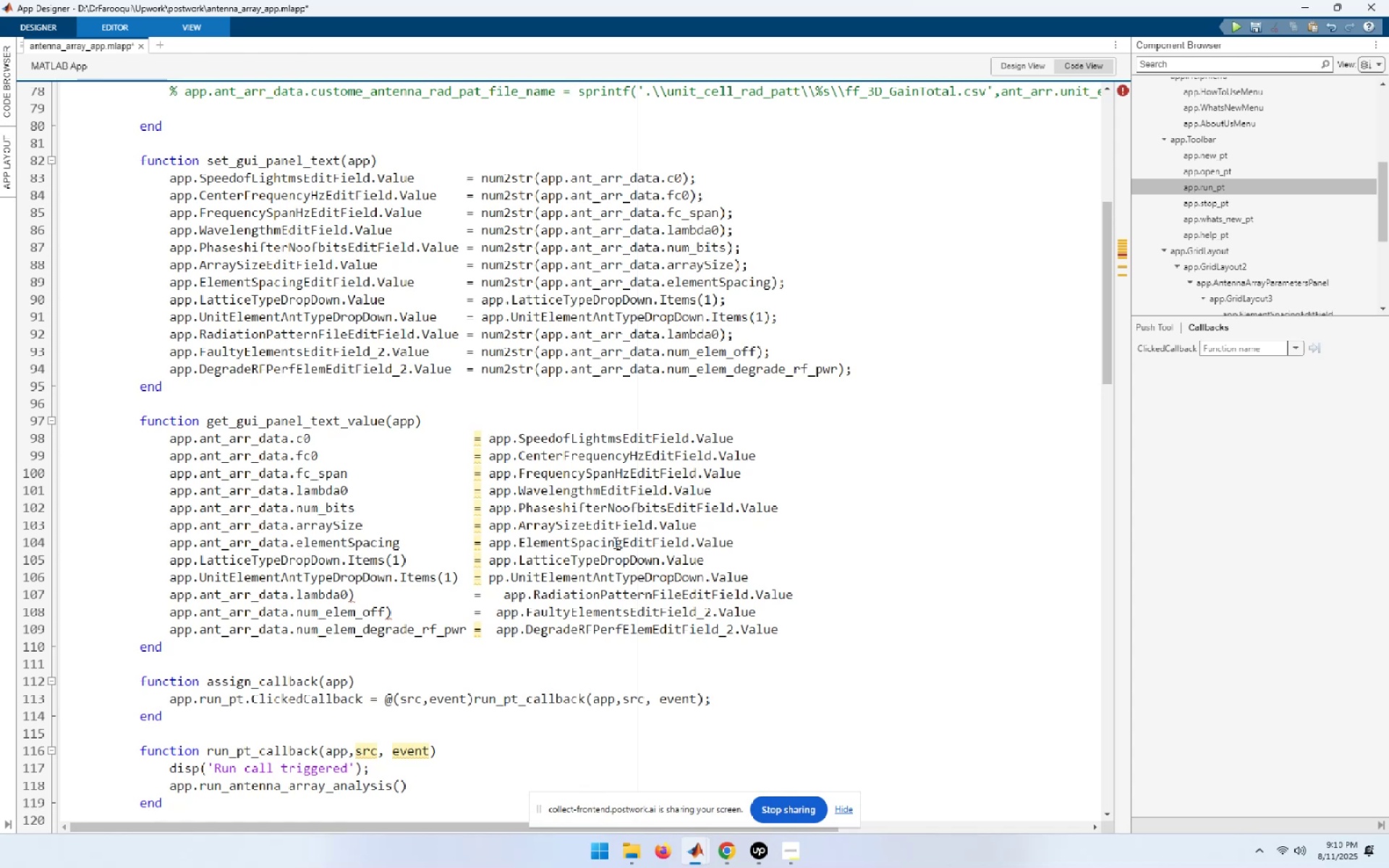 
key(A)
 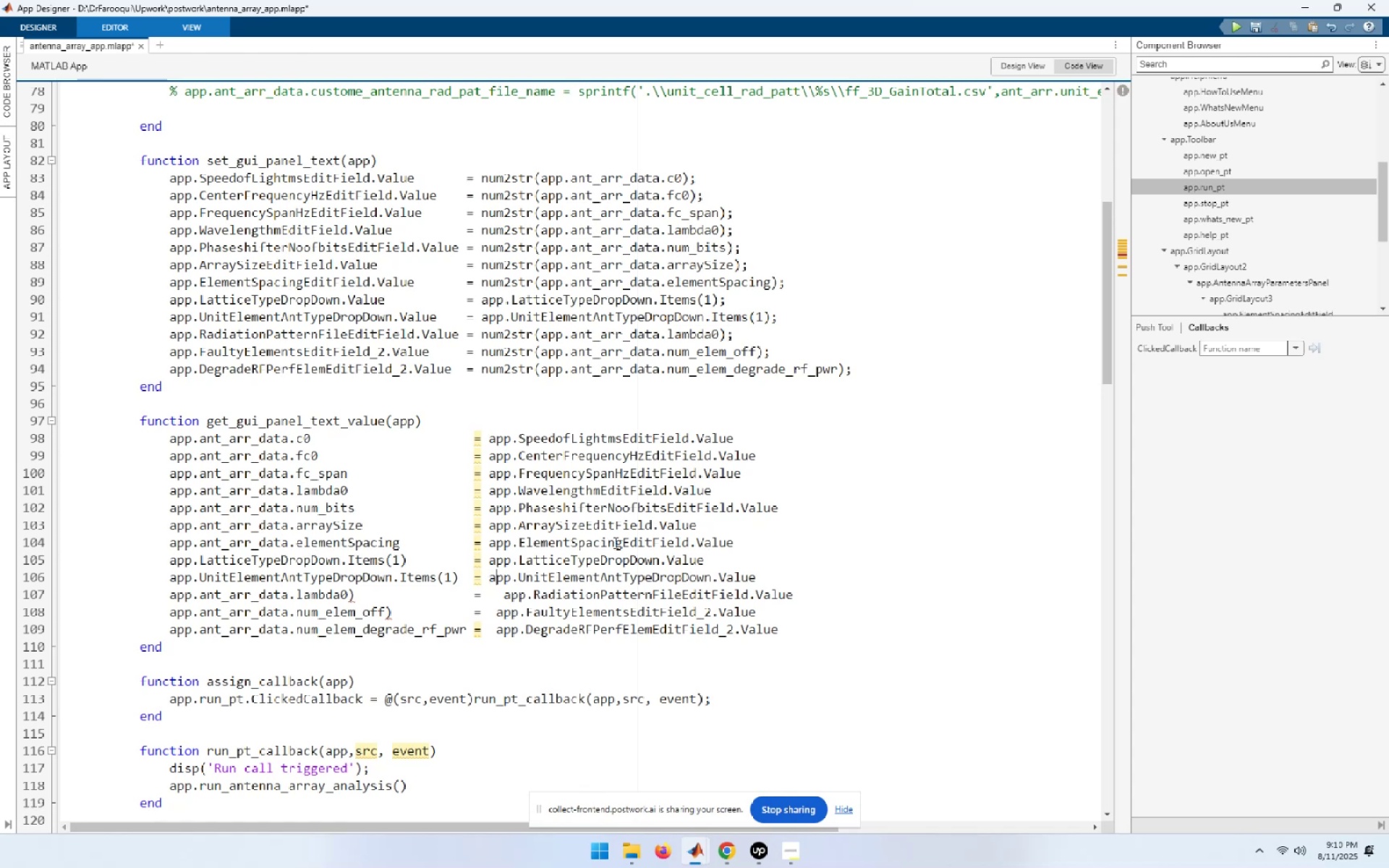 
key(ArrowDown)
 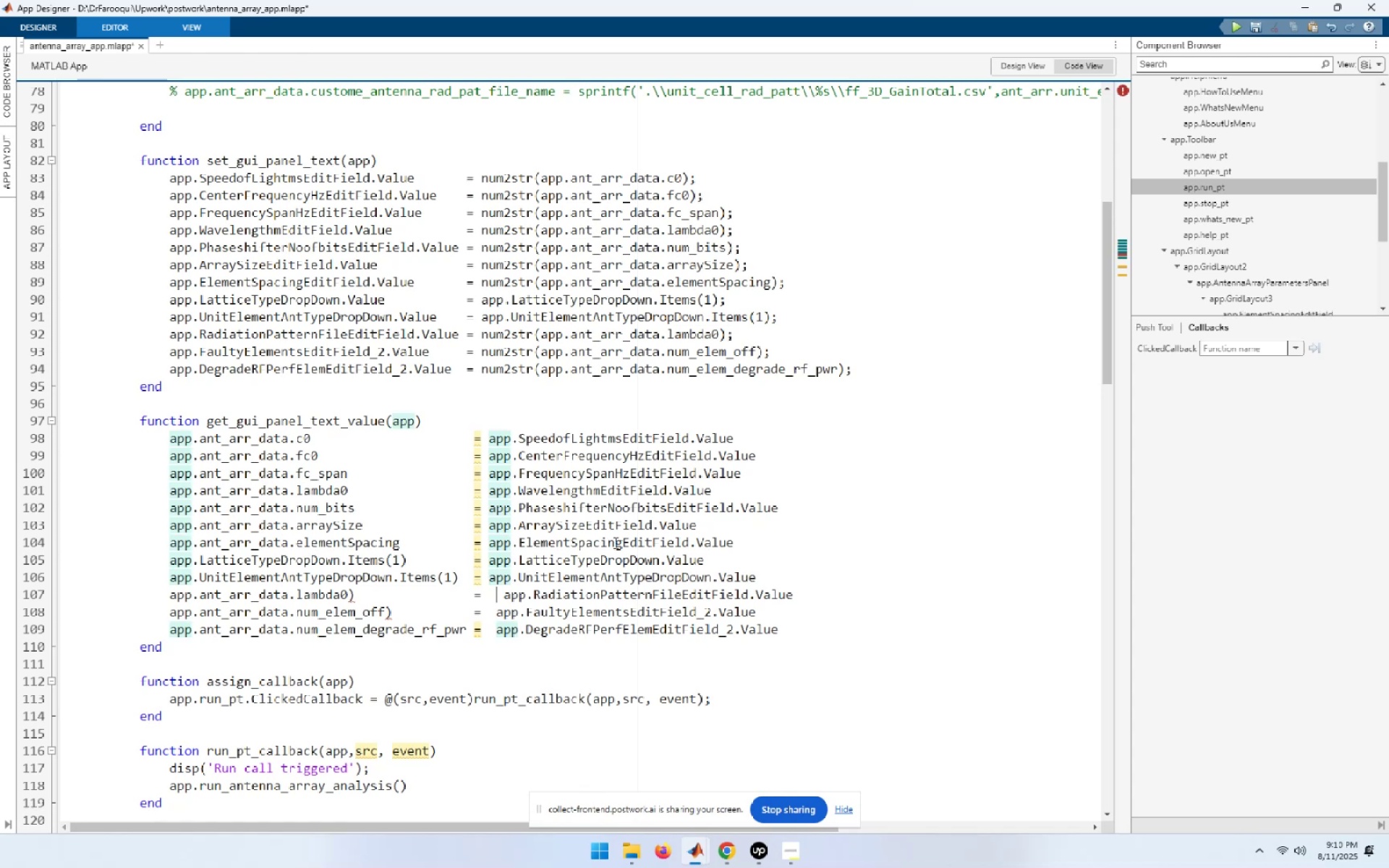 
hold_key(key=ArrowLeft, duration=0.3)
 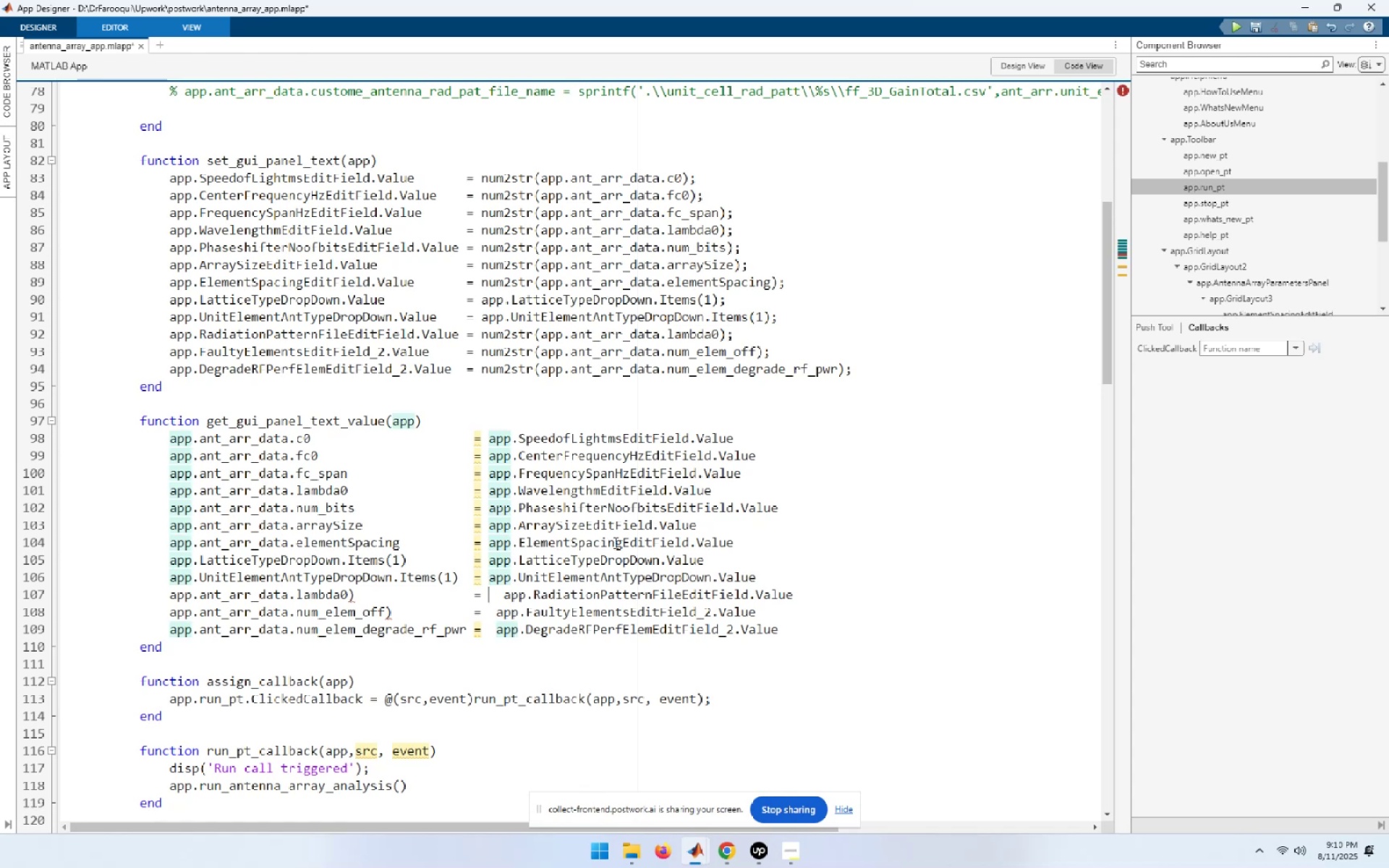 
key(Delete)
 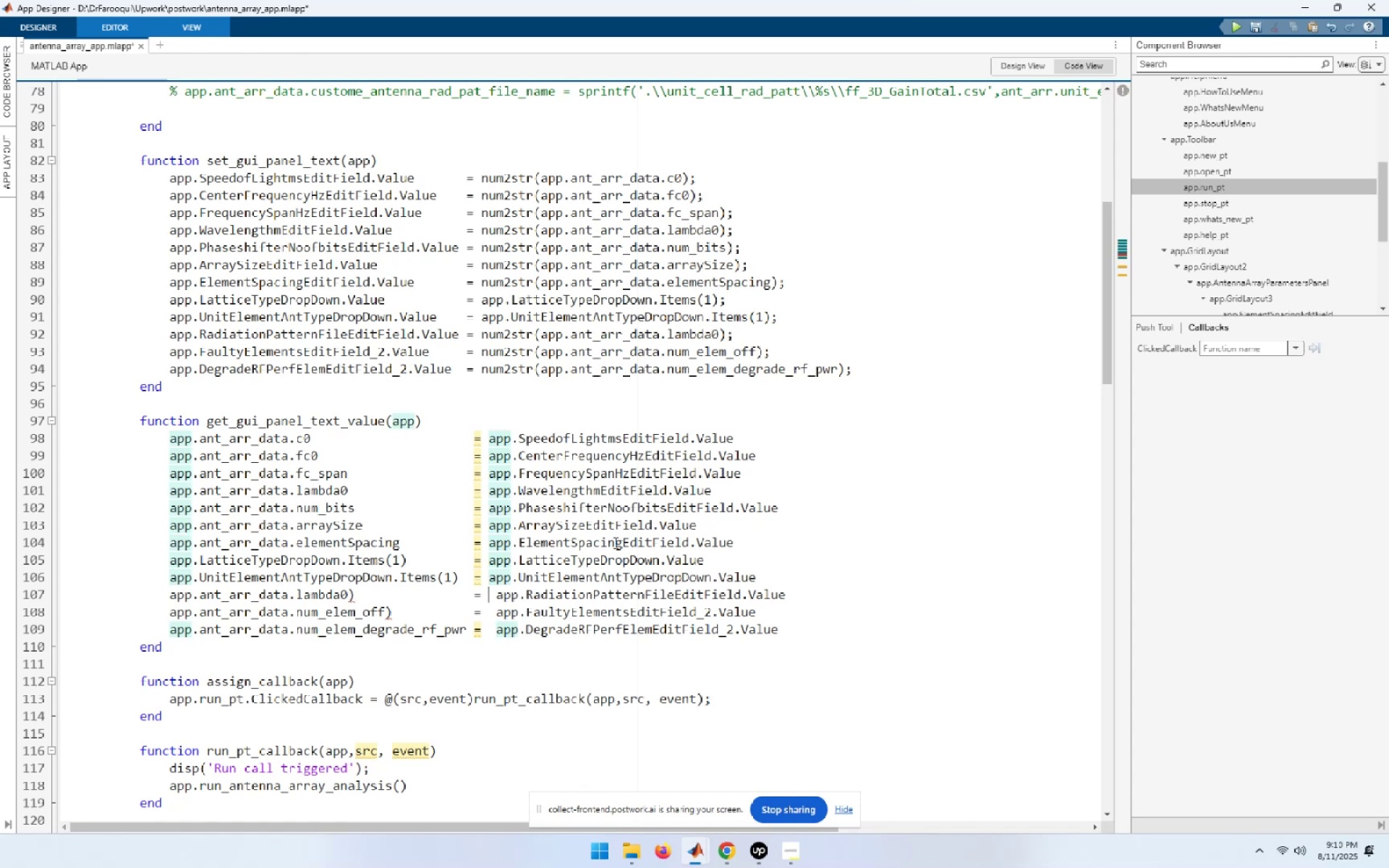 
key(Delete)
 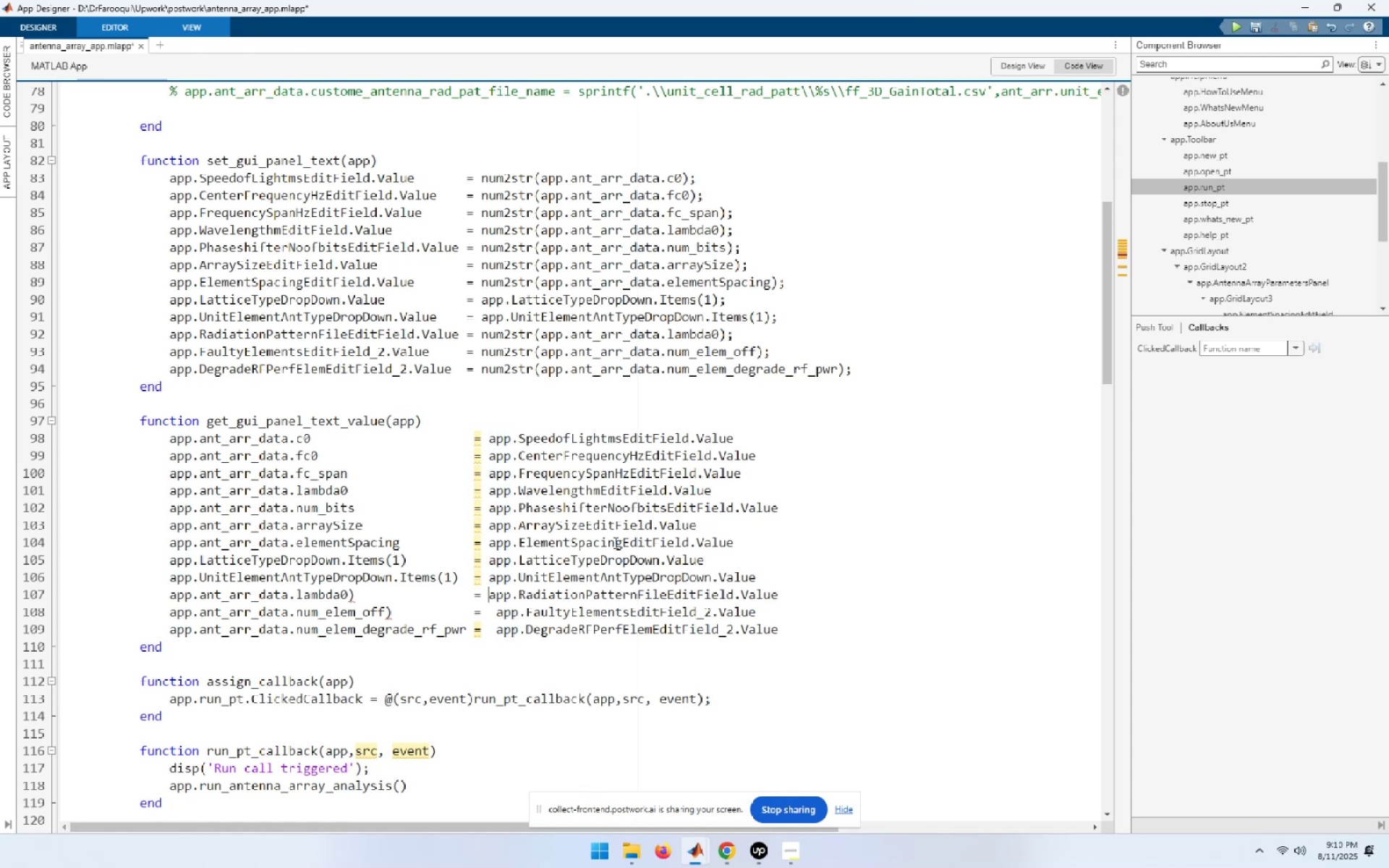 
key(ArrowDown)
 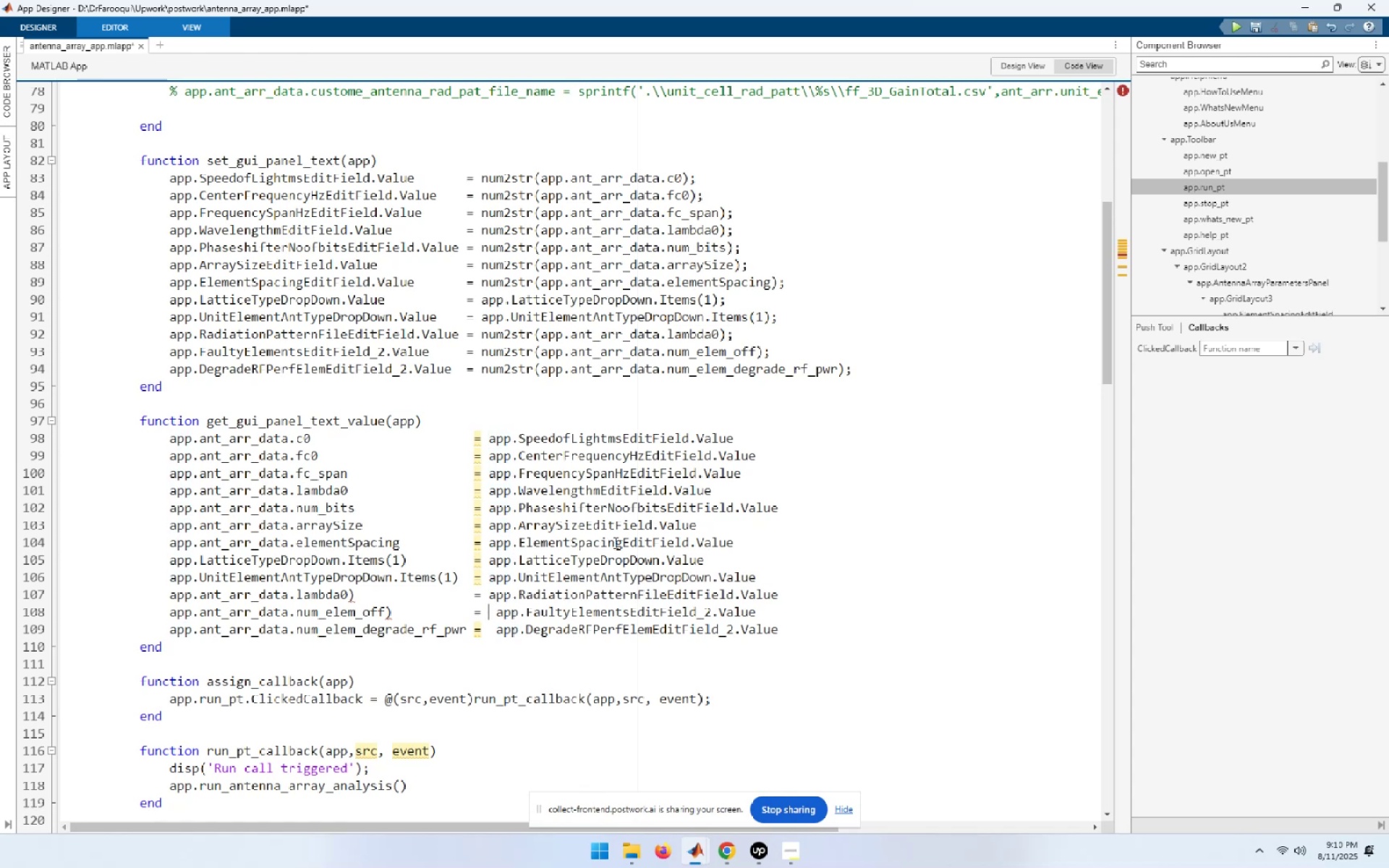 
key(Delete)
 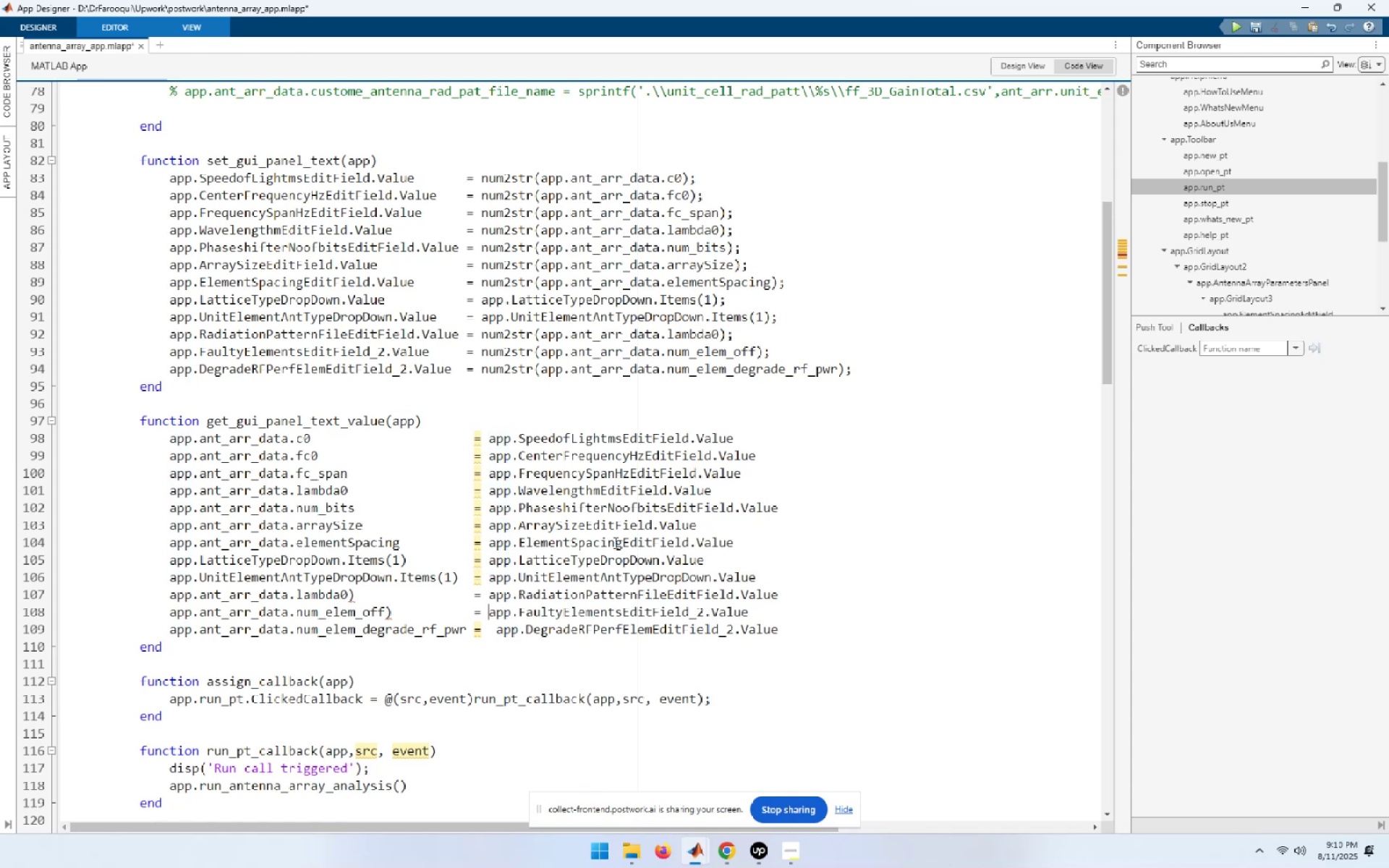 
key(Delete)
 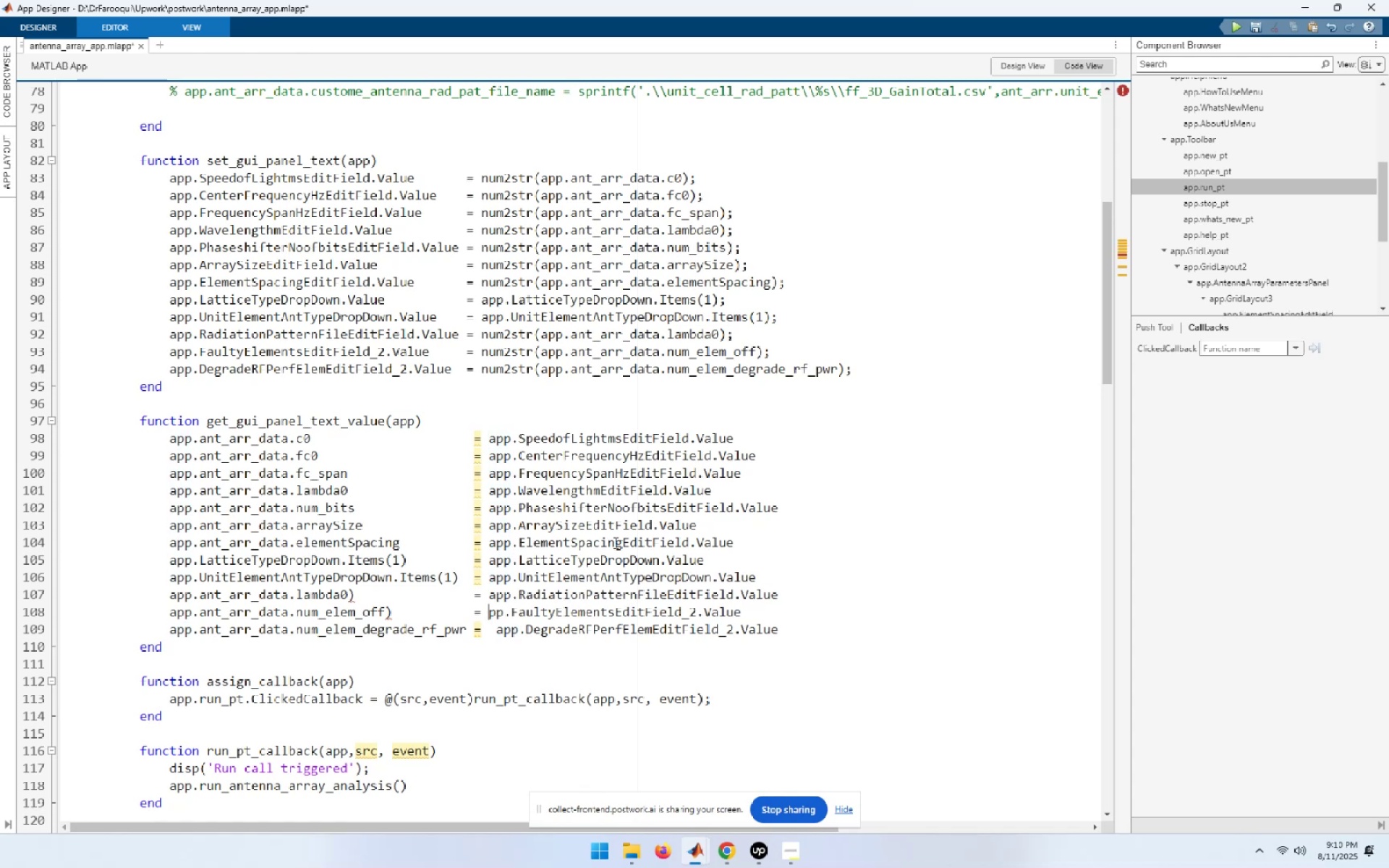 
key(A)
 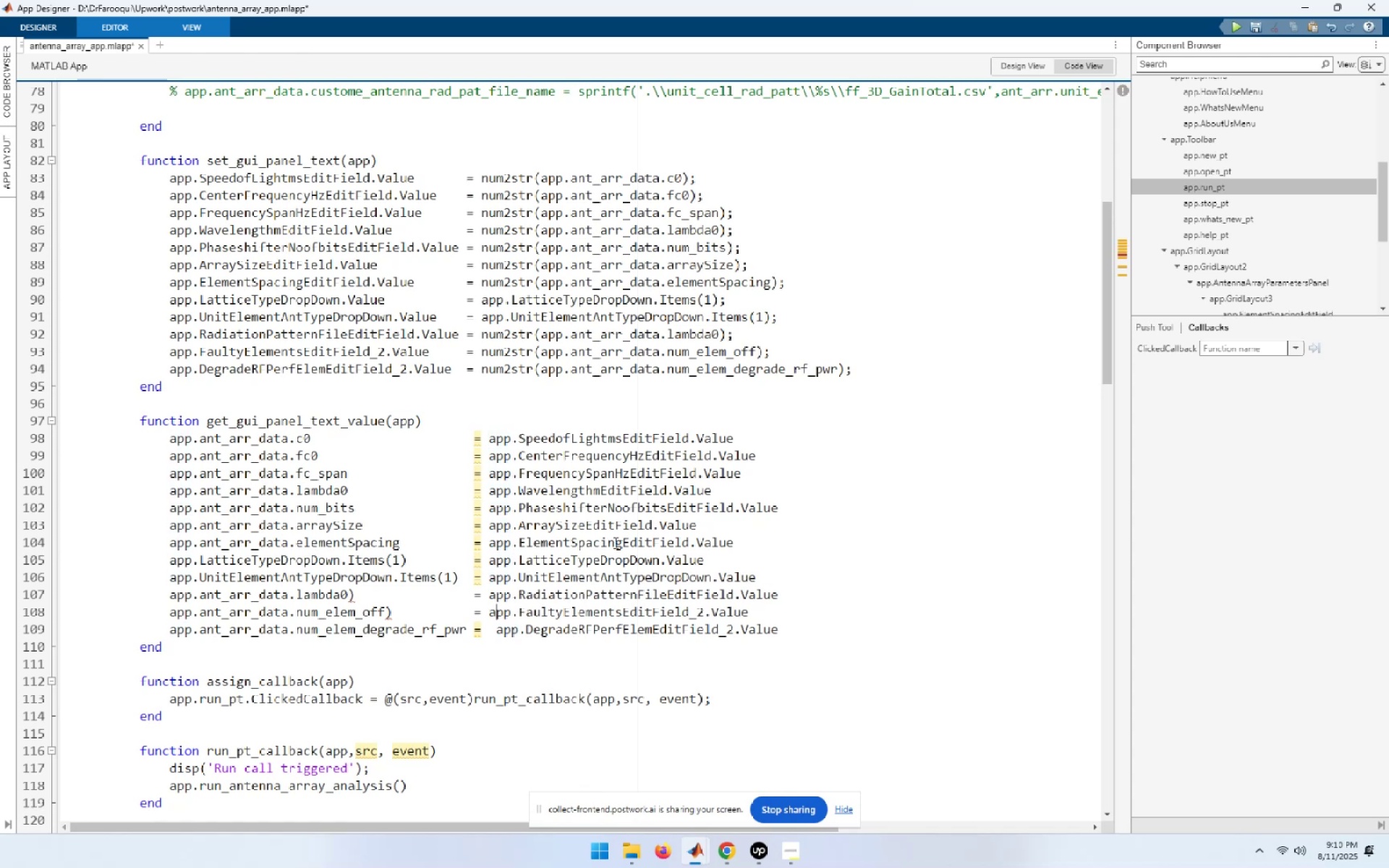 
key(ArrowDown)
 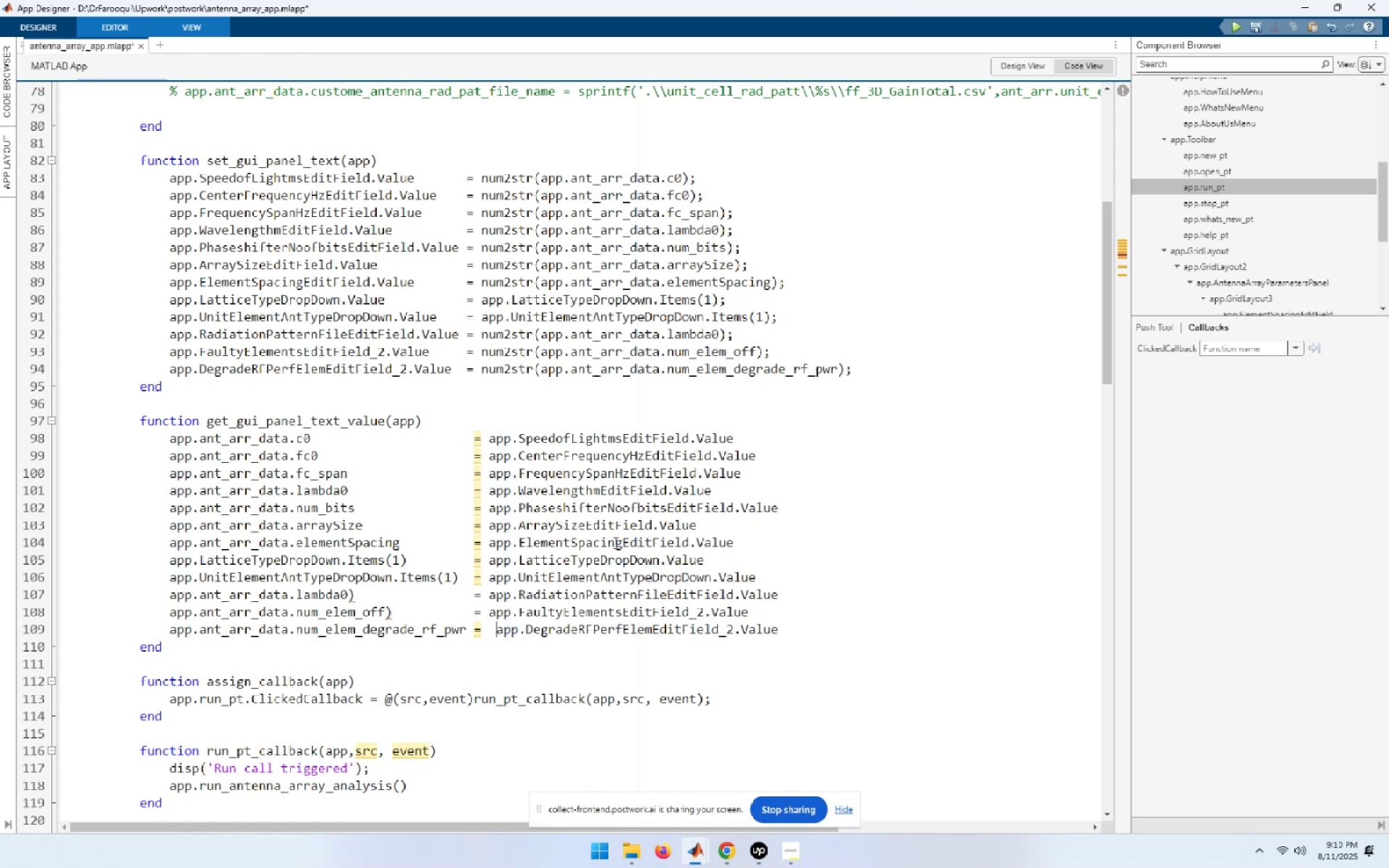 
key(ArrowLeft)
 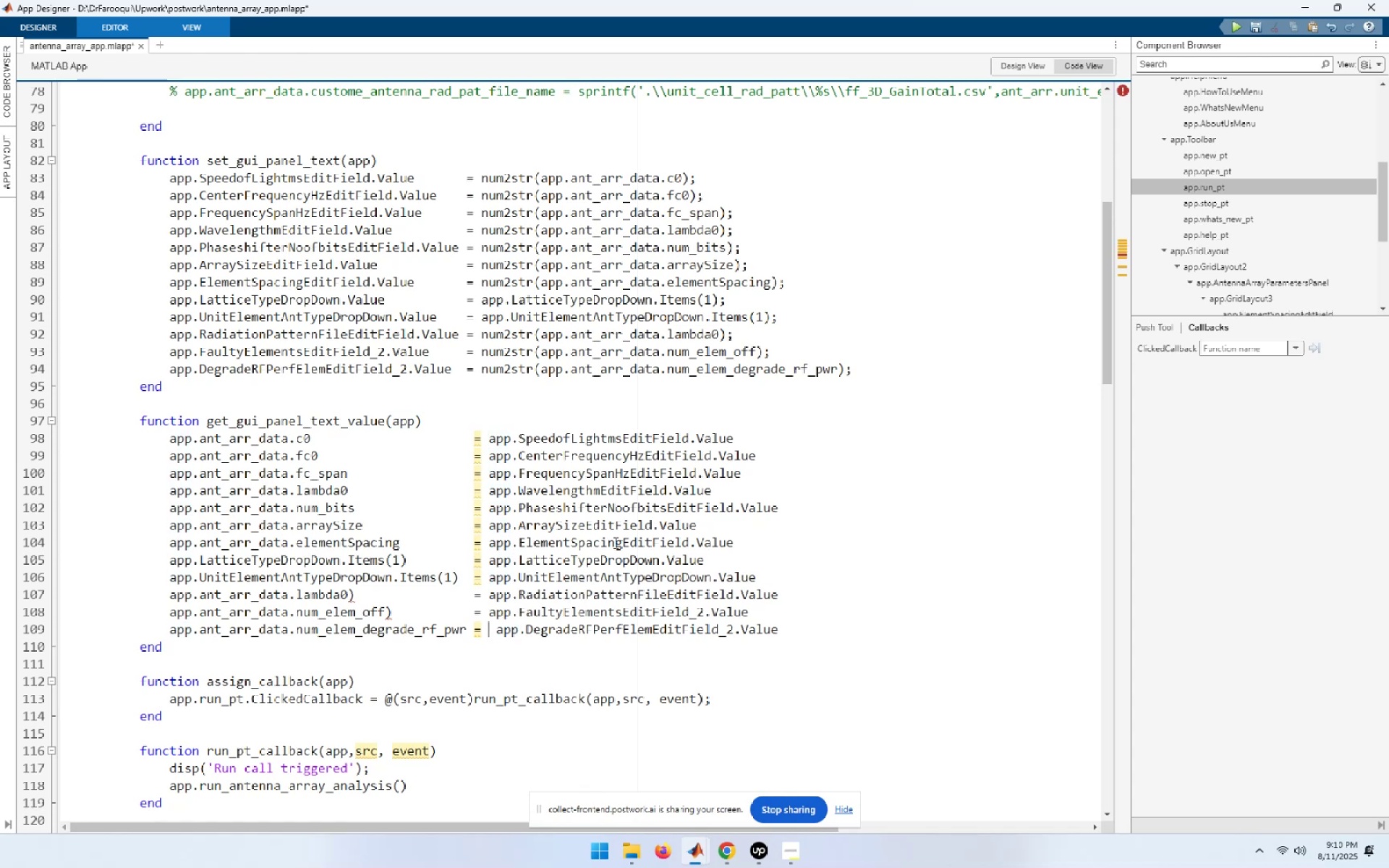 
key(Delete)
 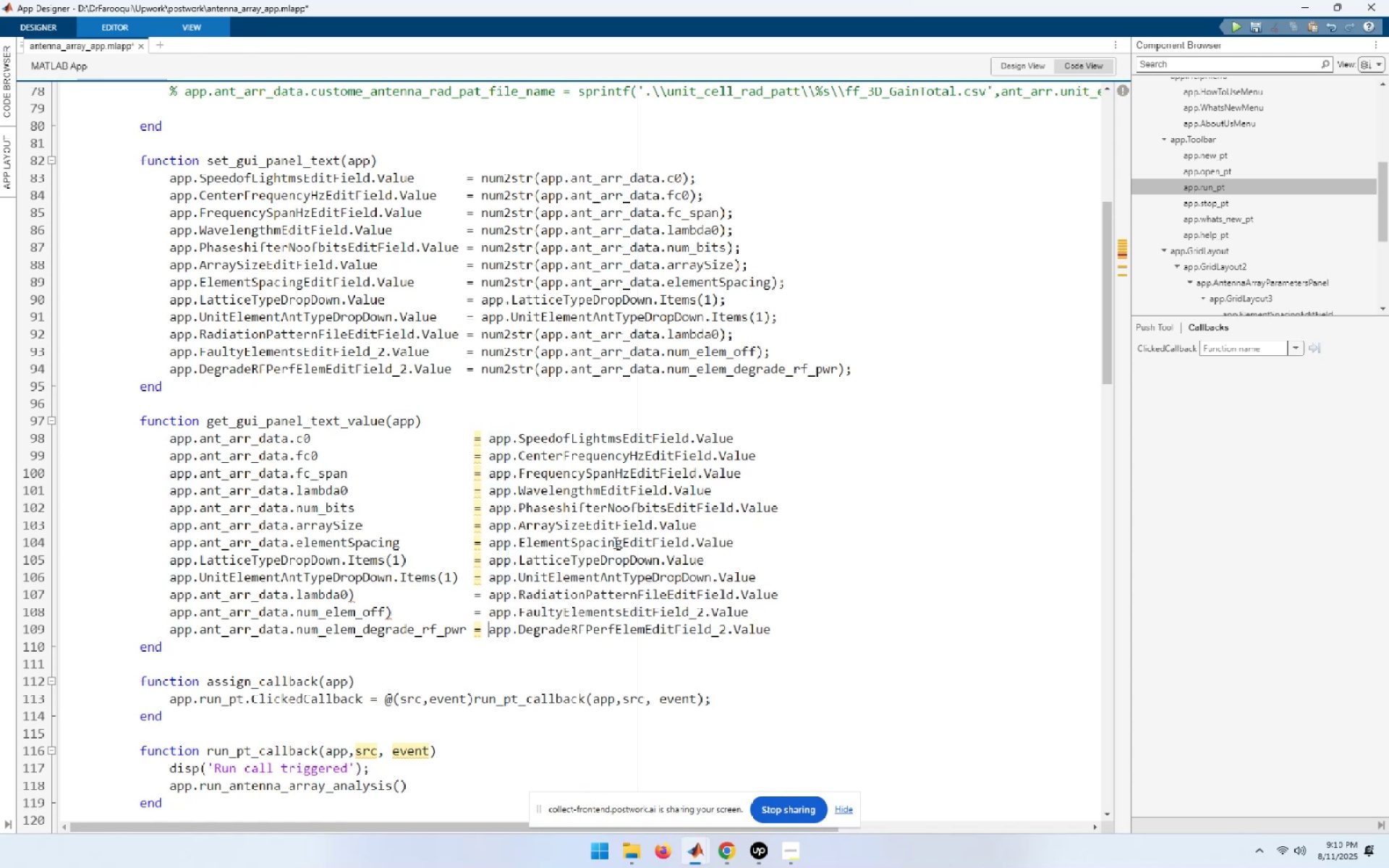 
key(ArrowUp)
 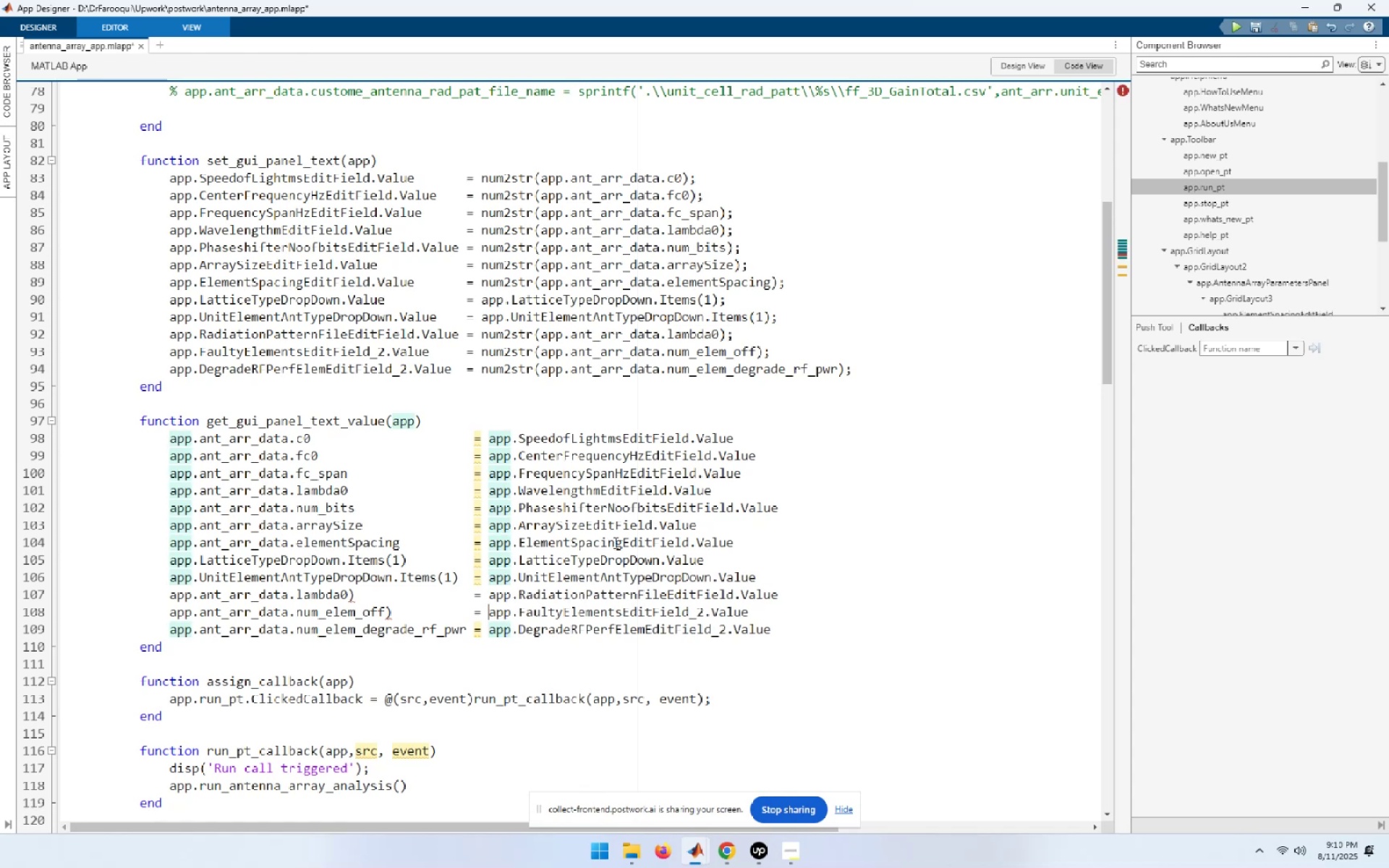 
key(ArrowUp)
 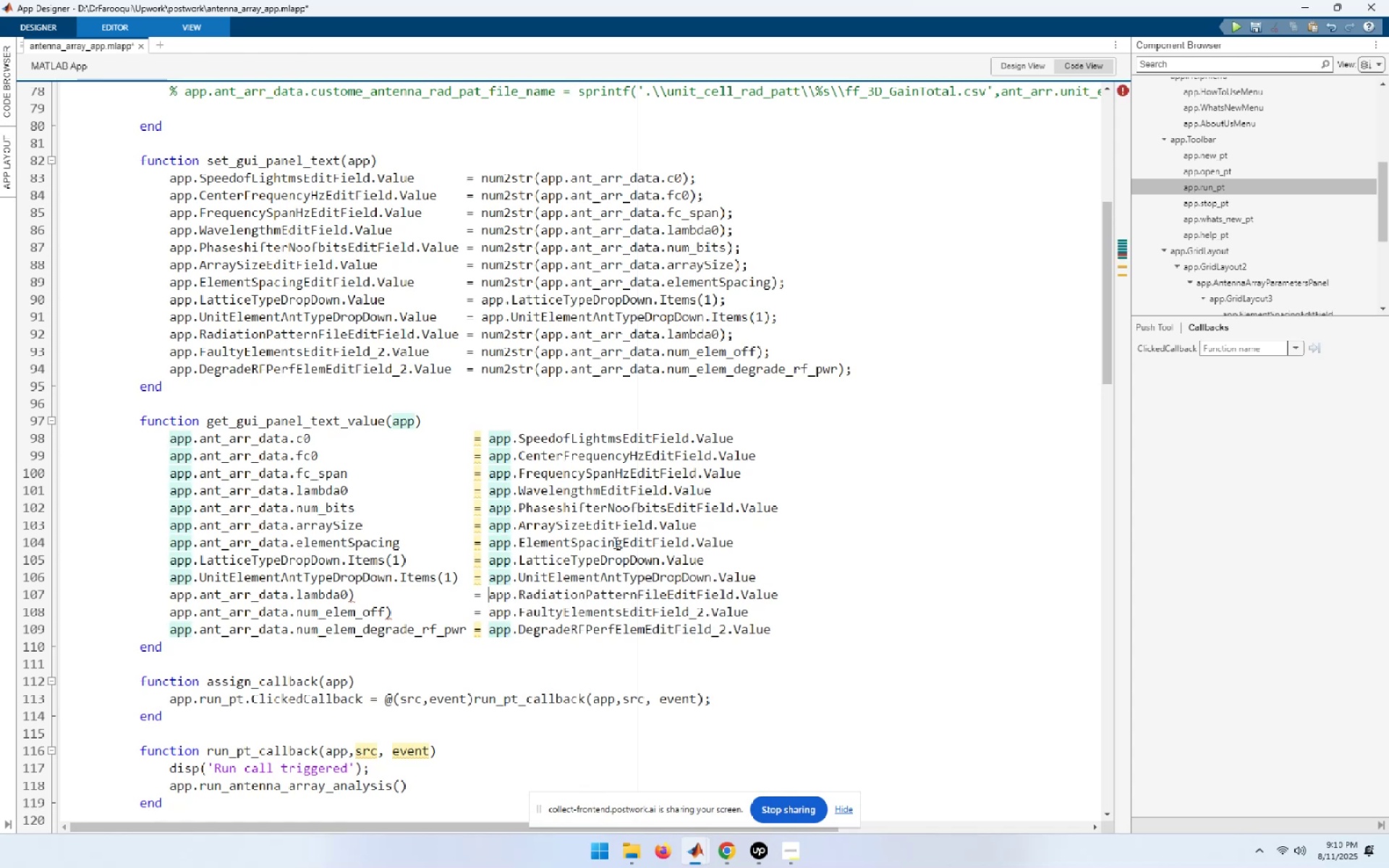 
key(ArrowUp)
 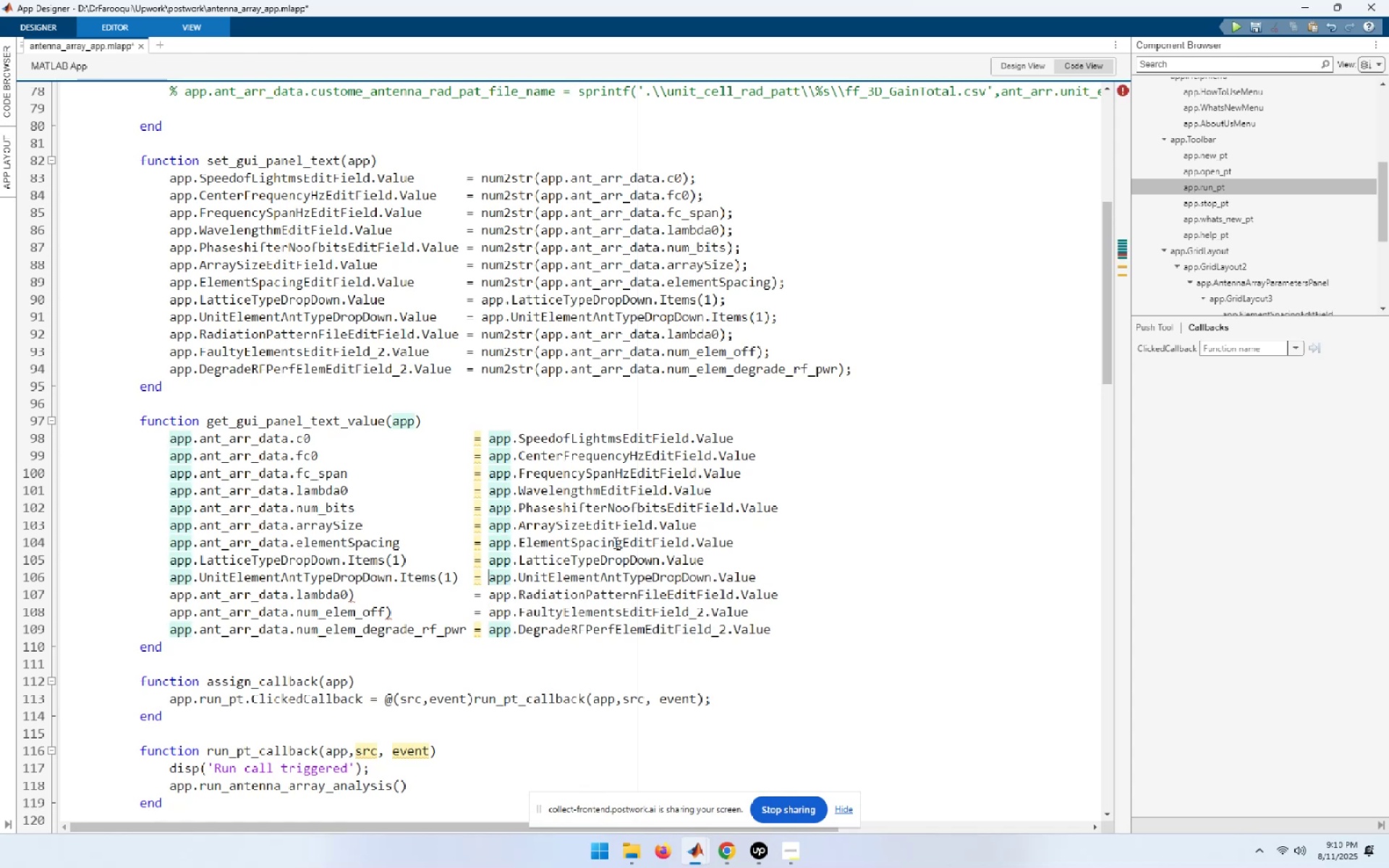 
key(ArrowUp)
 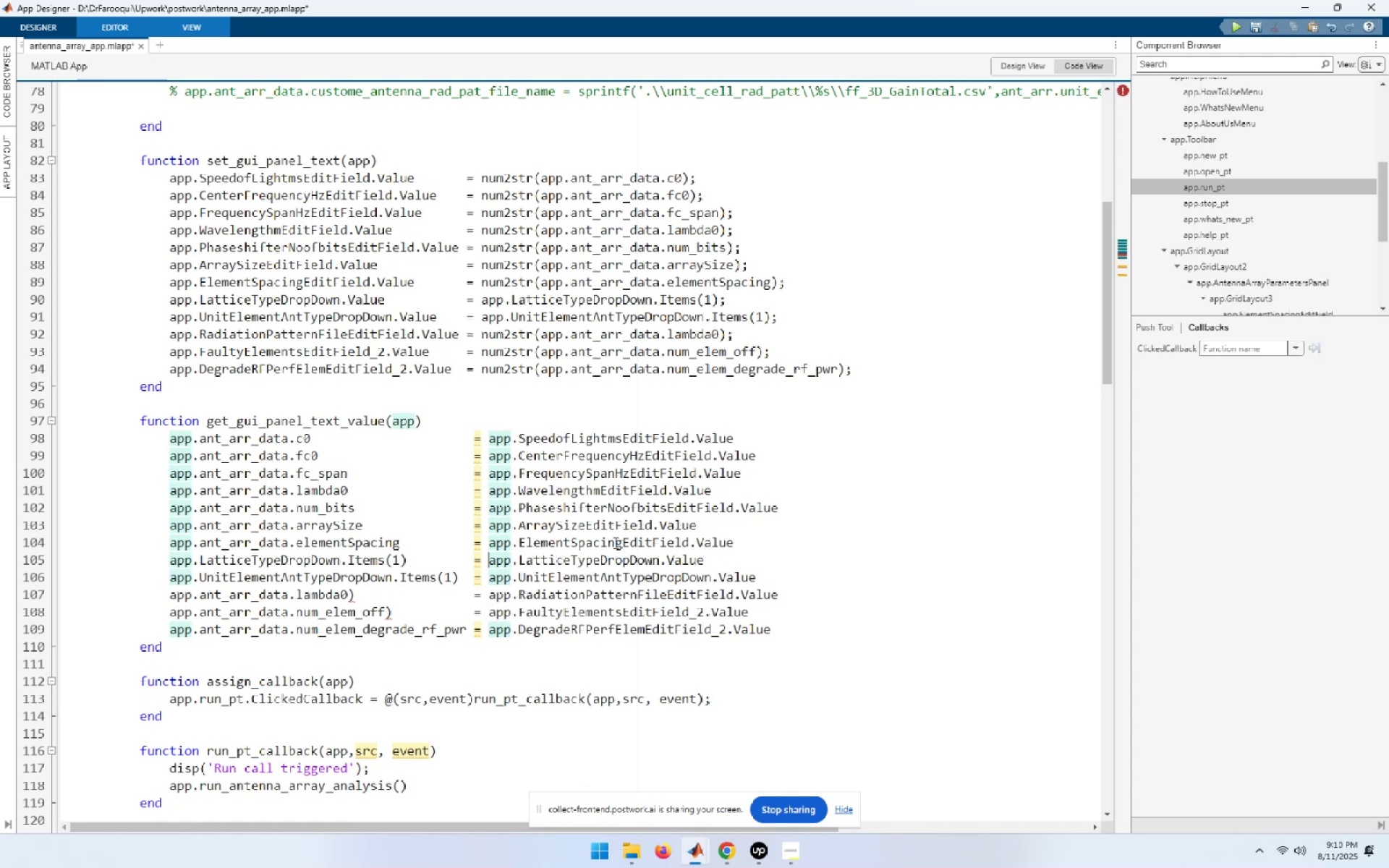 
key(ArrowUp)
 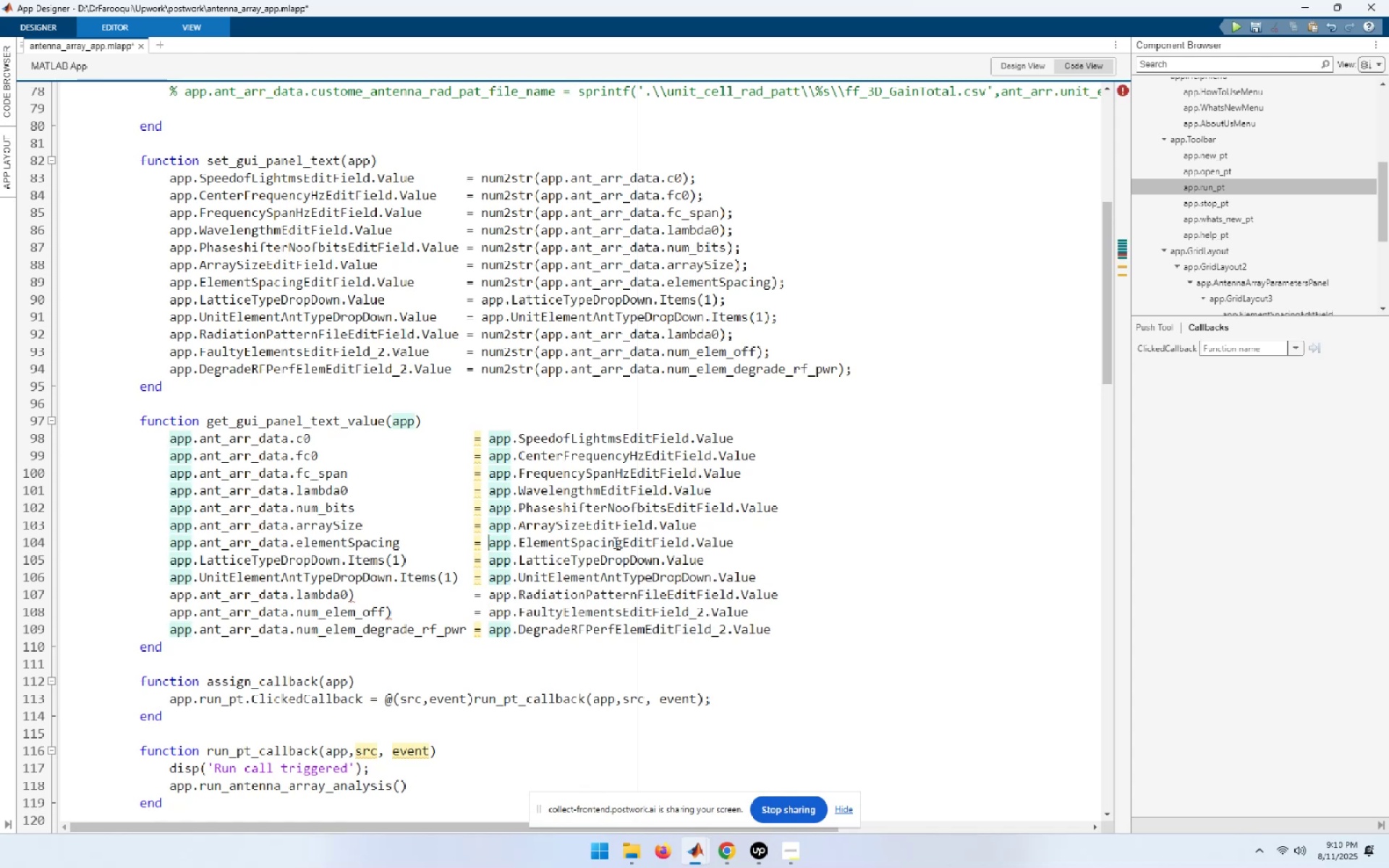 
key(ArrowUp)
 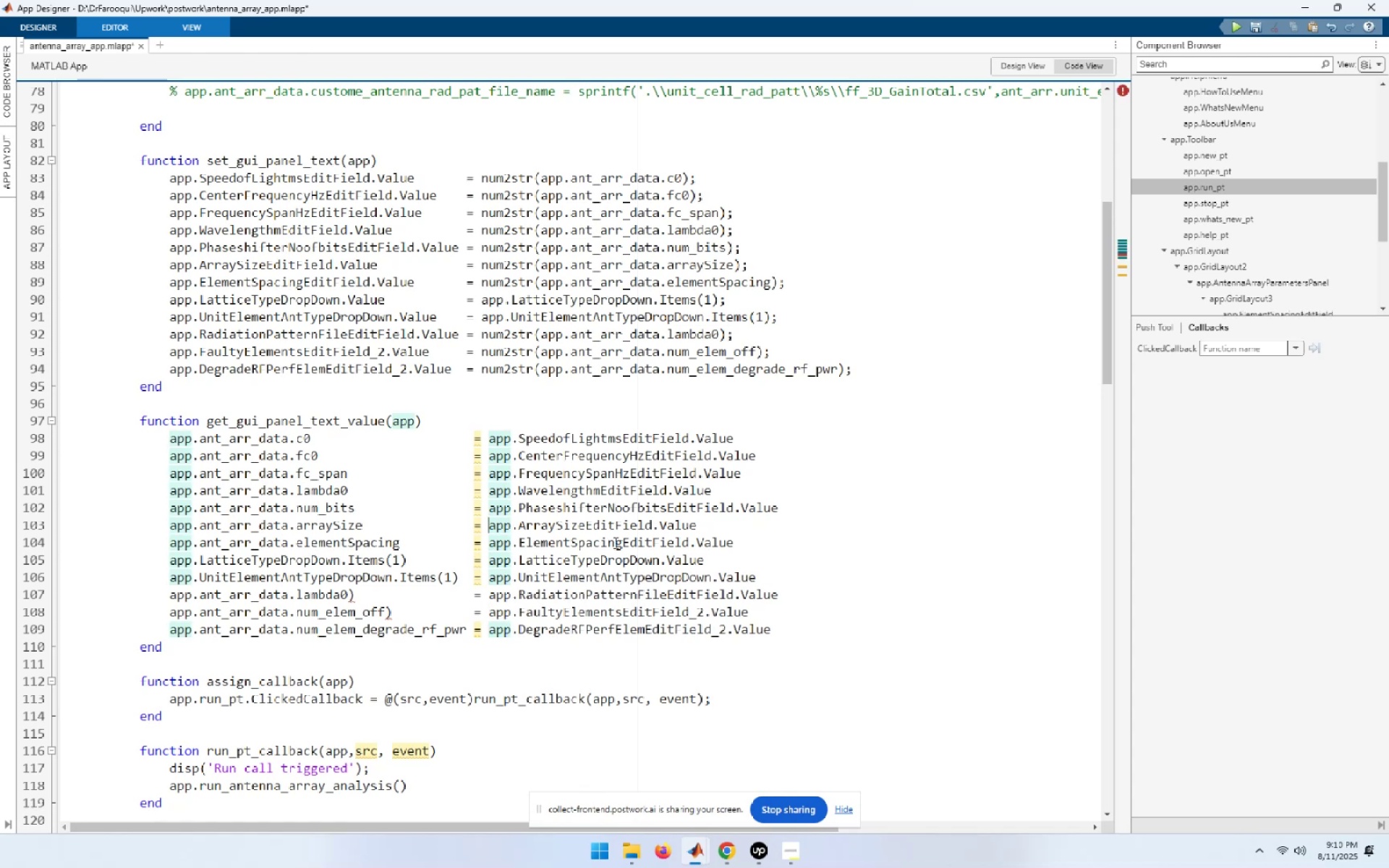 
key(ArrowUp)
 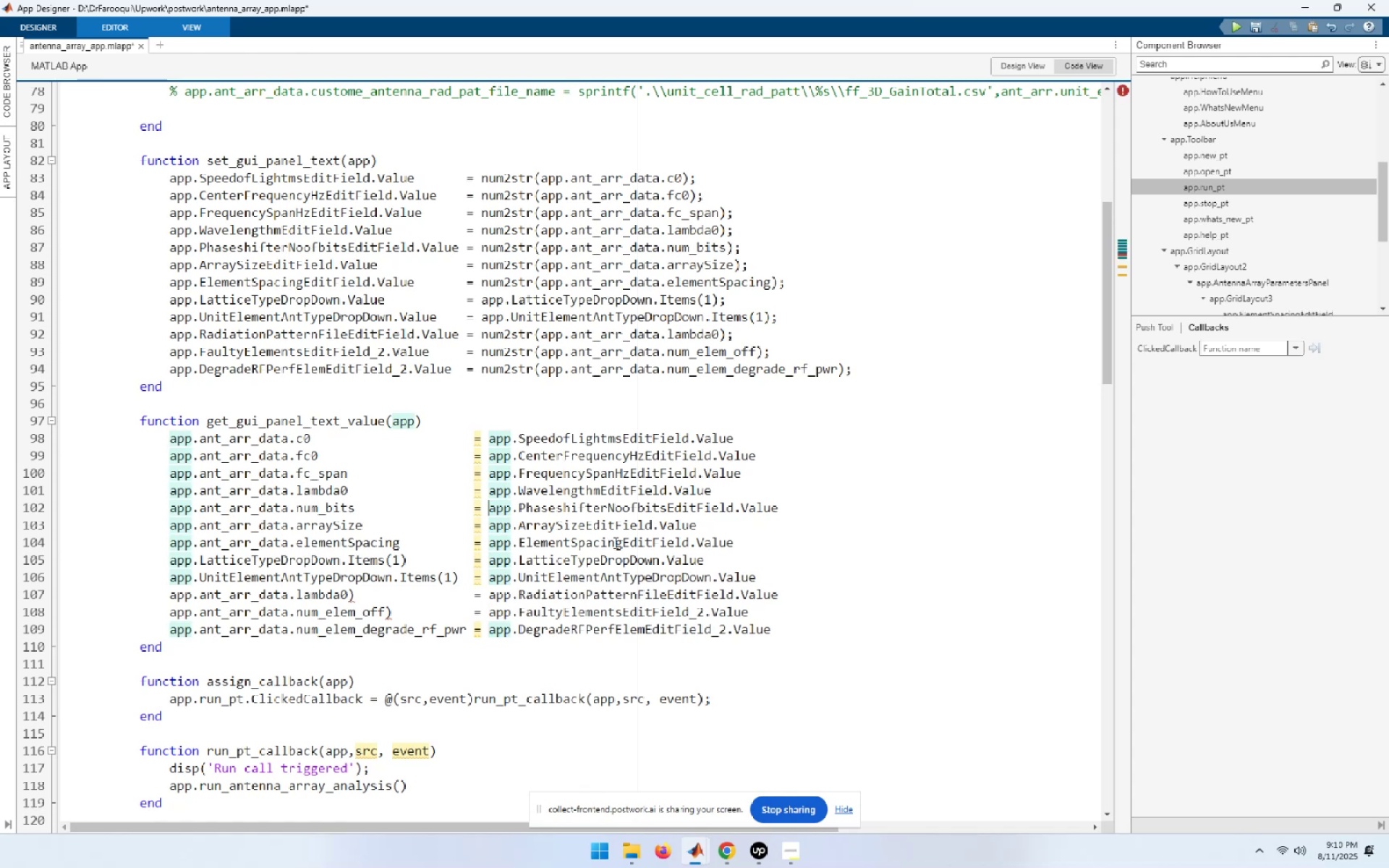 
key(ArrowUp)
 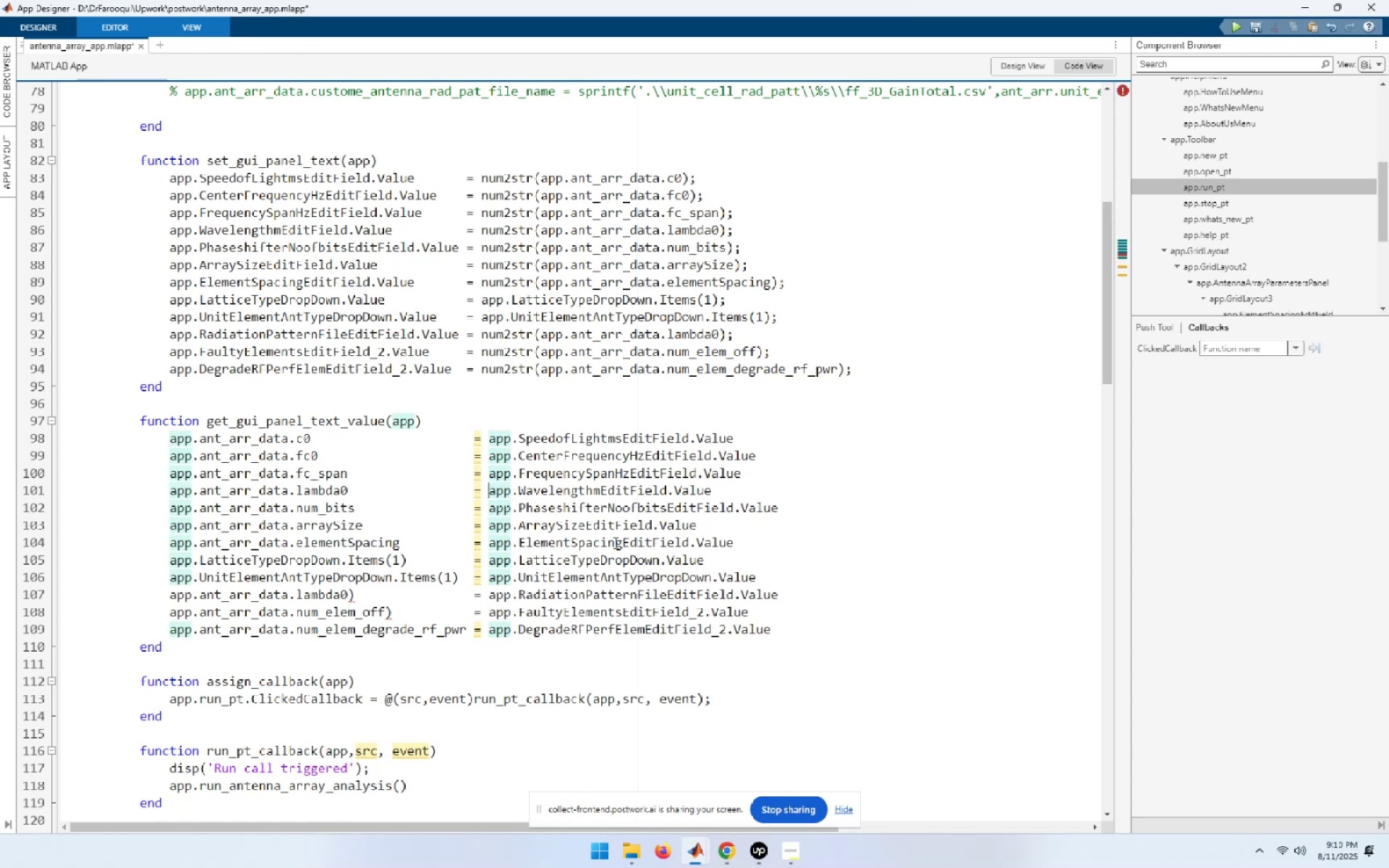 
key(ArrowUp)
 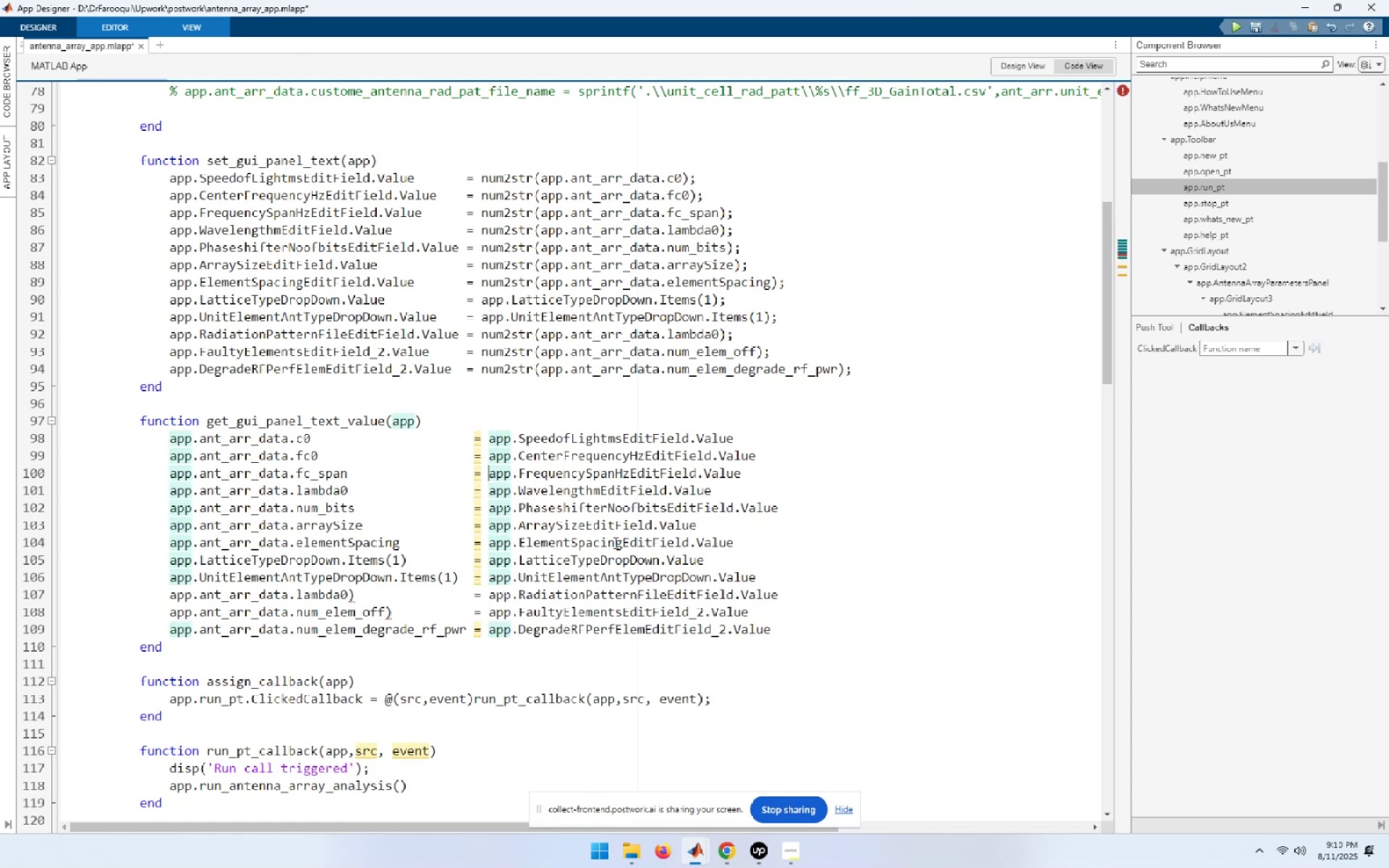 
key(ArrowUp)
 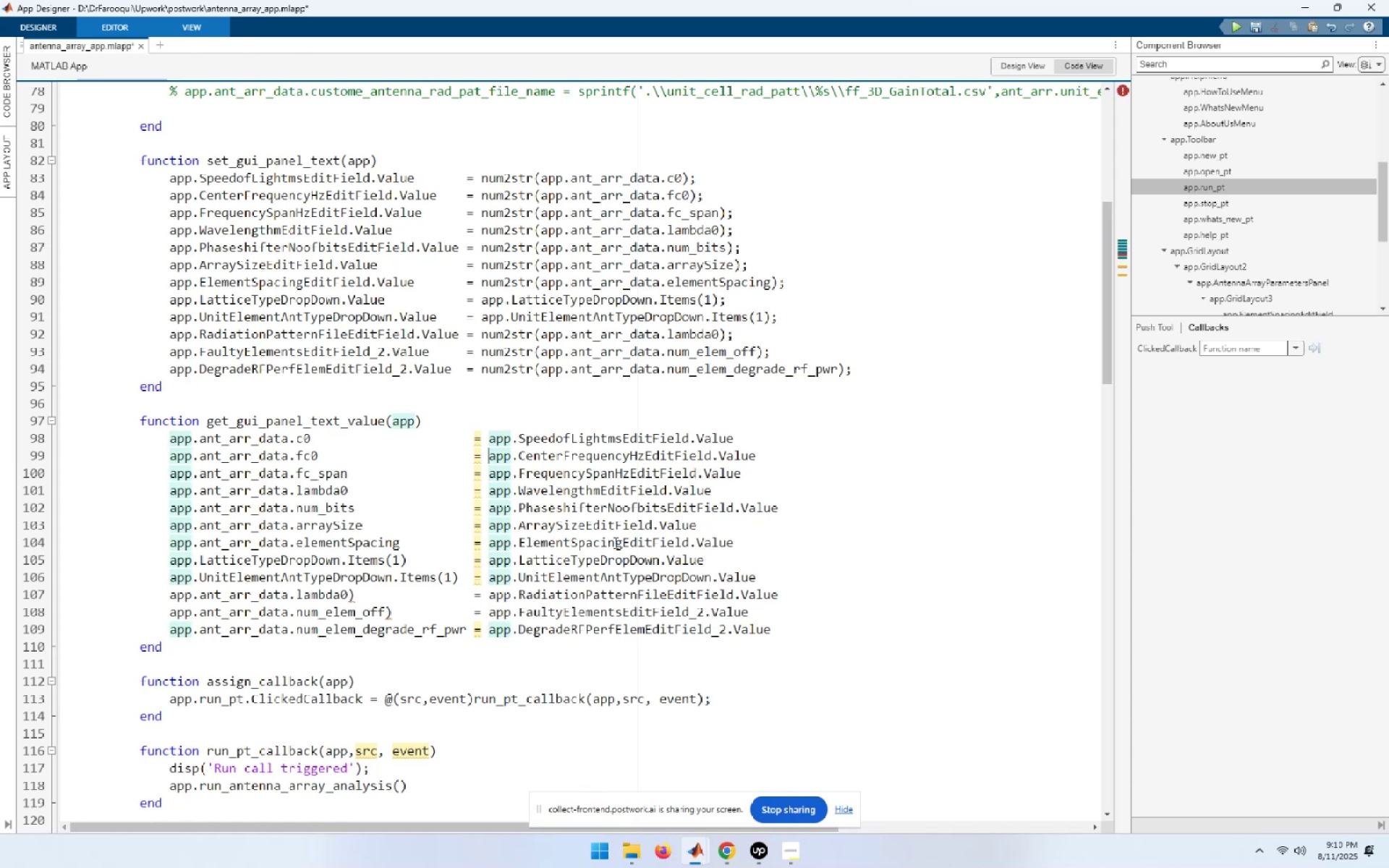 
key(ArrowUp)
 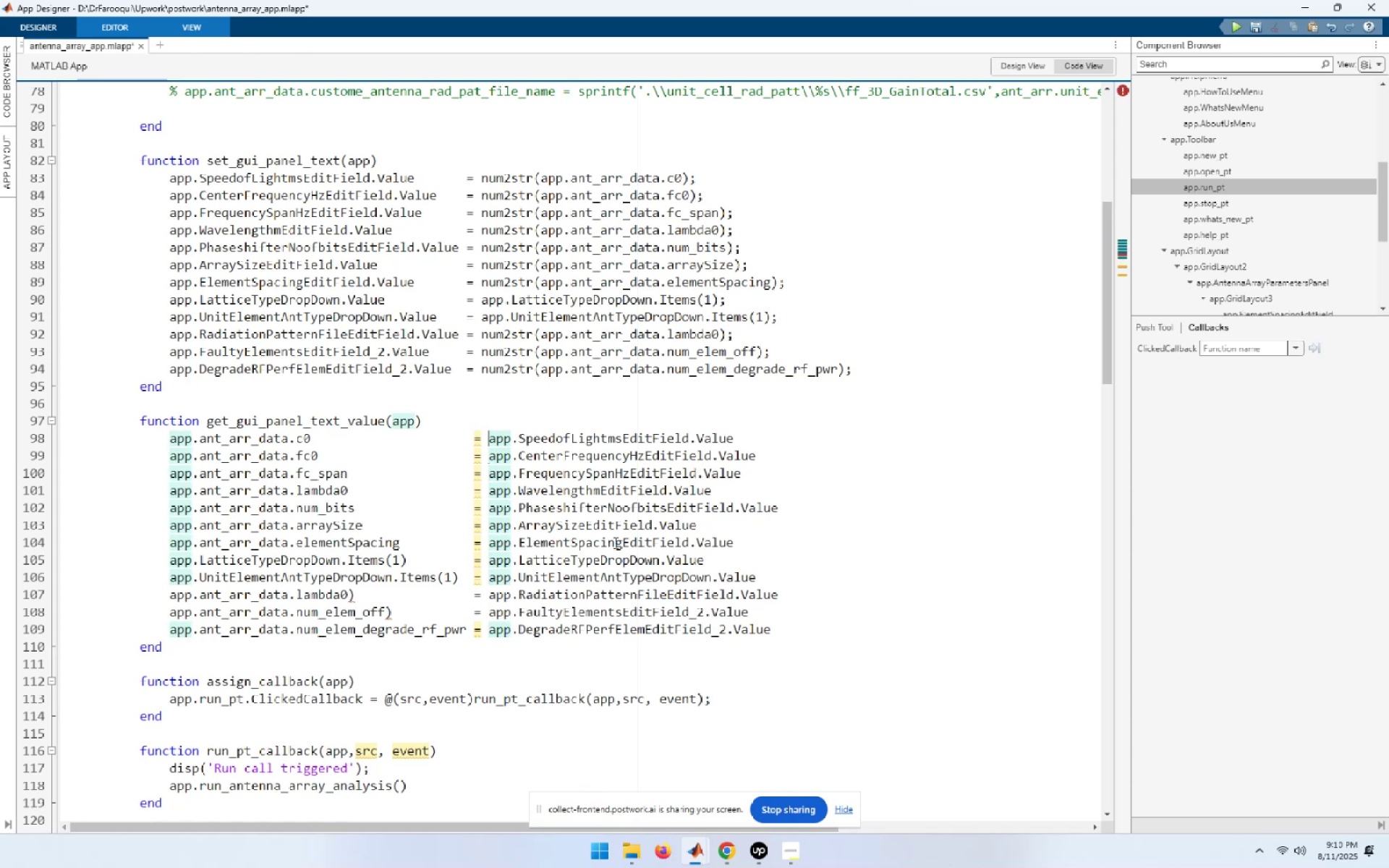 
key(End)
 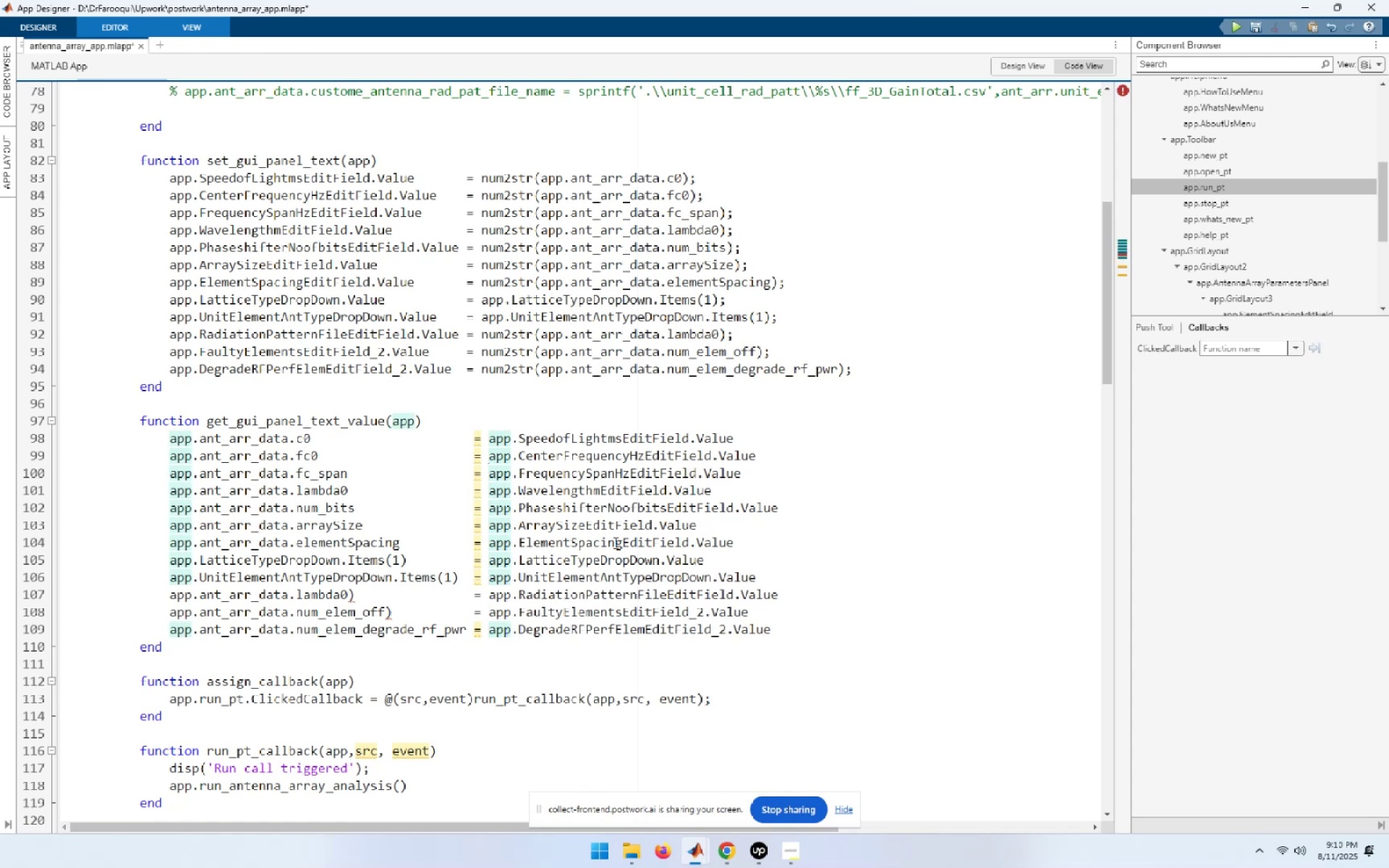 
key(Semicolon)
 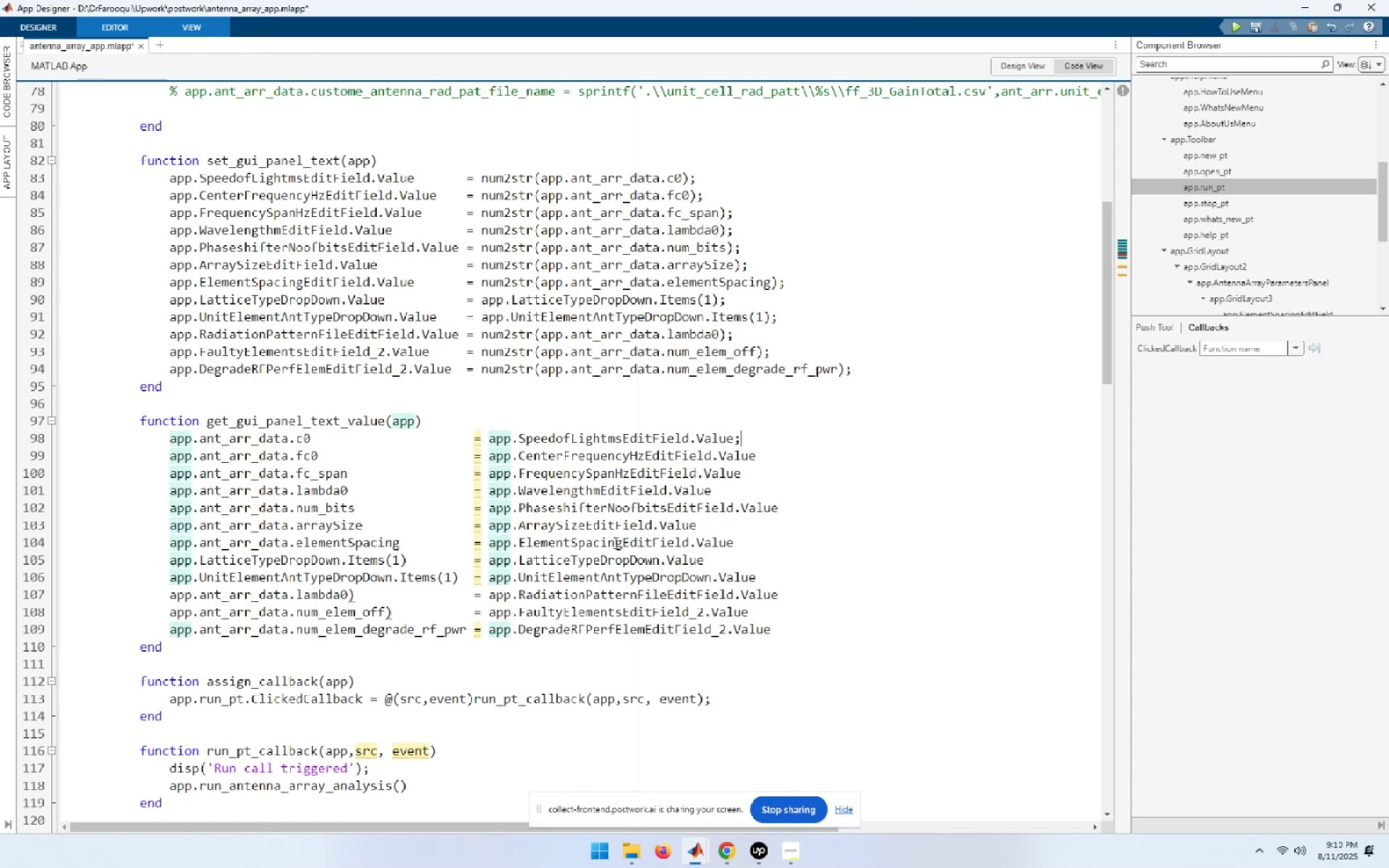 
key(ArrowDown)
 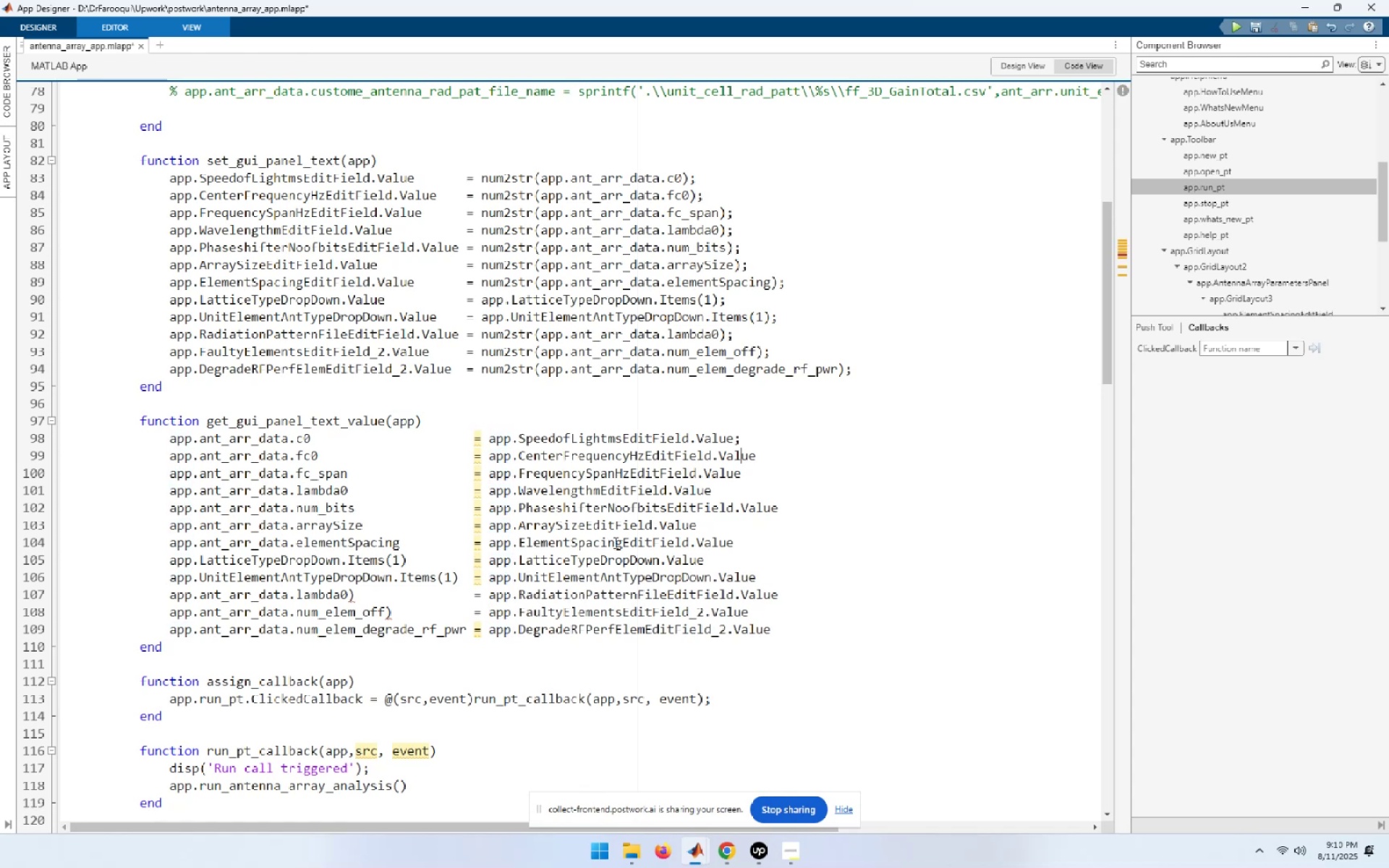 
key(End)
 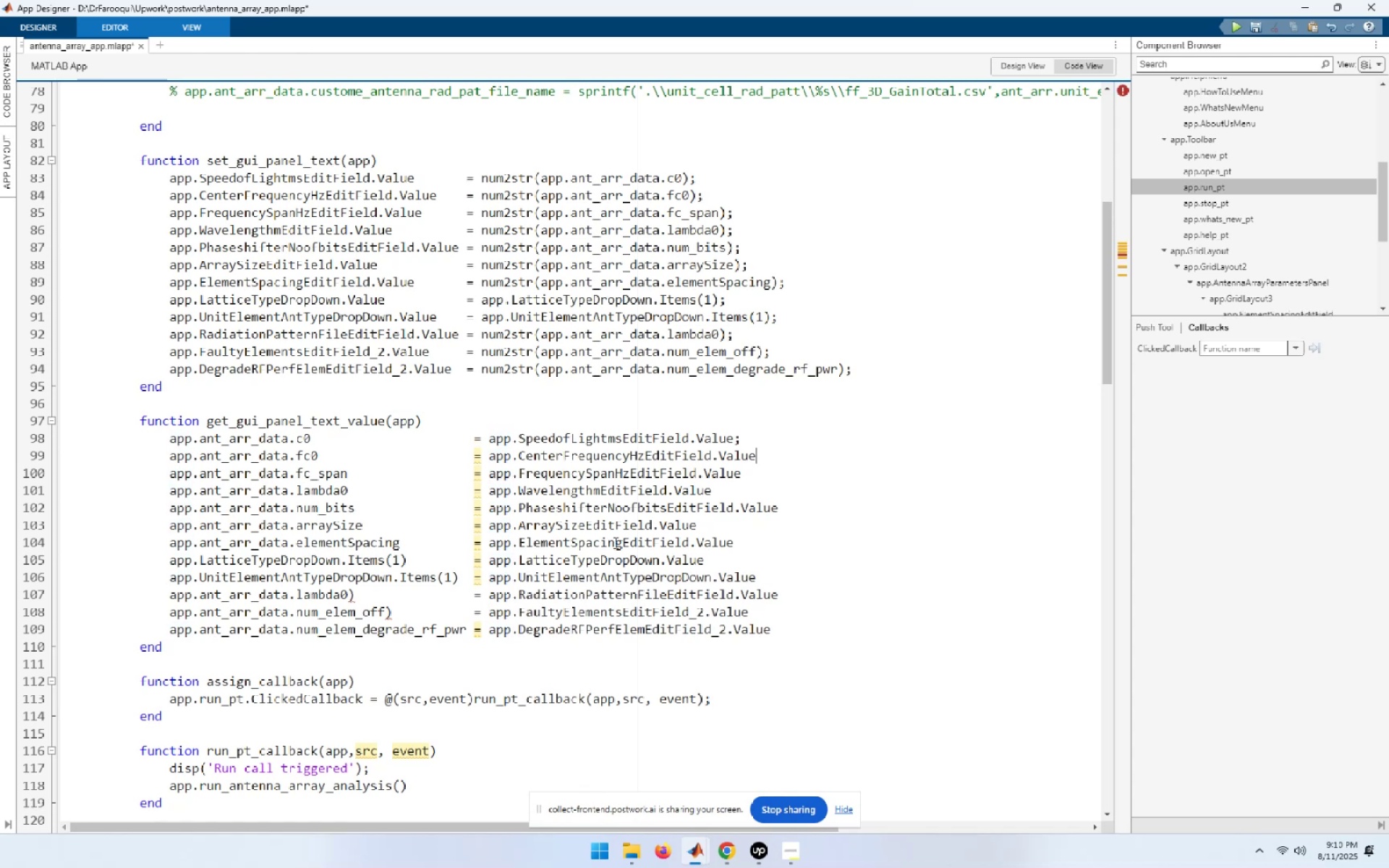 
key(Semicolon)
 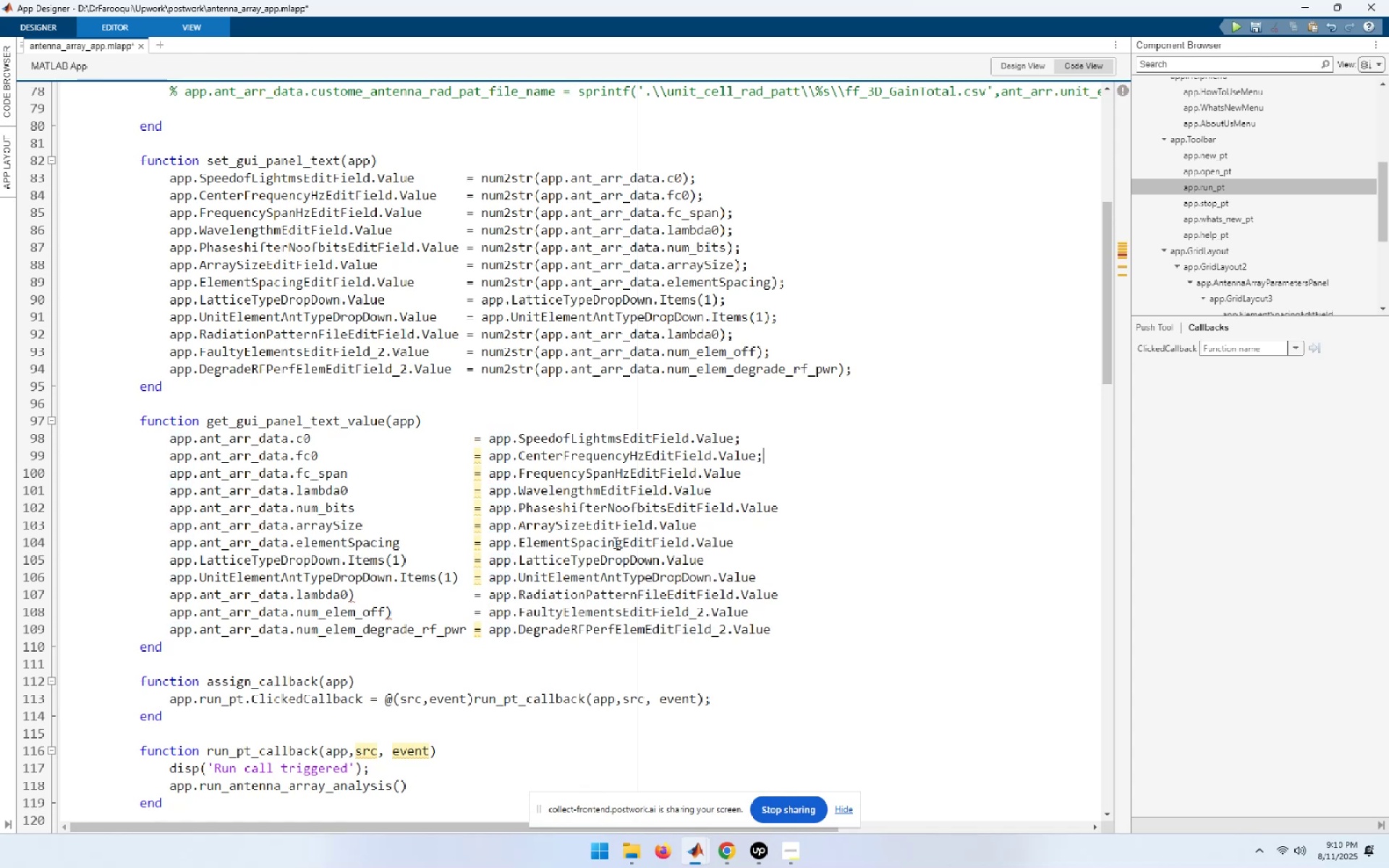 
key(ArrowDown)
 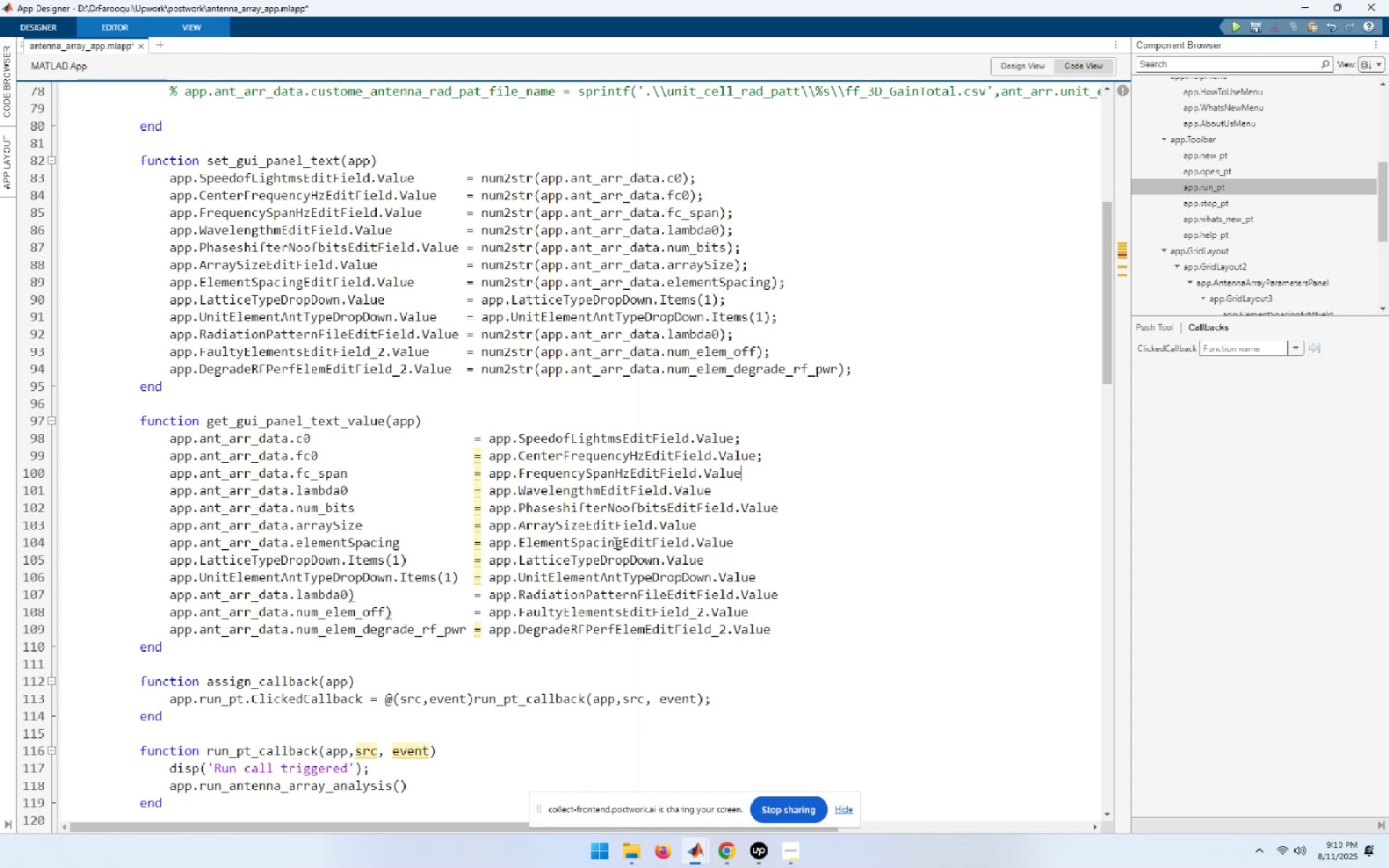 
key(Semicolon)
 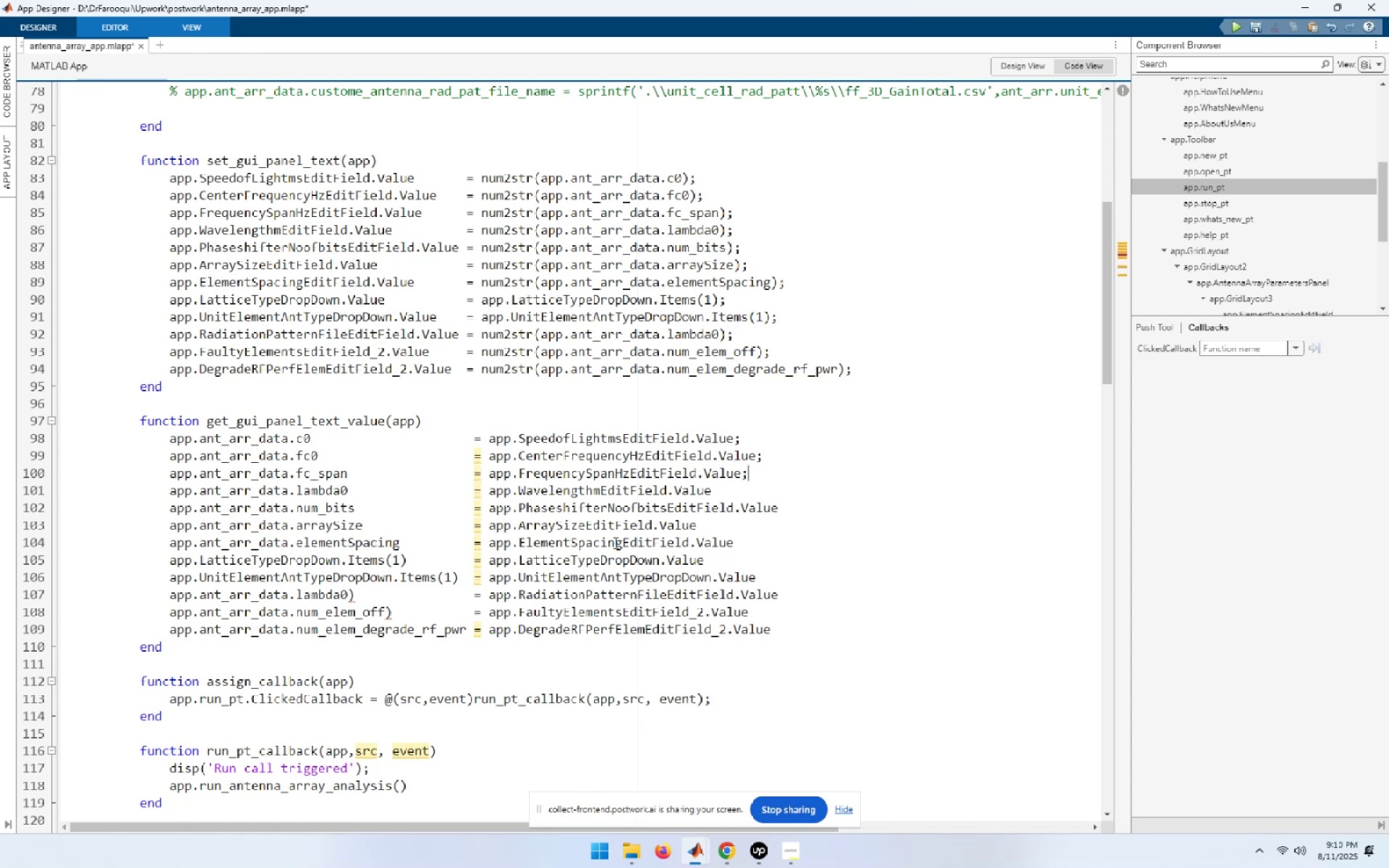 
key(ArrowDown)
 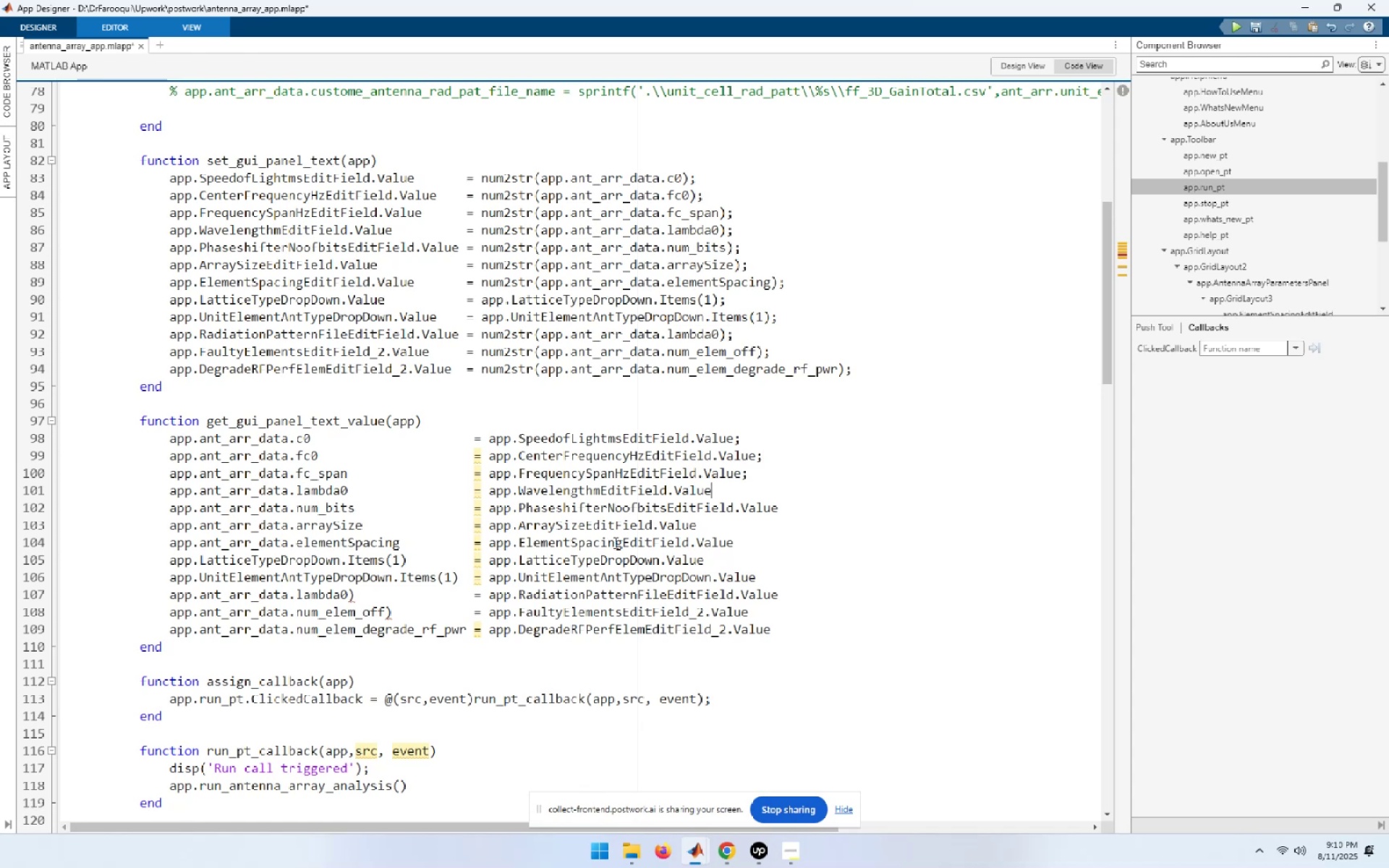 
key(Semicolon)
 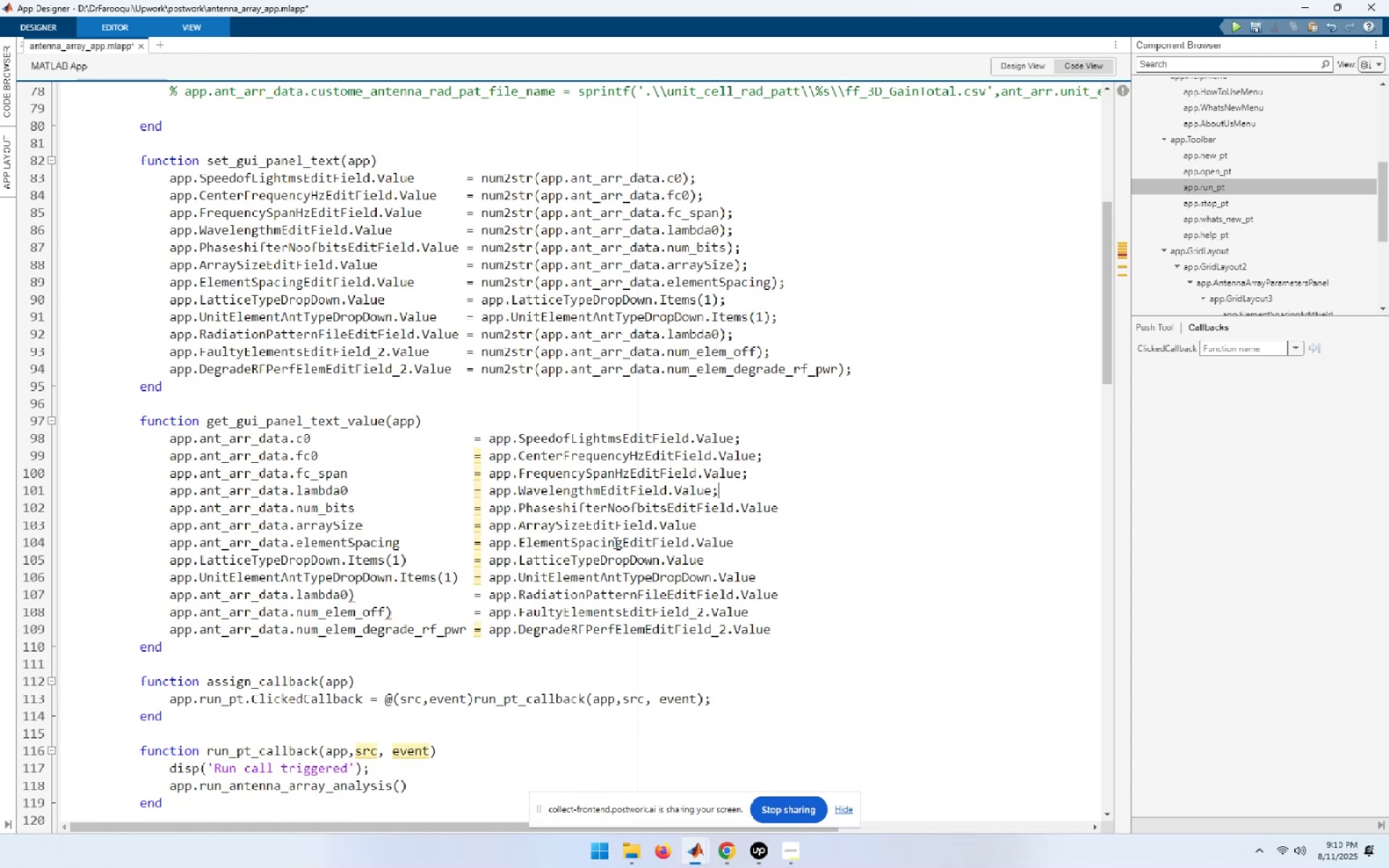 
key(ArrowDown)
 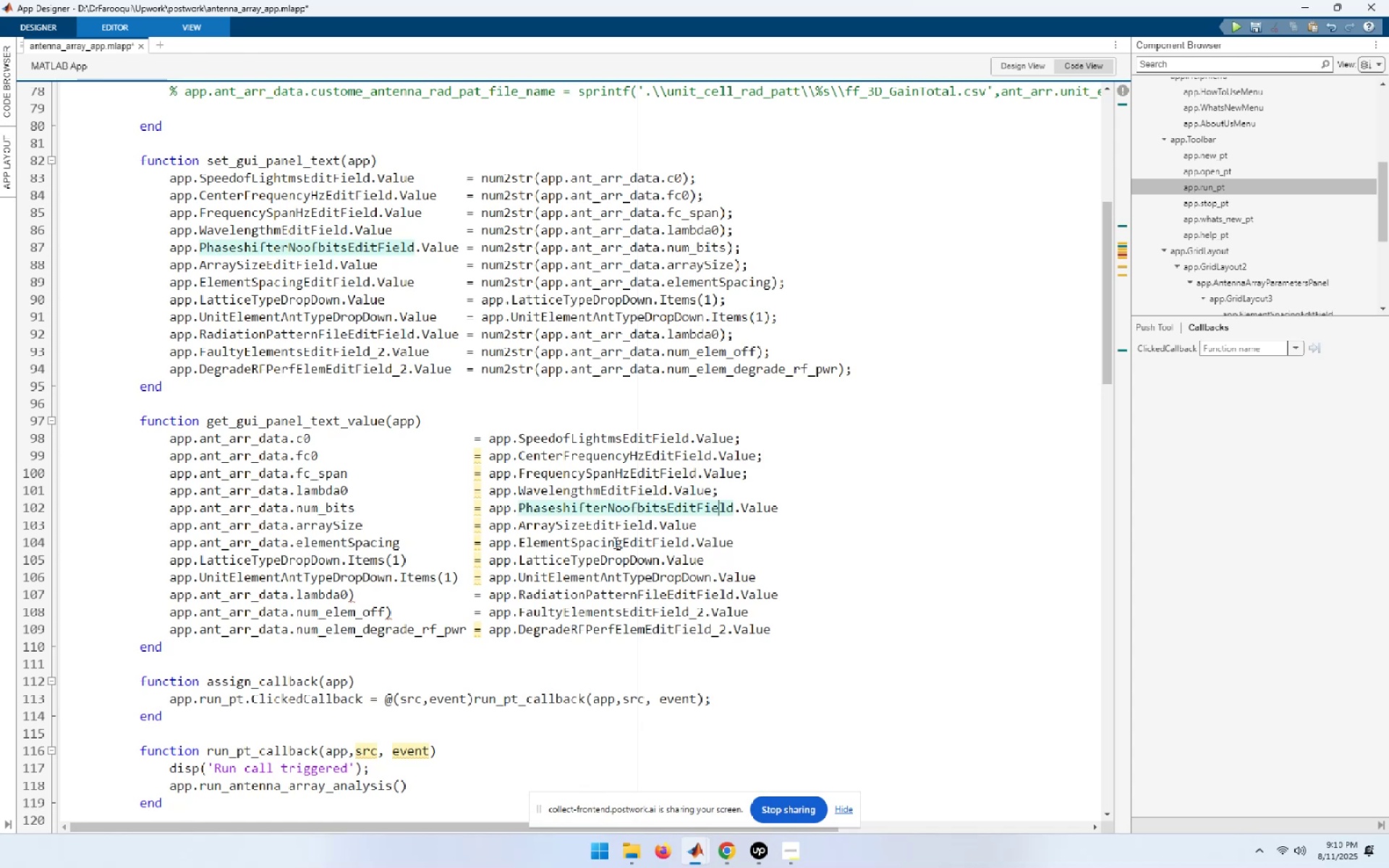 
key(End)
 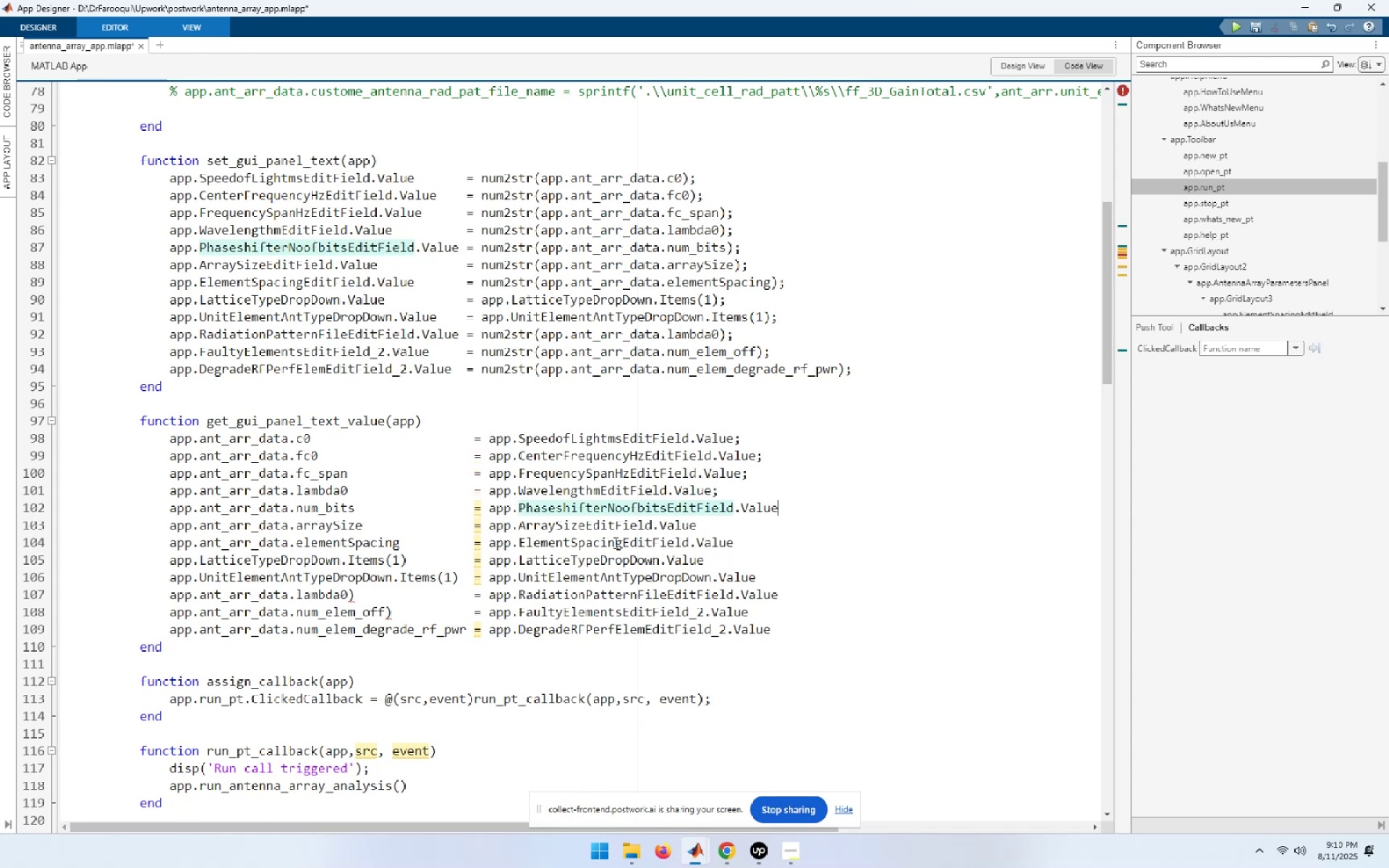 
key(Semicolon)
 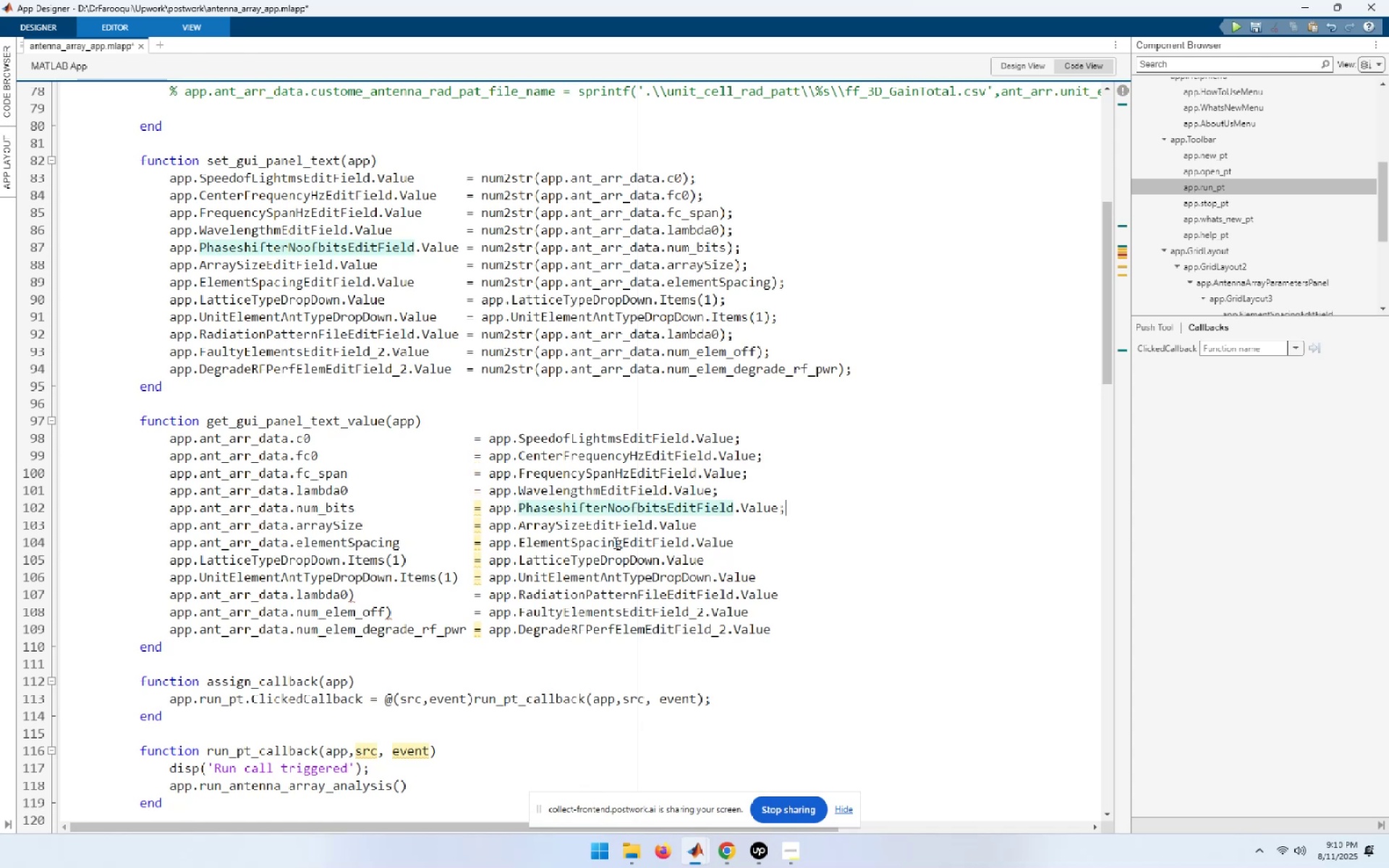 
key(ArrowDown)
 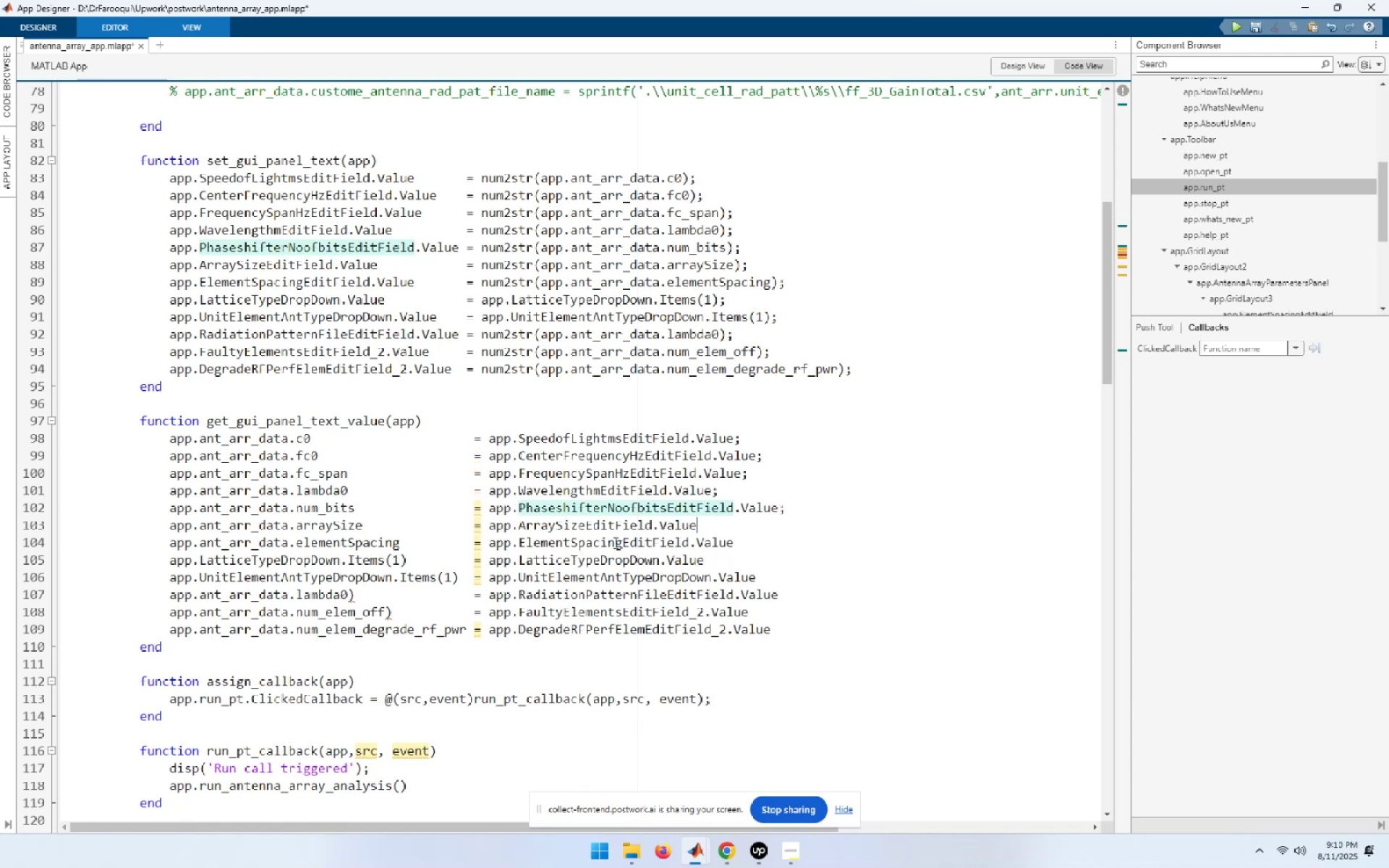 
key(Semicolon)
 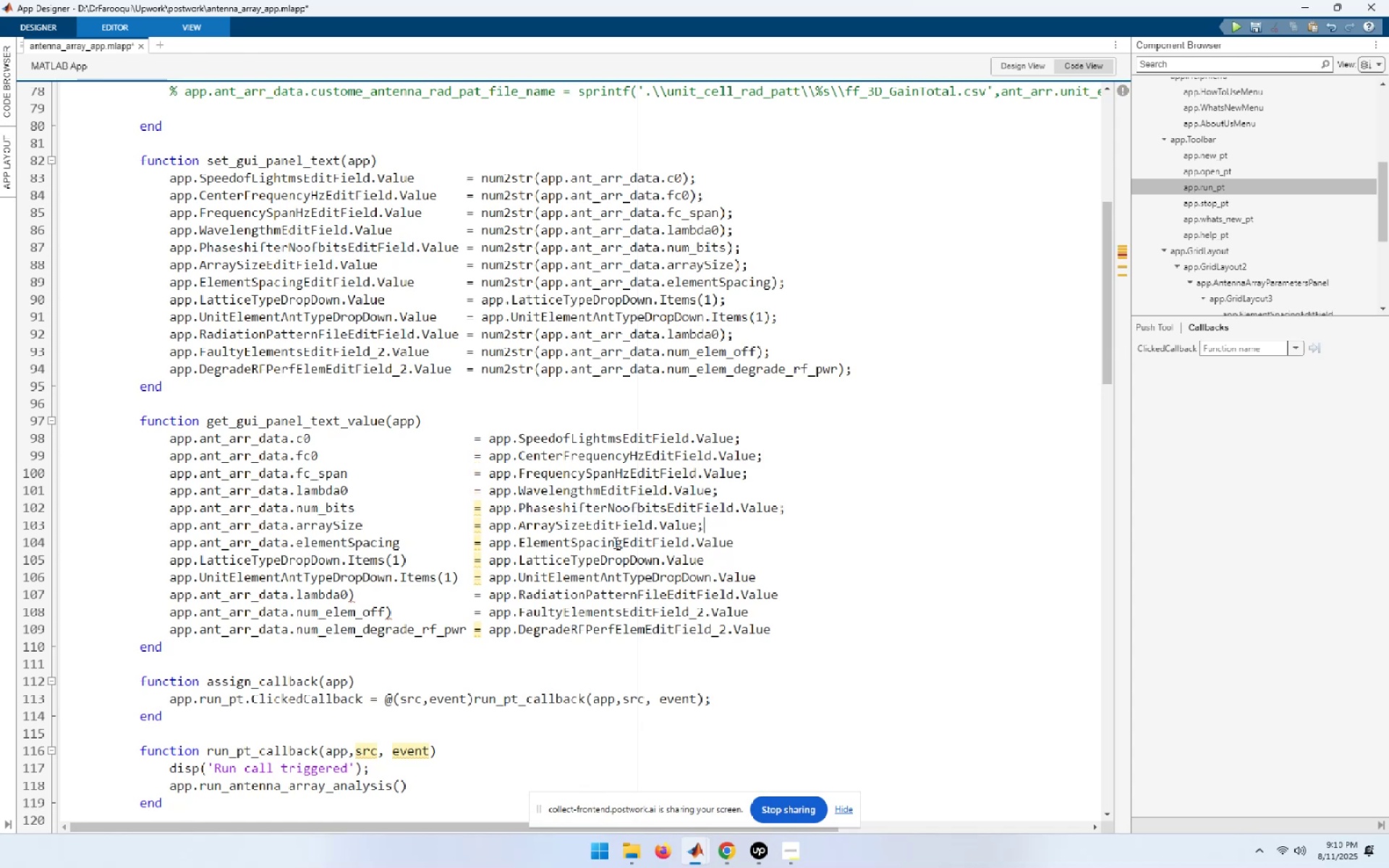 
key(ArrowDown)
 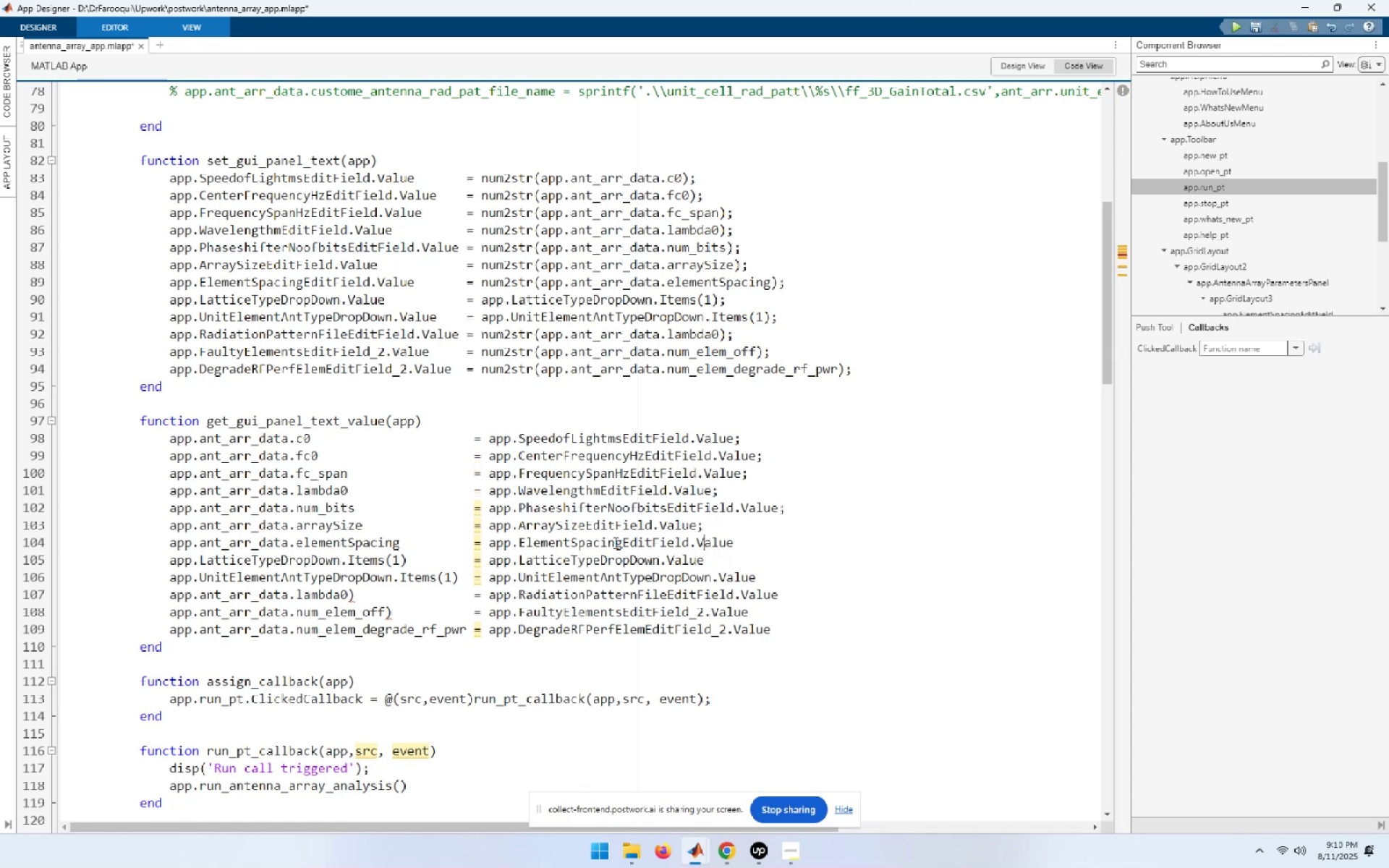 
key(End)
 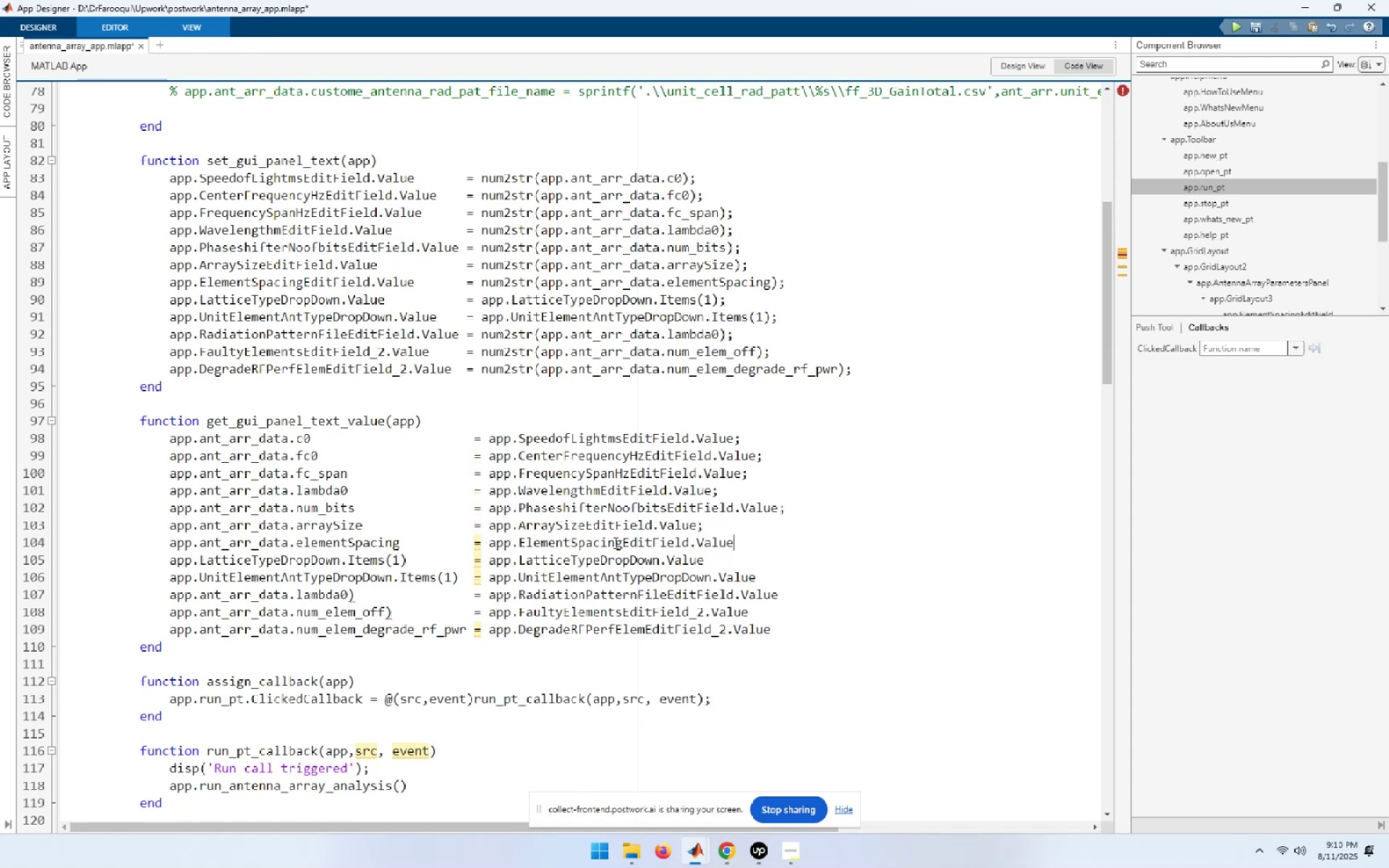 
key(Semicolon)
 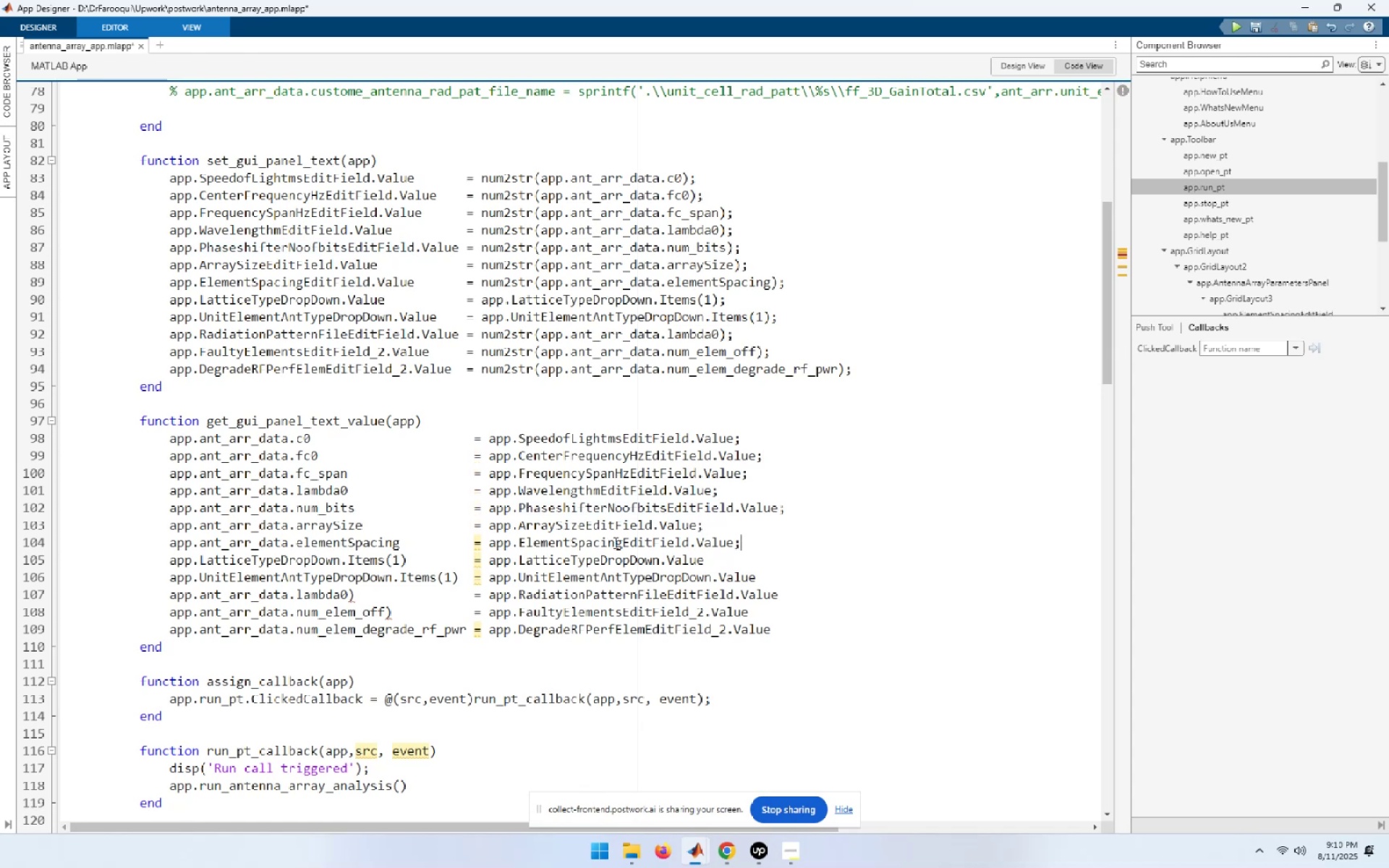 
key(ArrowDown)
 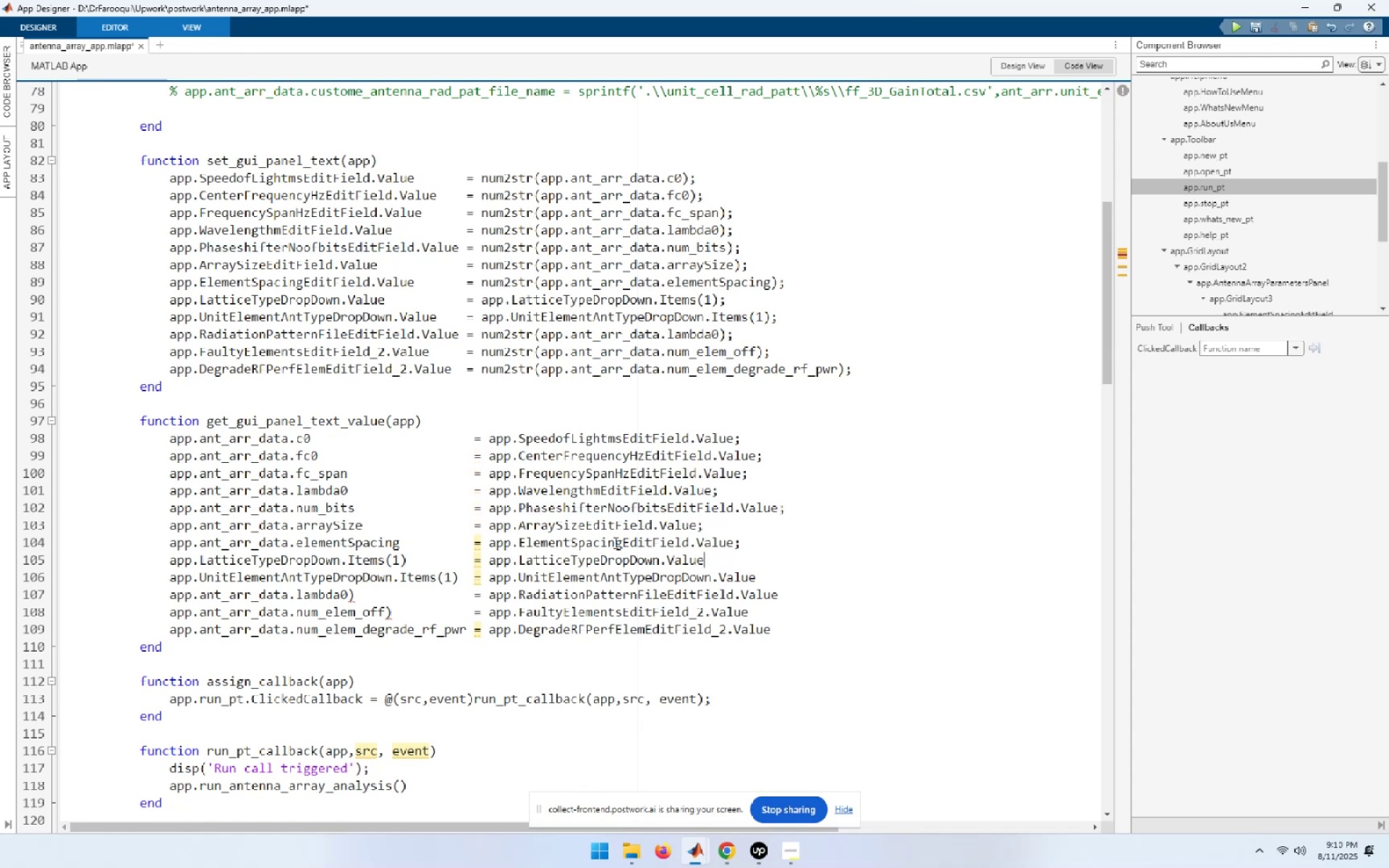 
key(Semicolon)
 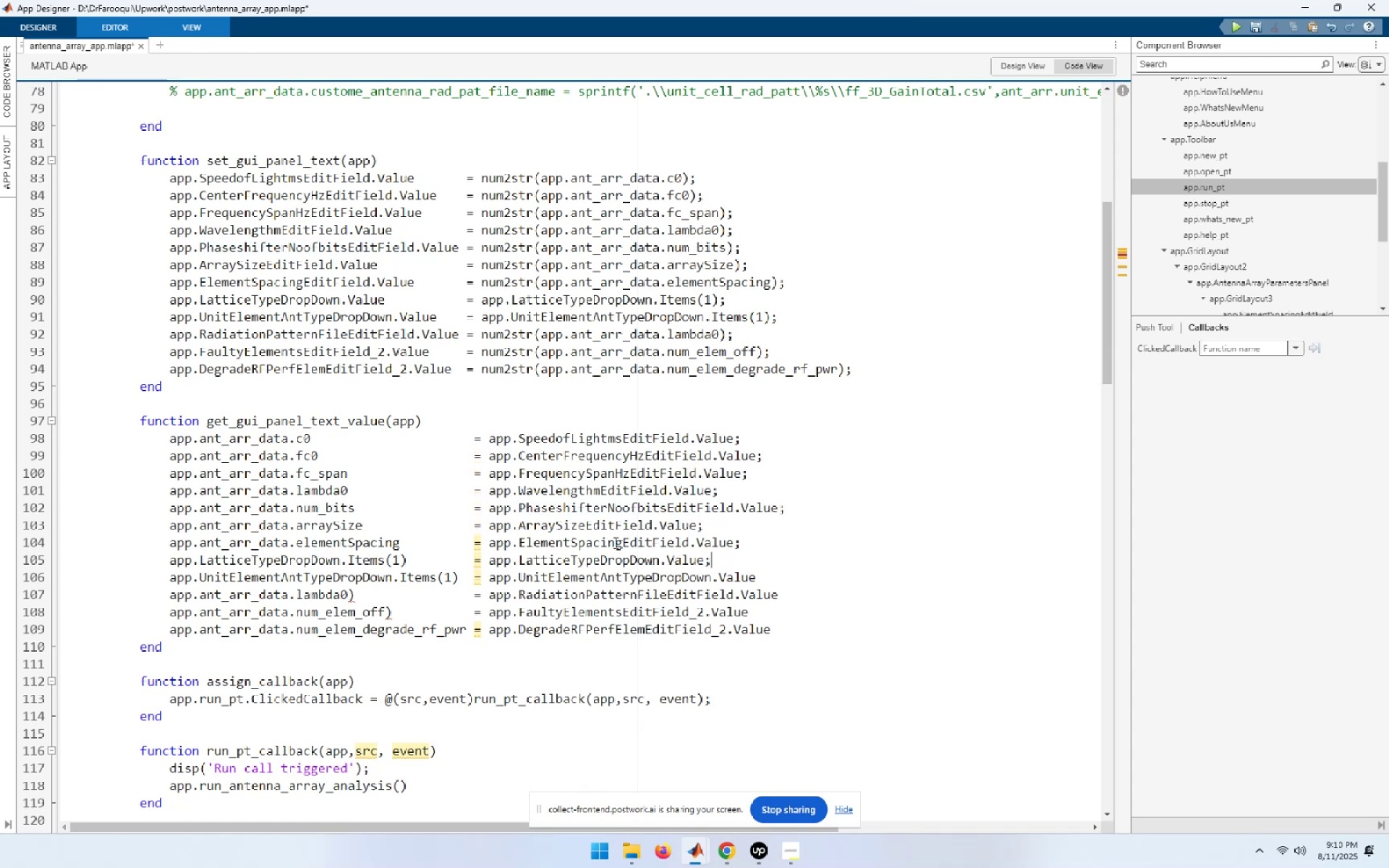 
key(ArrowDown)
 